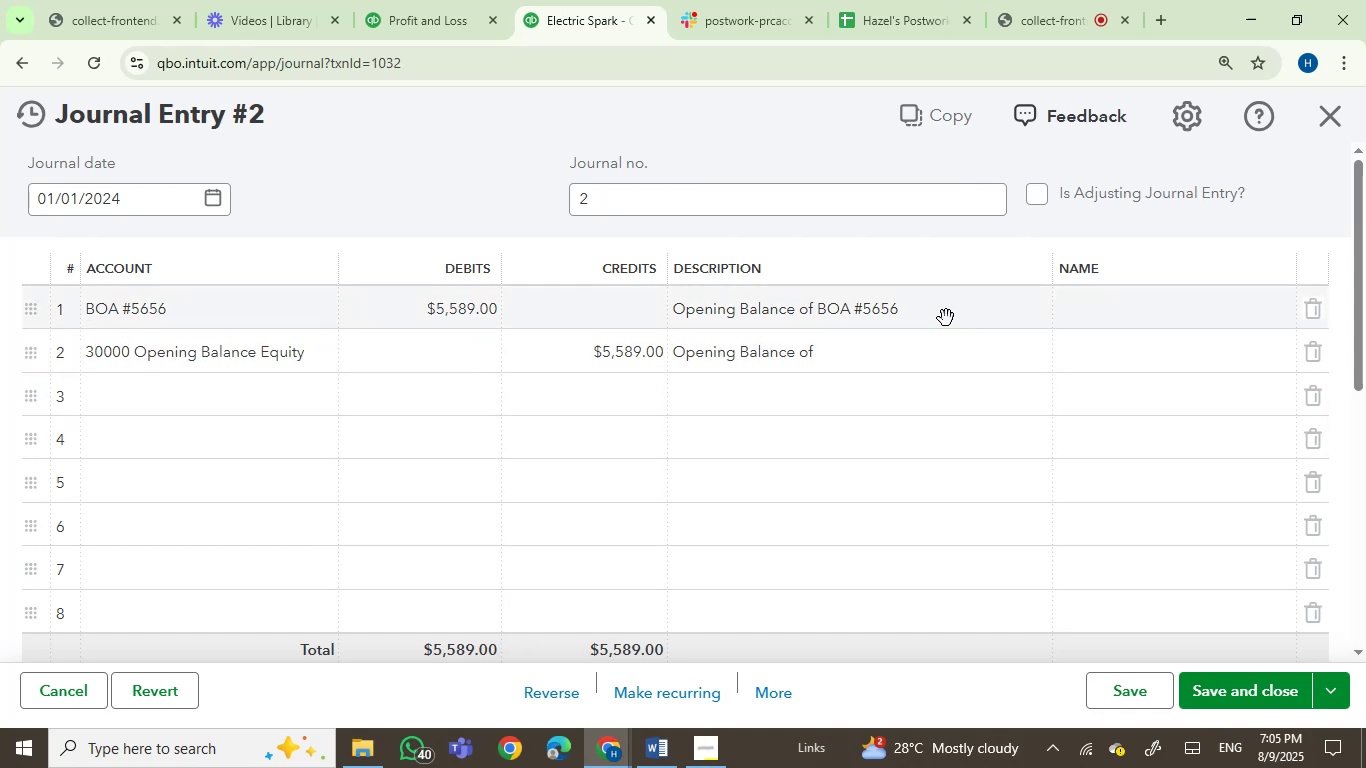 
key(Control+C)
 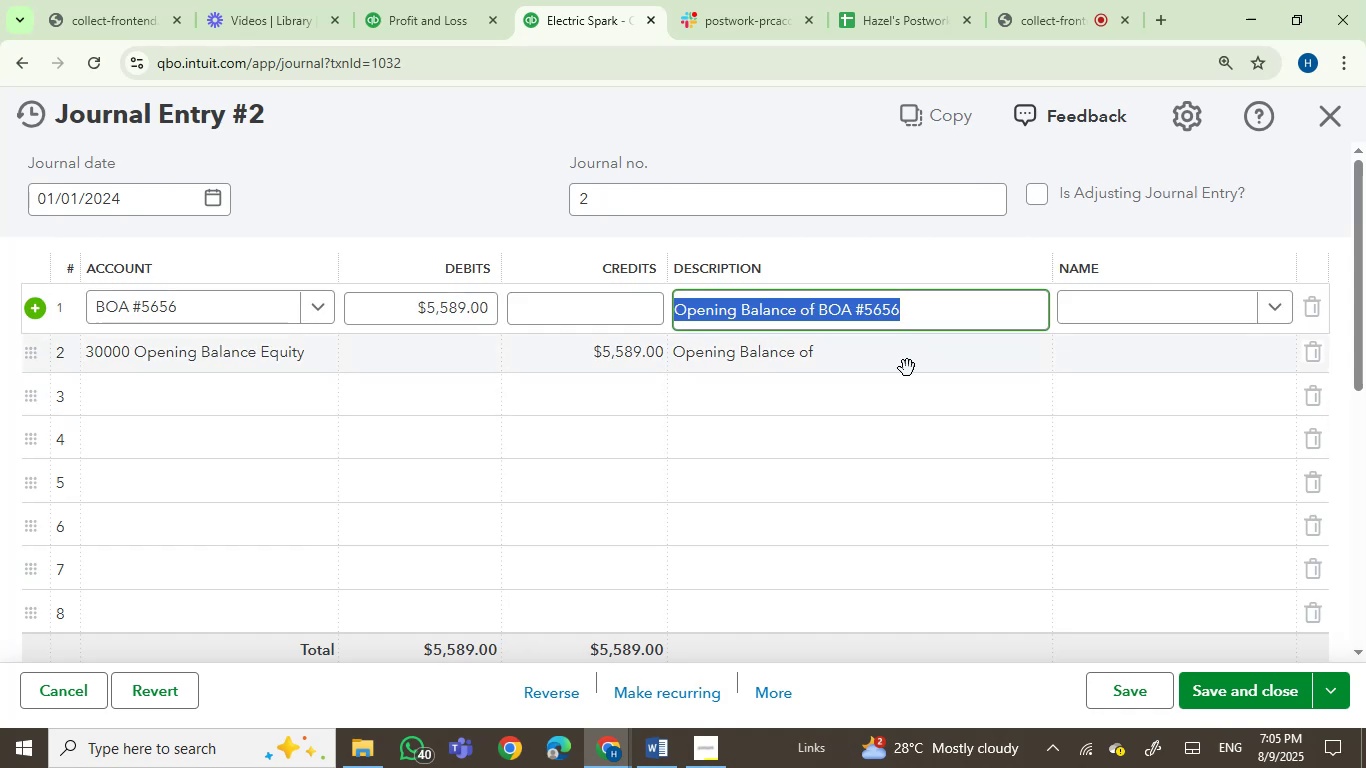 
left_click([906, 367])
 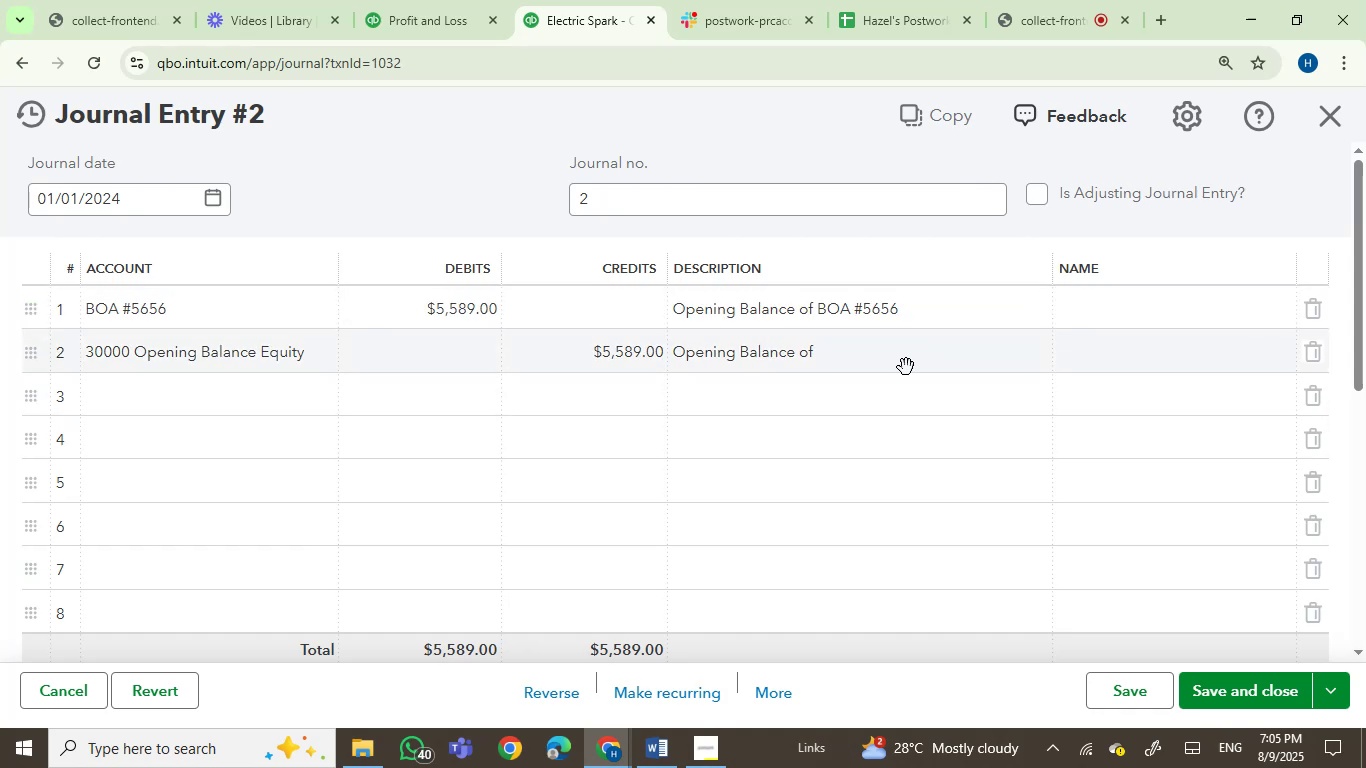 
key(Control+V)
 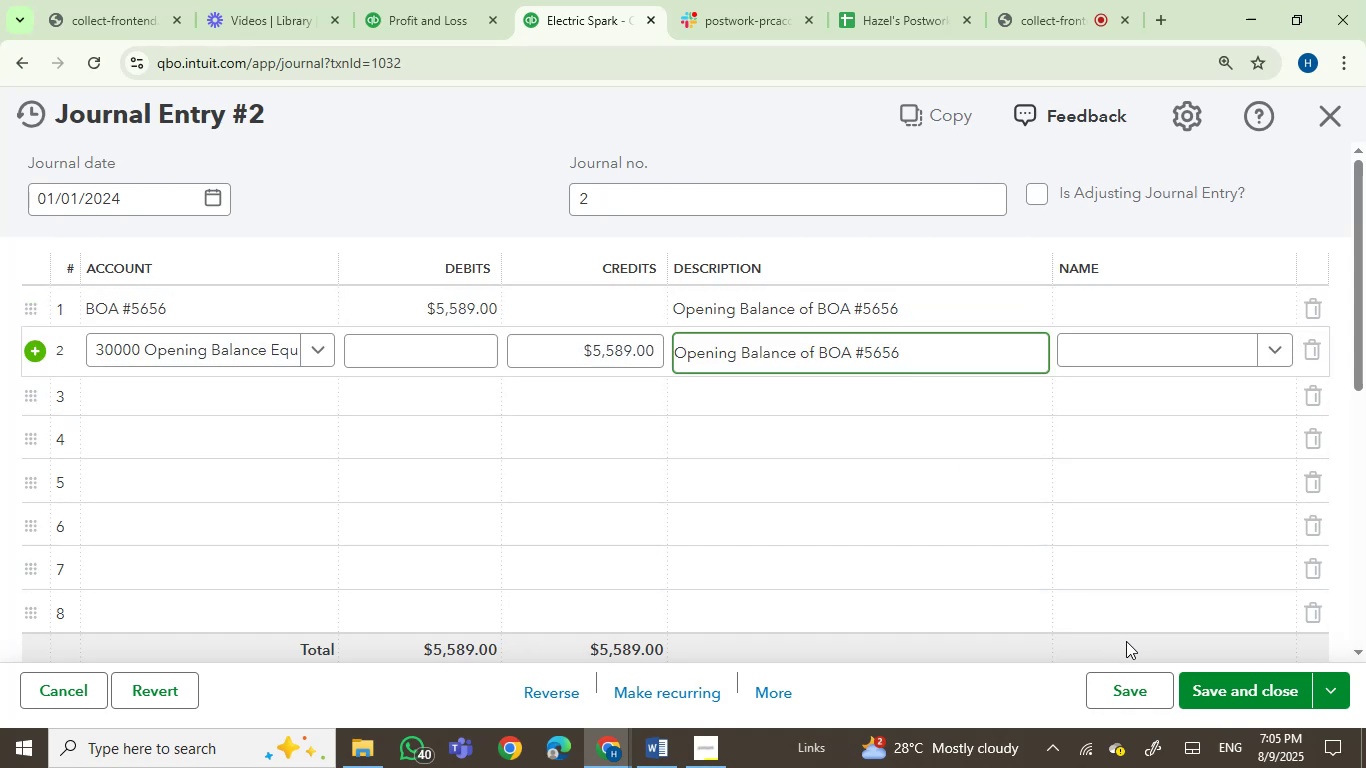 
left_click([1223, 678])
 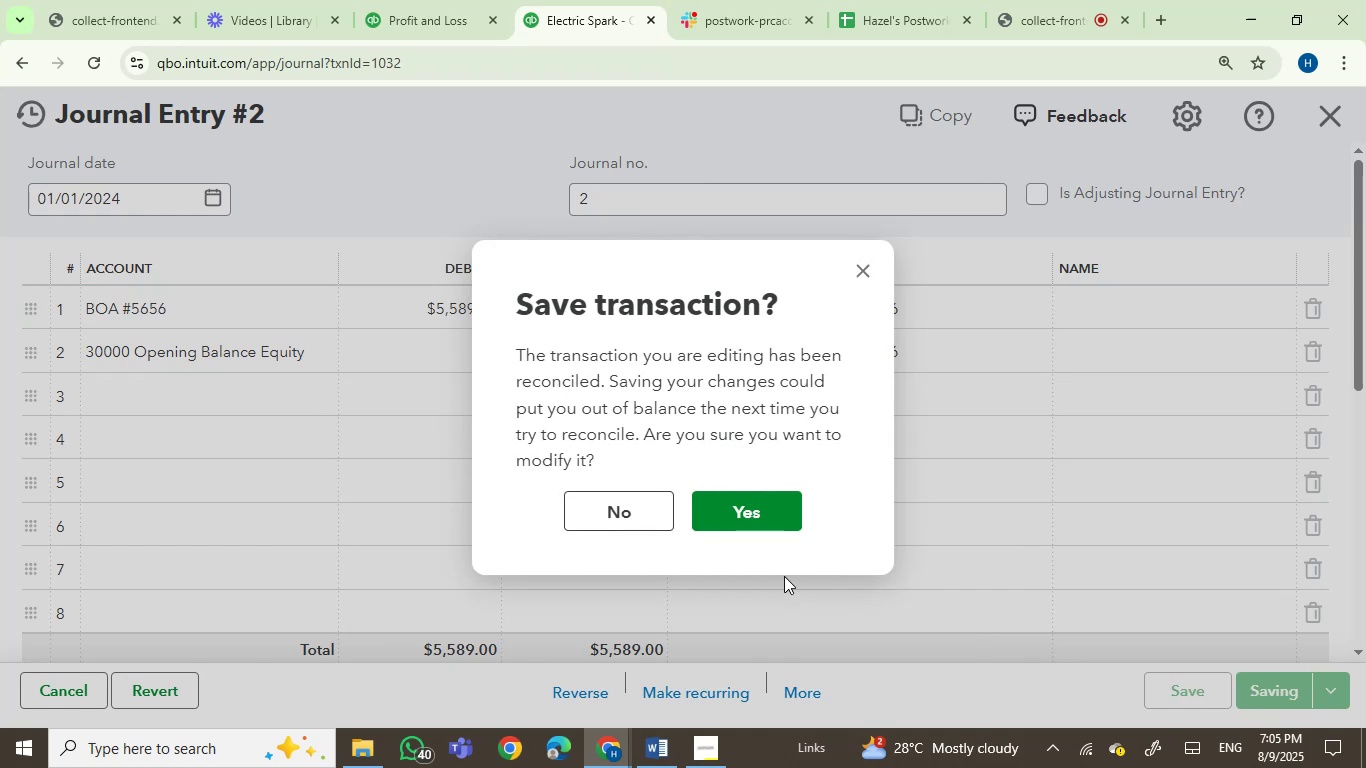 
left_click([730, 520])
 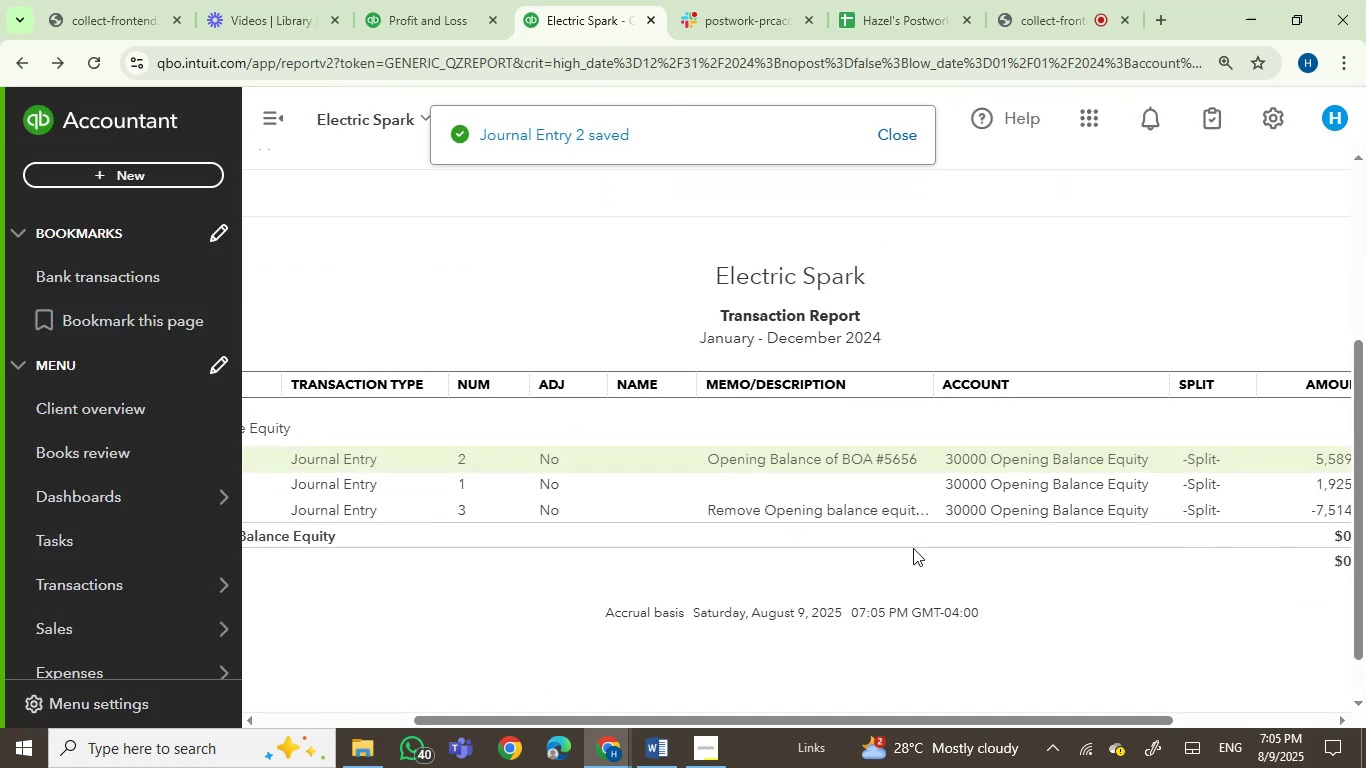 
left_click([985, 480])
 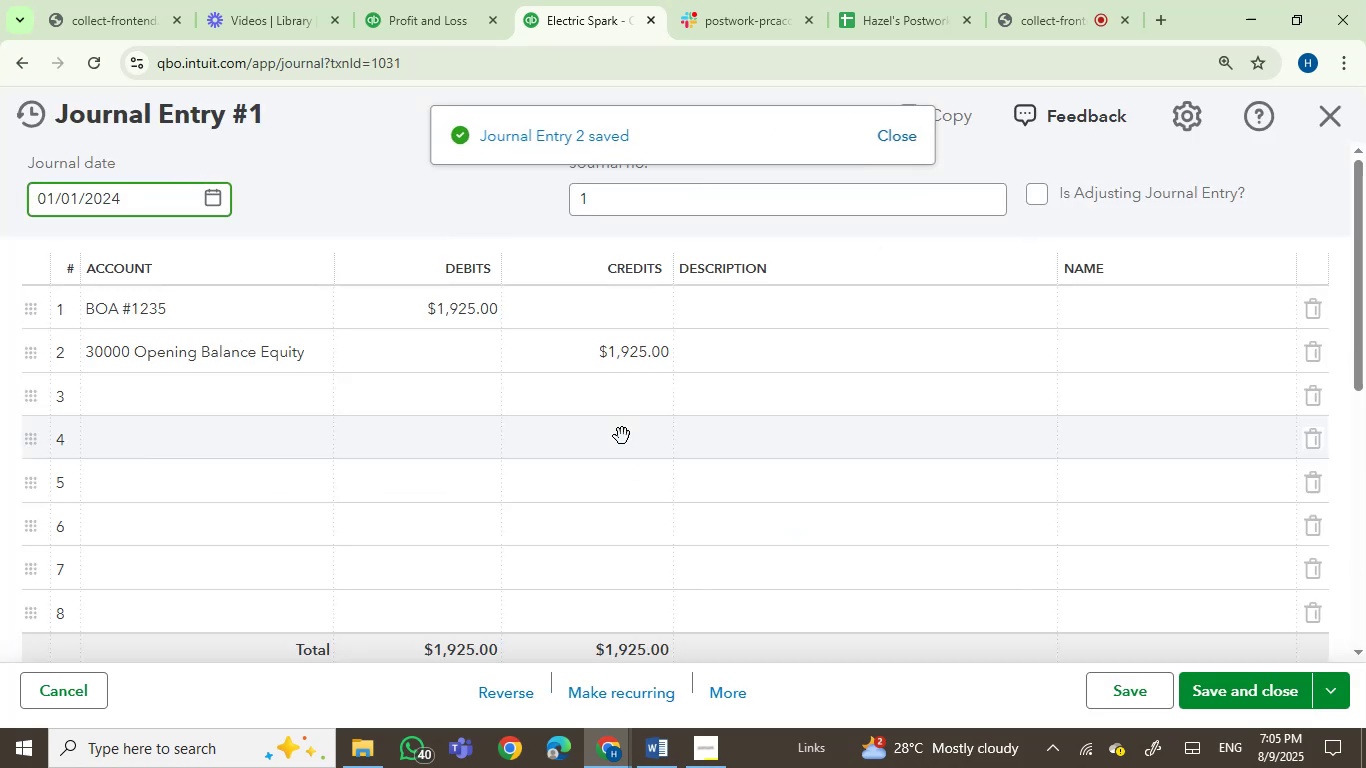 
left_click([742, 317])
 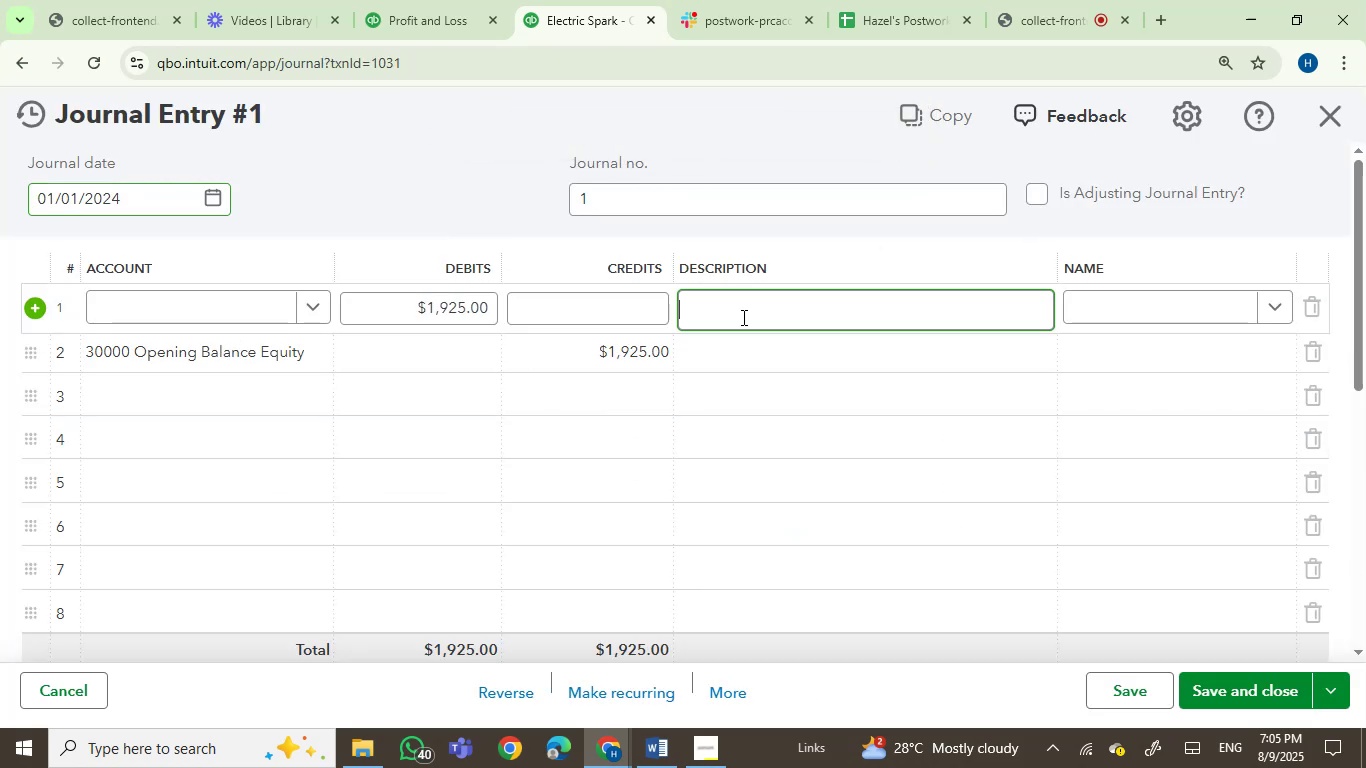 
key(Control+V)
 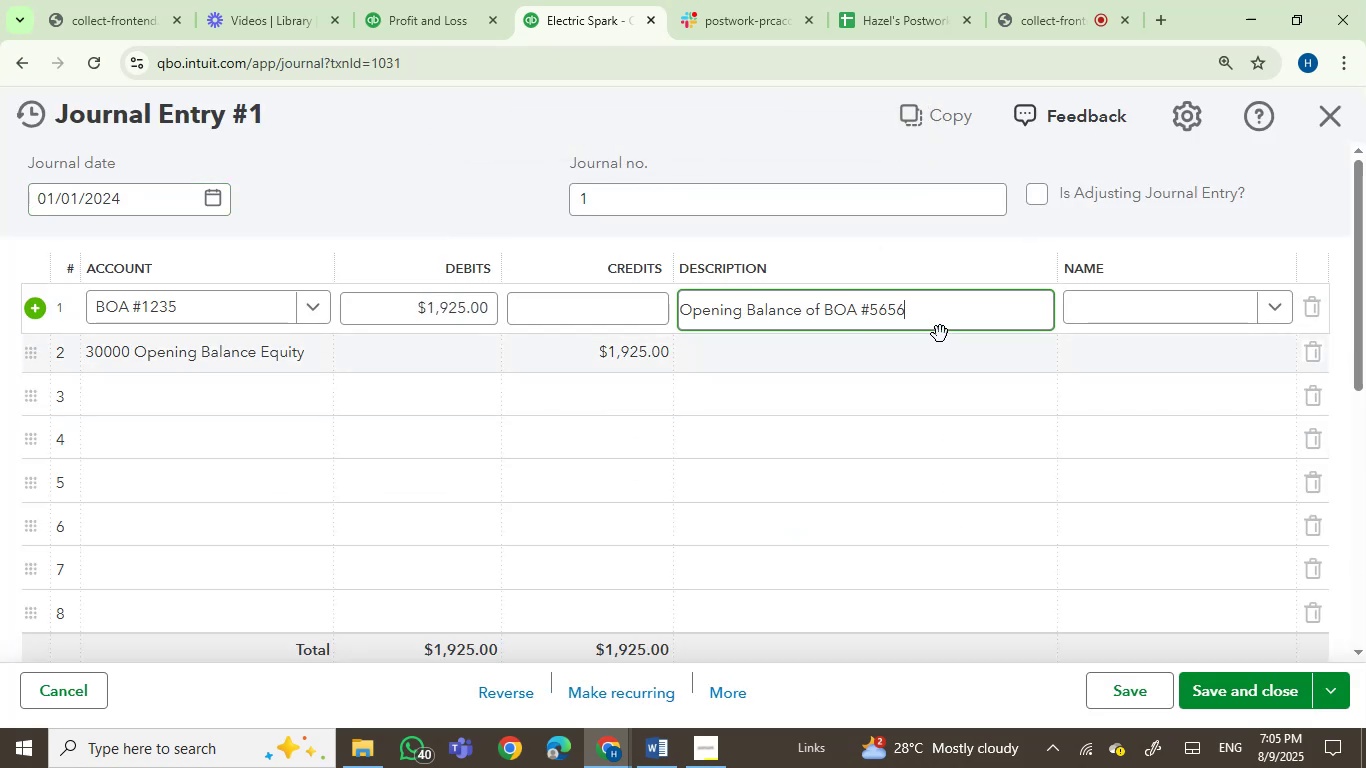 
key(Backspace)
 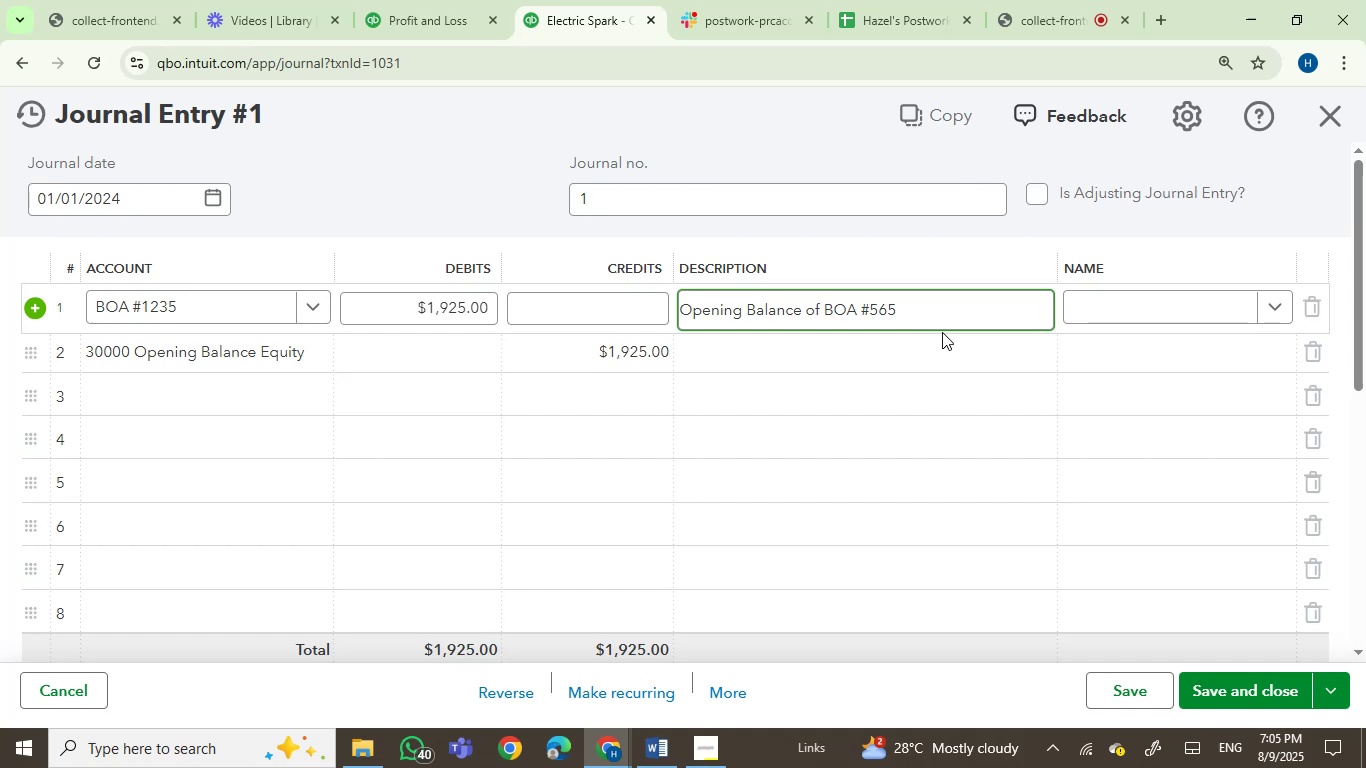 
key(Backspace)
 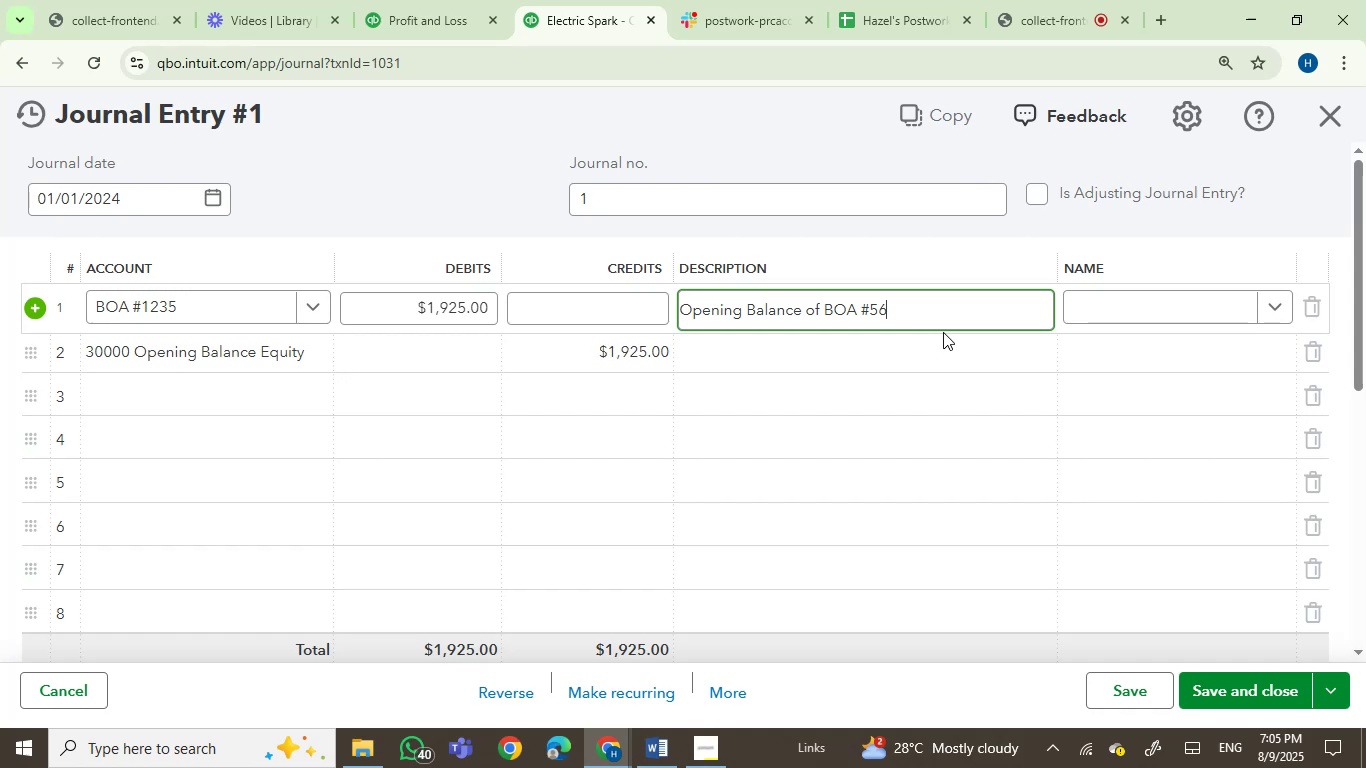 
key(Backspace)
 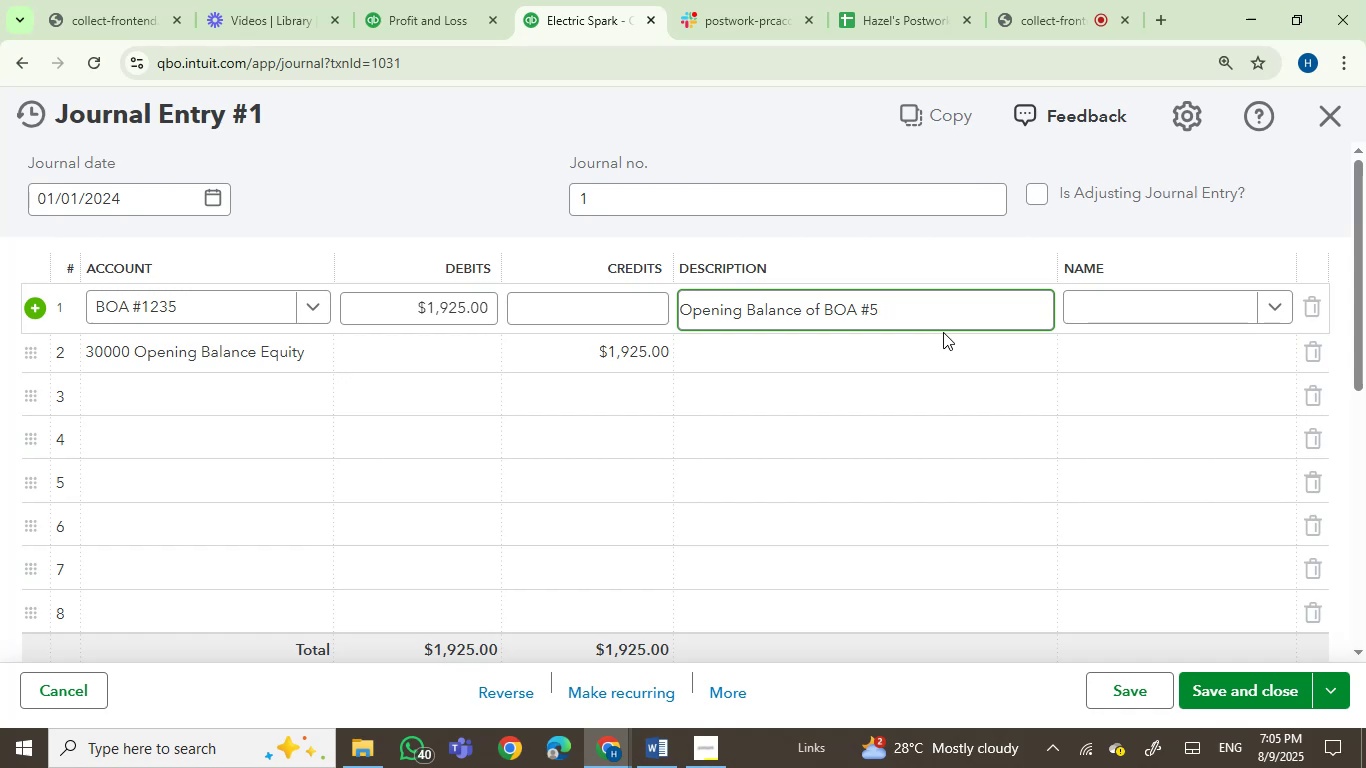 
key(Backspace)
 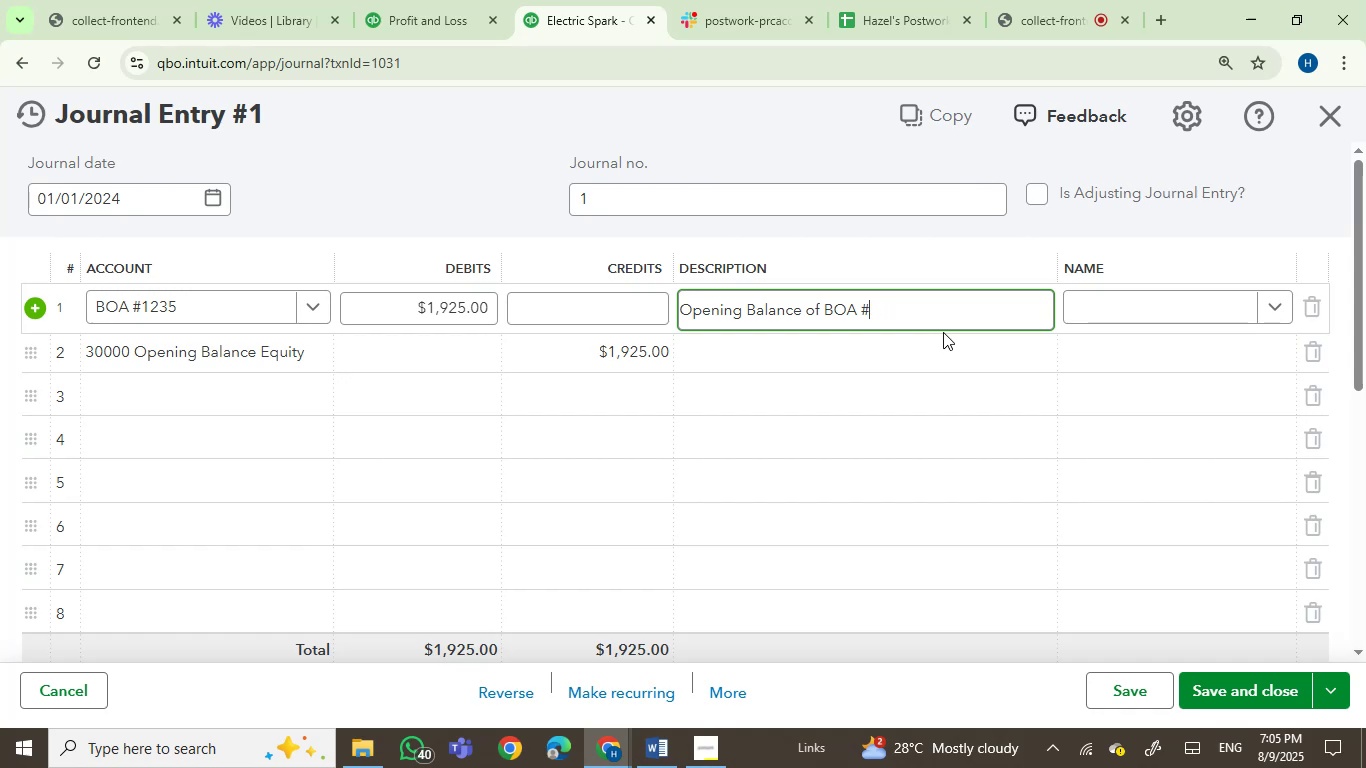 
key(Numpad1)
 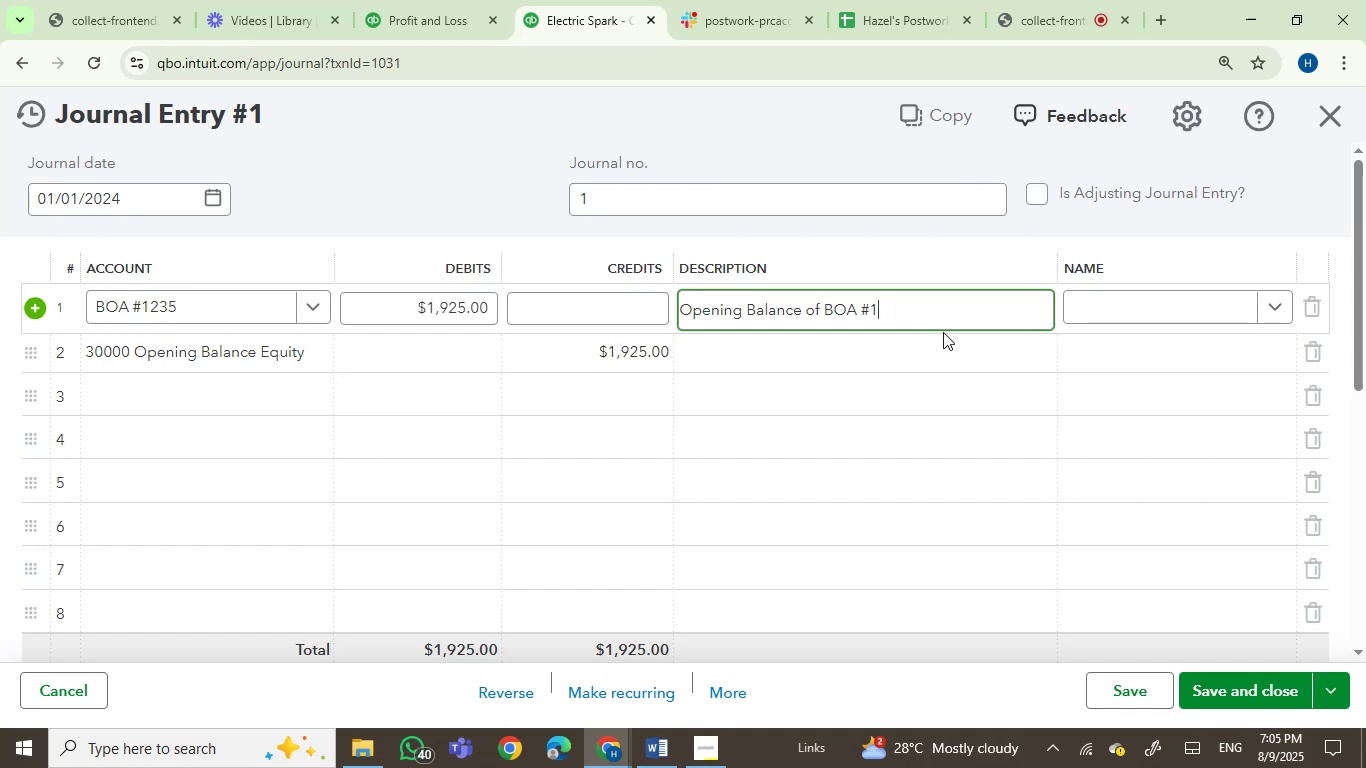 
key(Numpad2)
 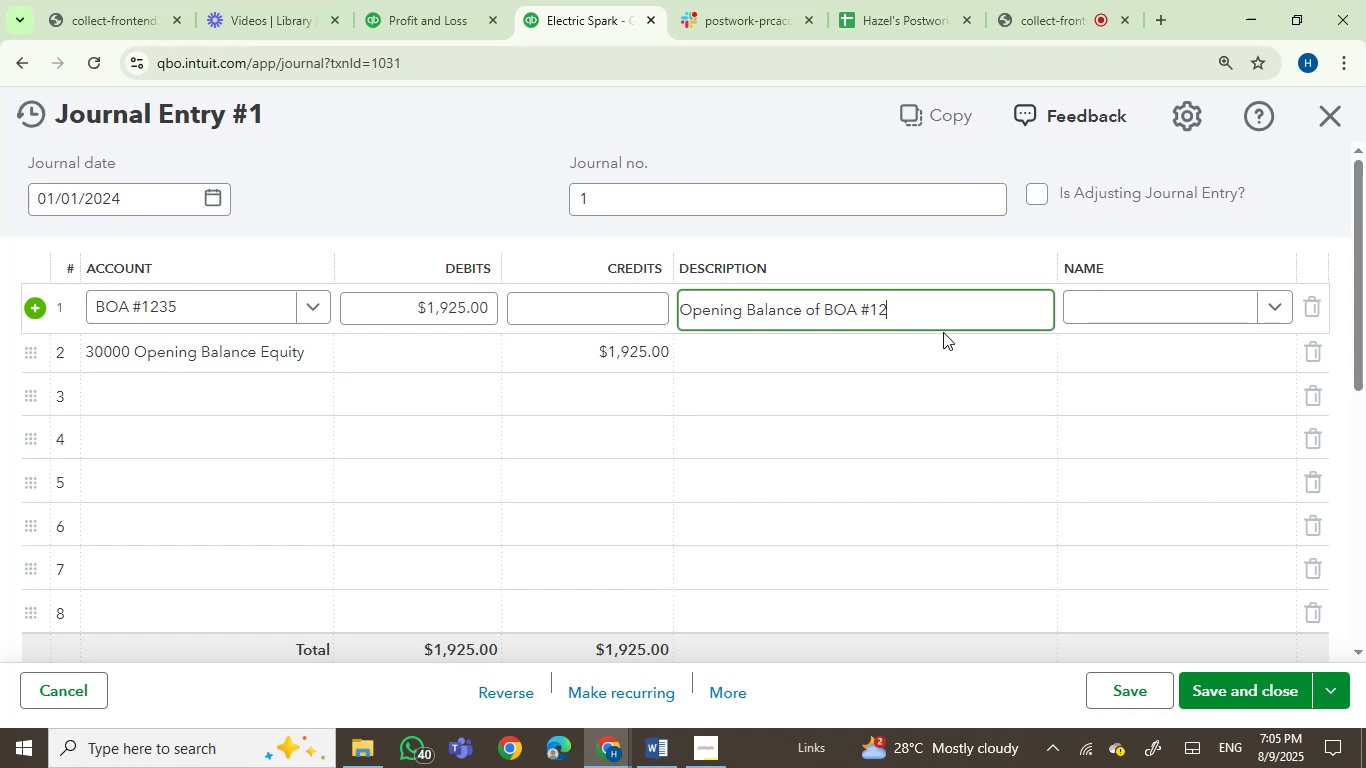 
key(Numpad3)
 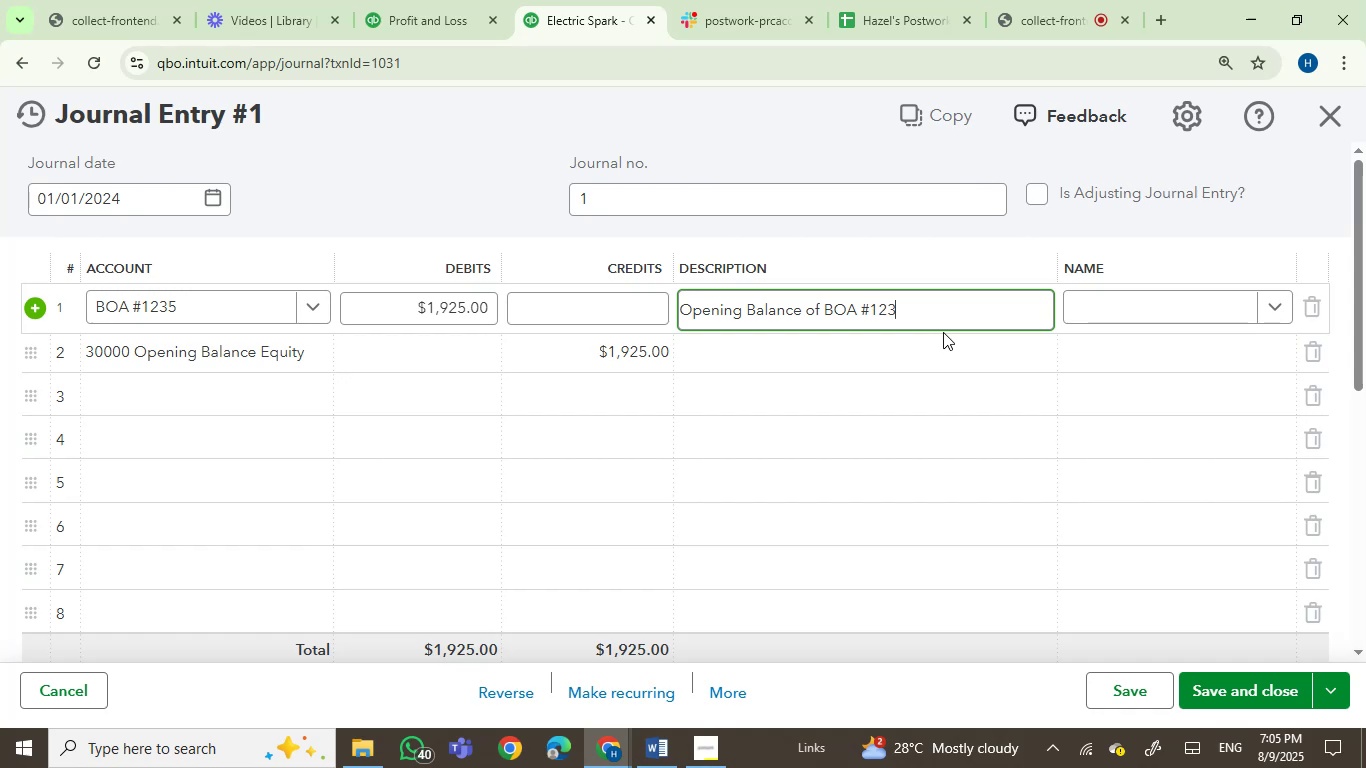 
key(Numpad5)
 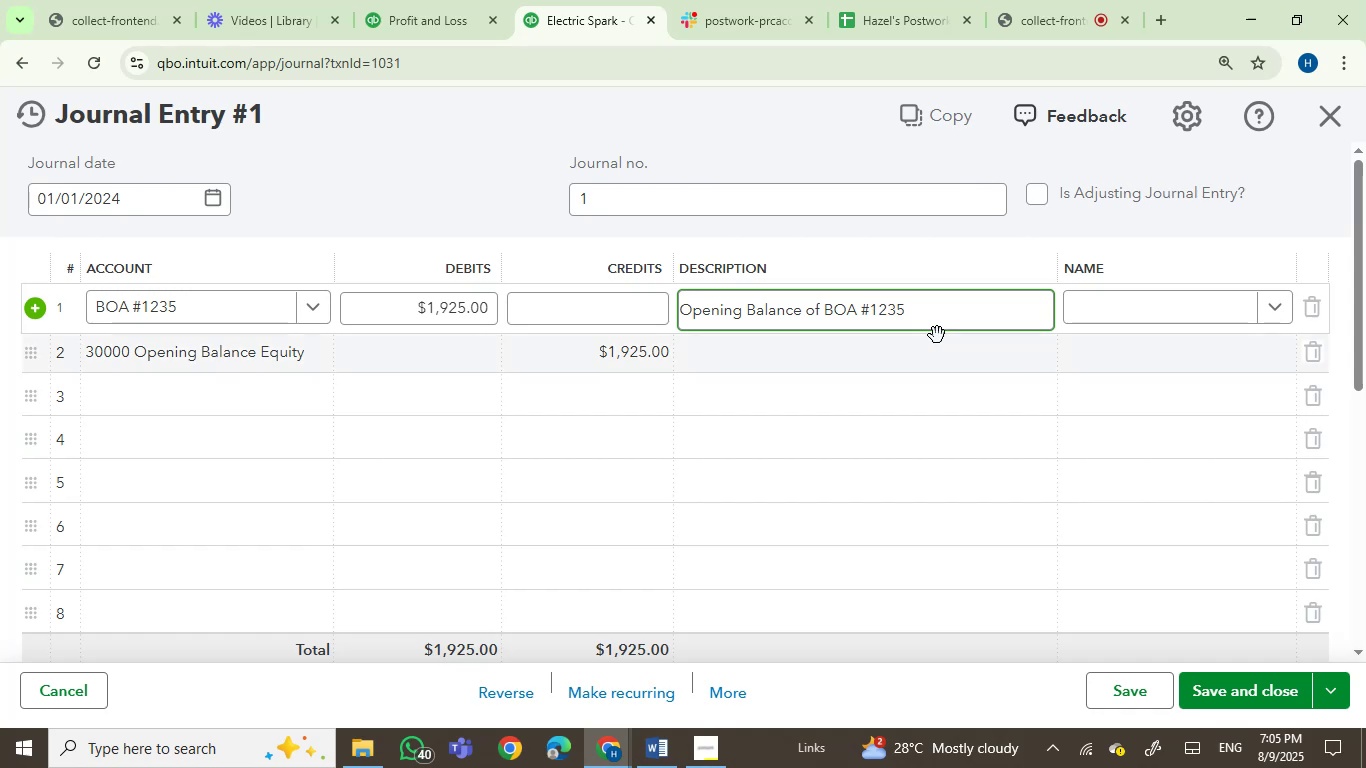 
key(Control+A)
 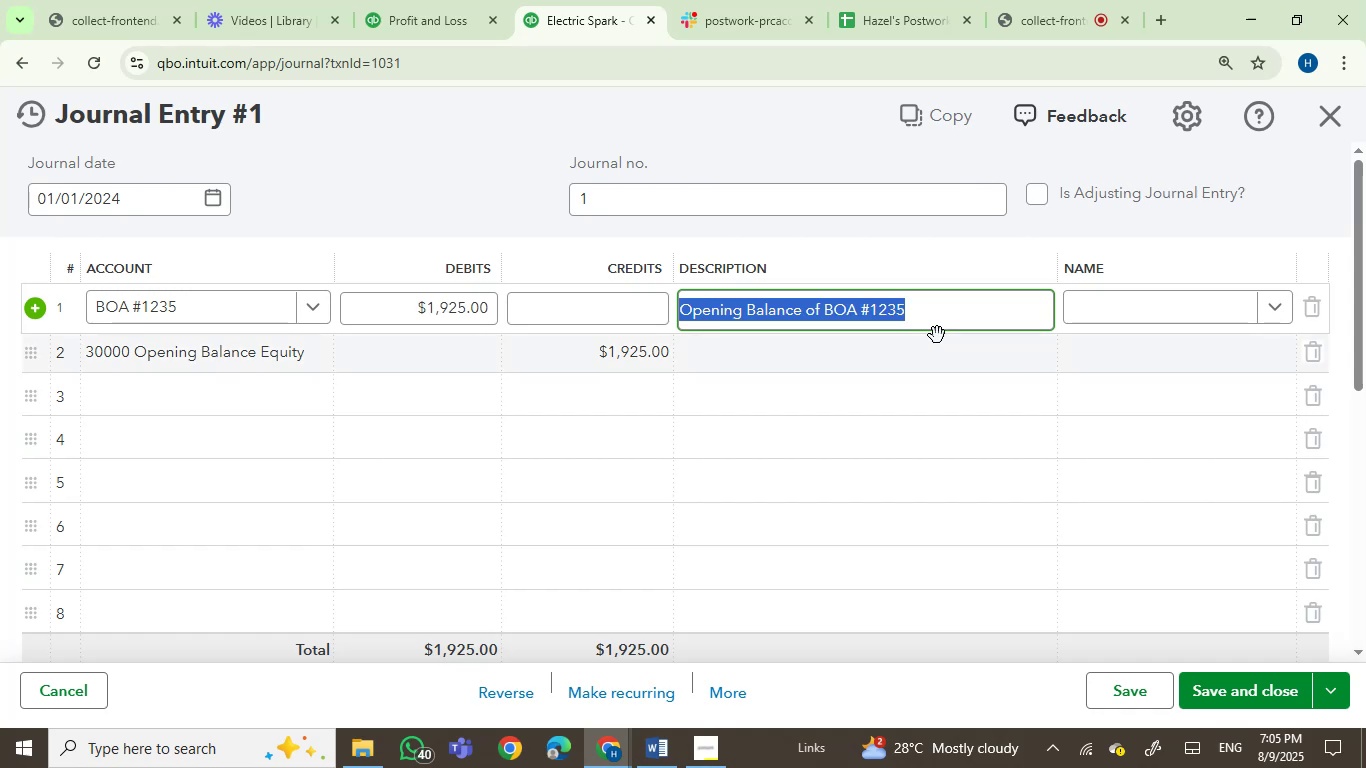 
key(Control+C)
 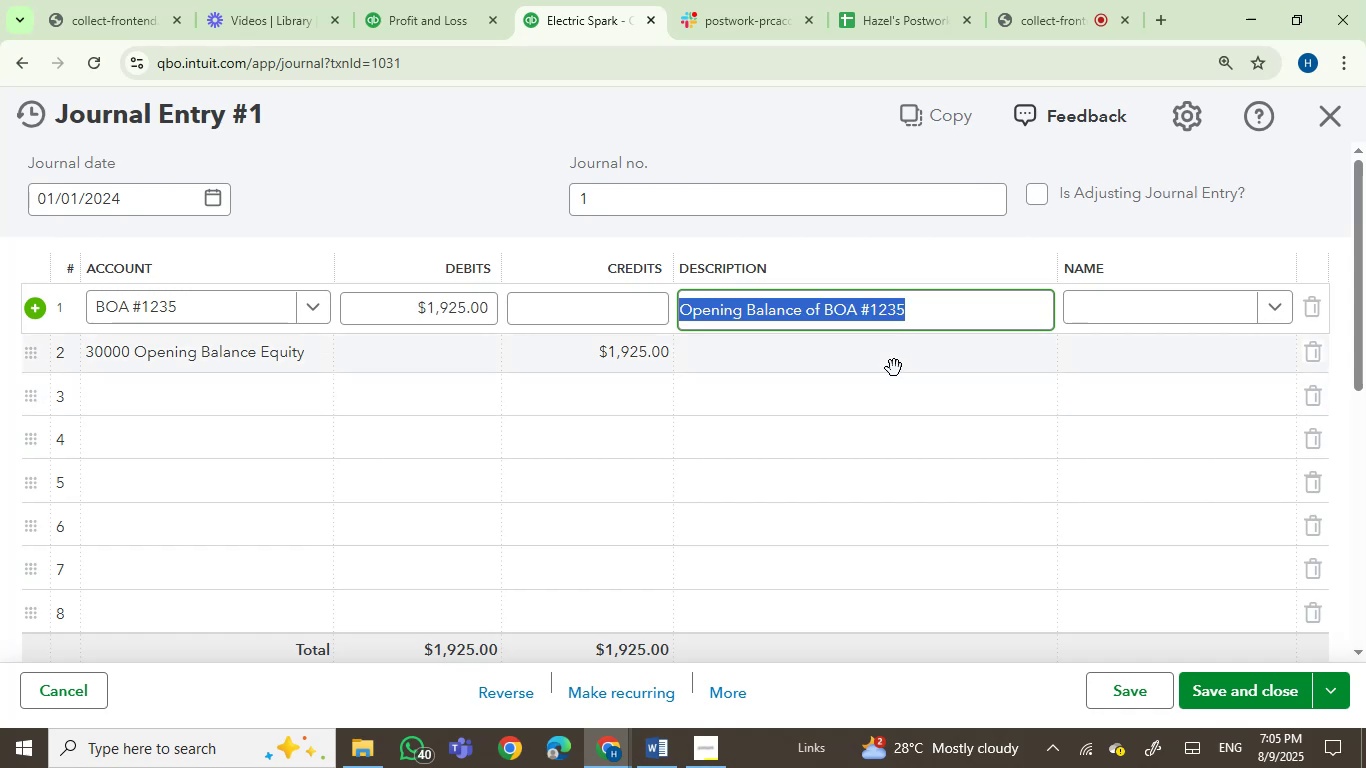 
left_click([888, 354])
 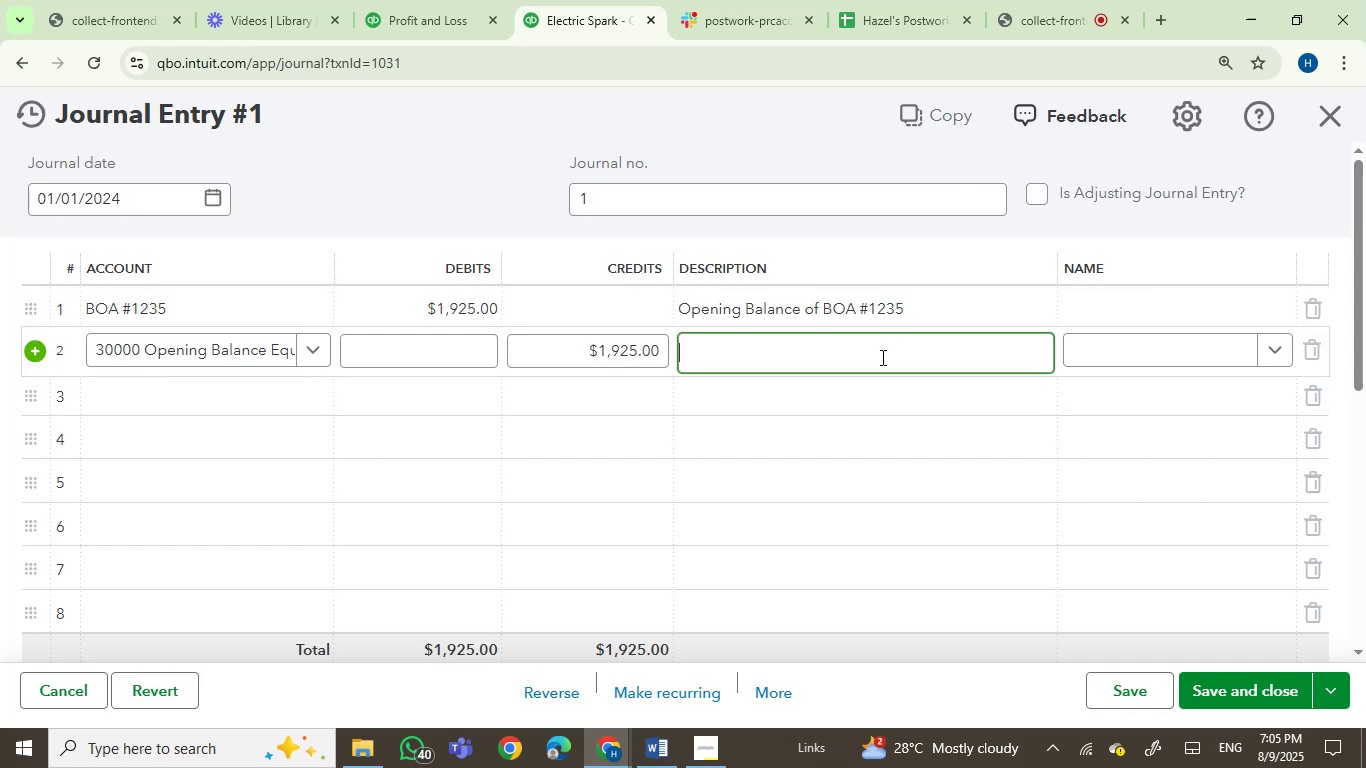 
key(Control+V)
 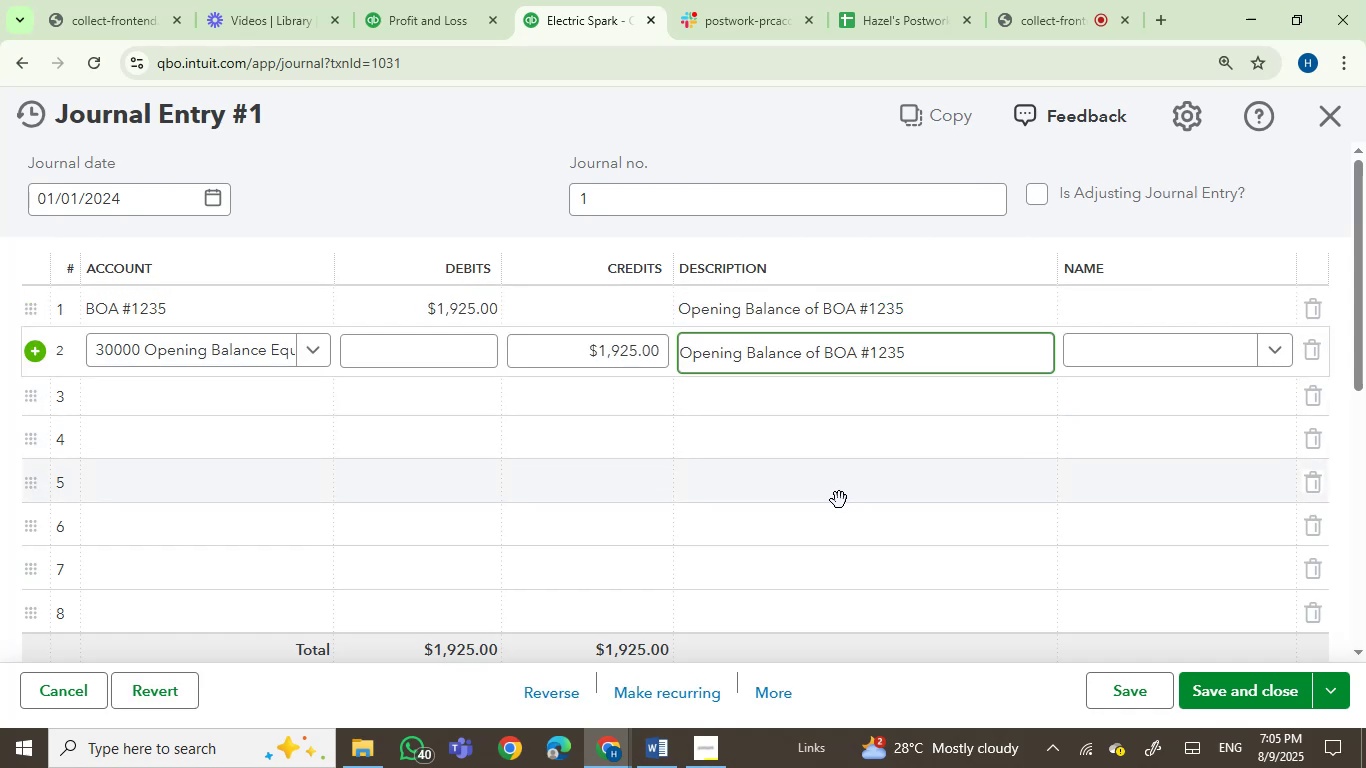 
left_click([1214, 679])
 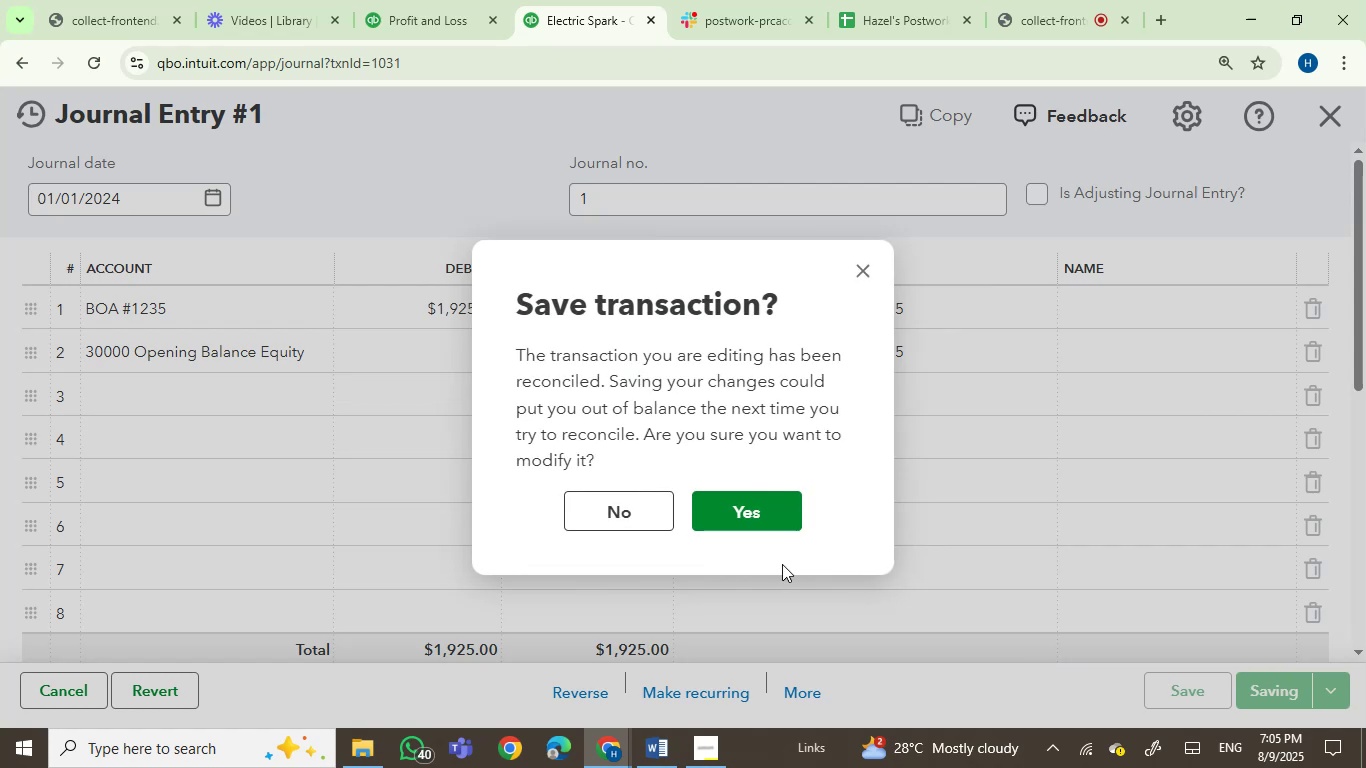 
left_click([710, 503])
 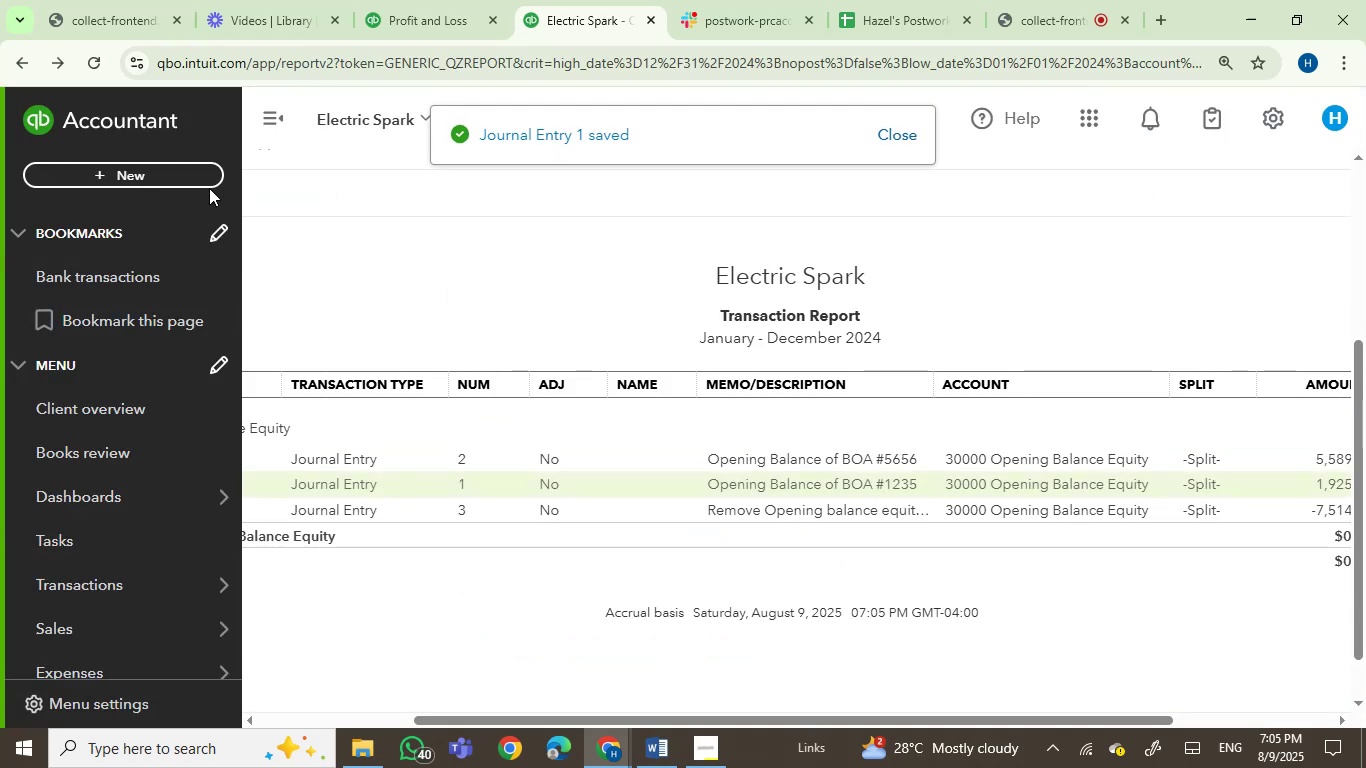 
left_click([19, 65])
 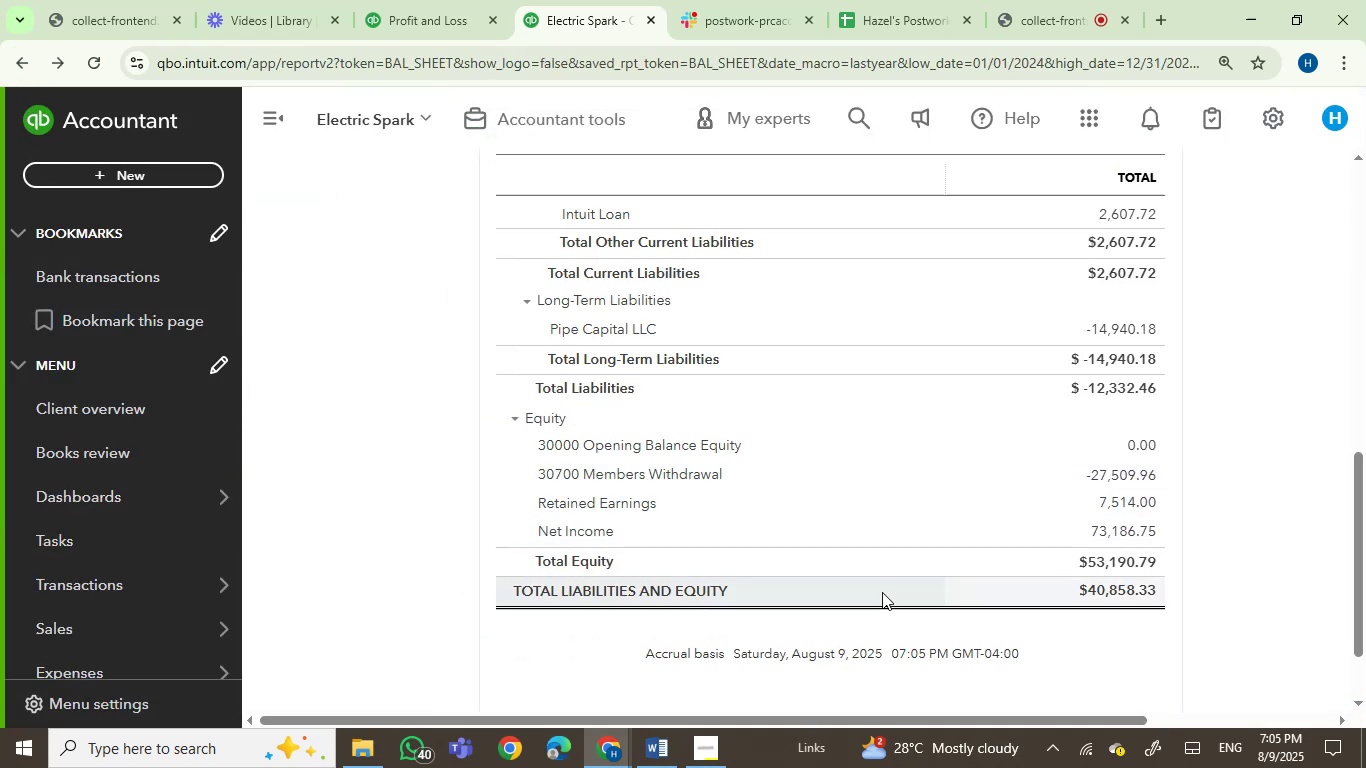 
left_click_drag(start_coordinate=[1360, 582], to_coordinate=[1361, 425])
 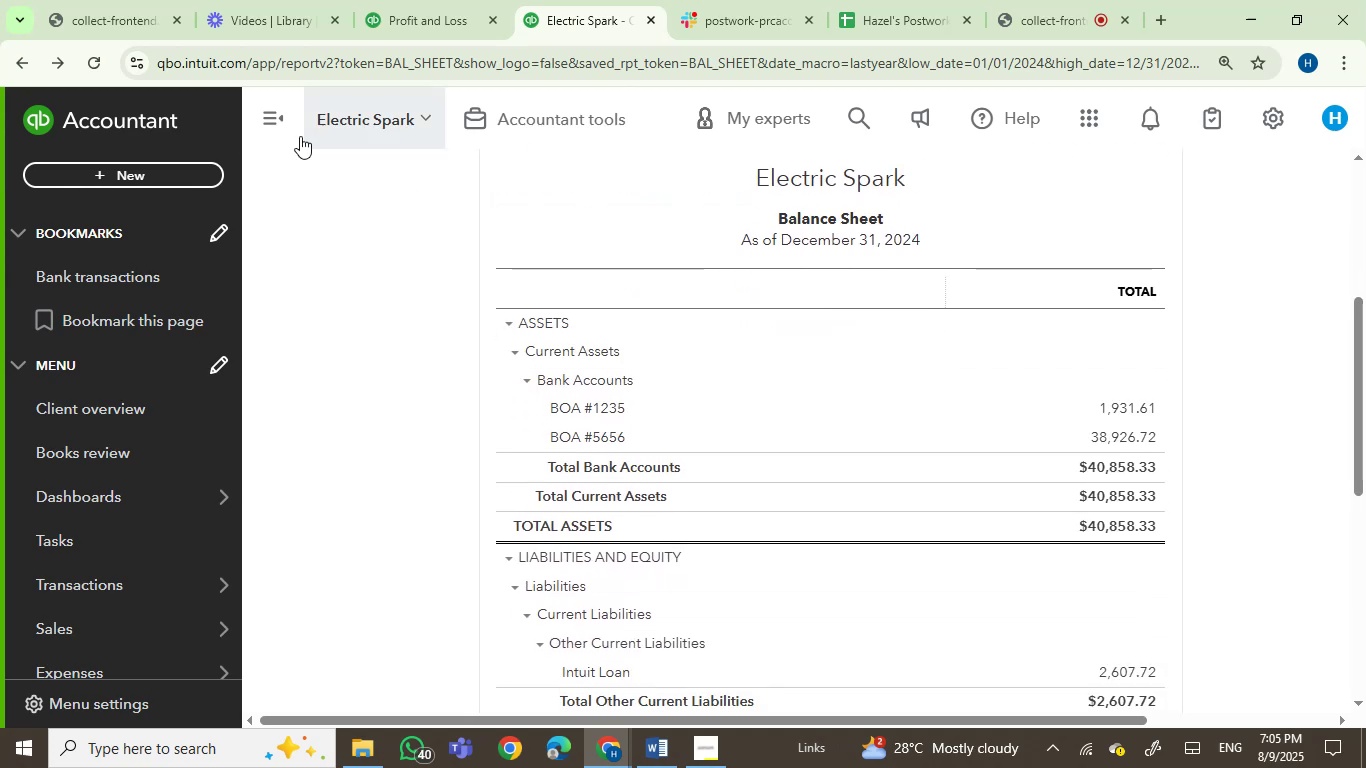 
left_click([275, 121])
 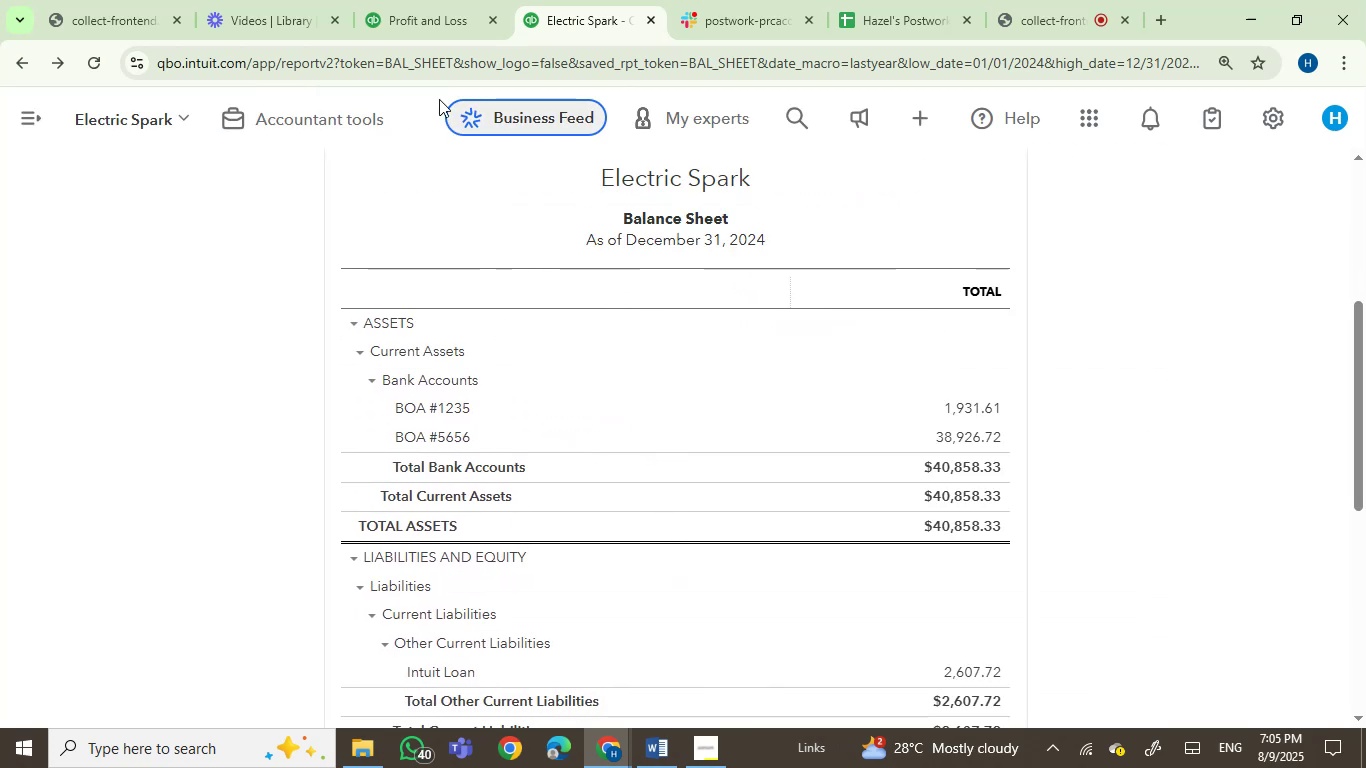 
left_click([425, 0])
 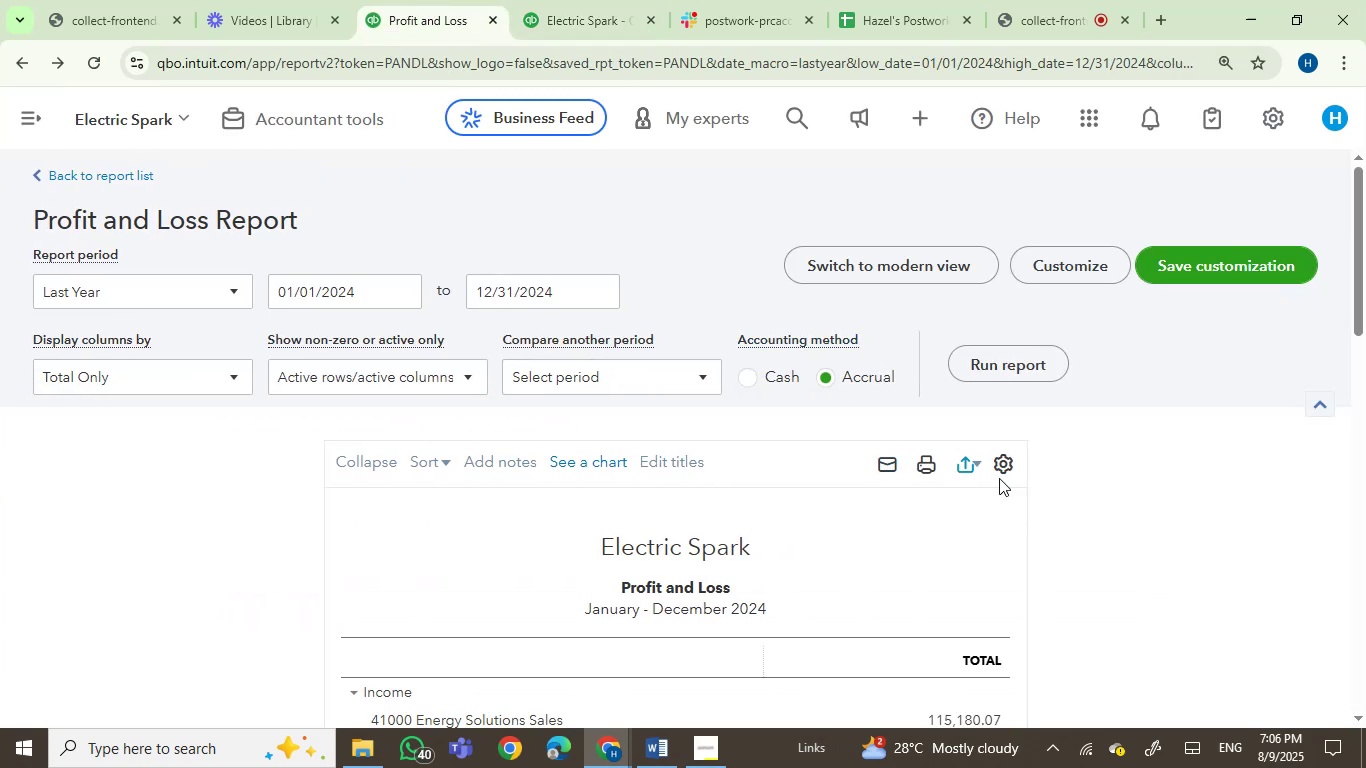 
left_click_drag(start_coordinate=[1357, 312], to_coordinate=[1365, 421])
 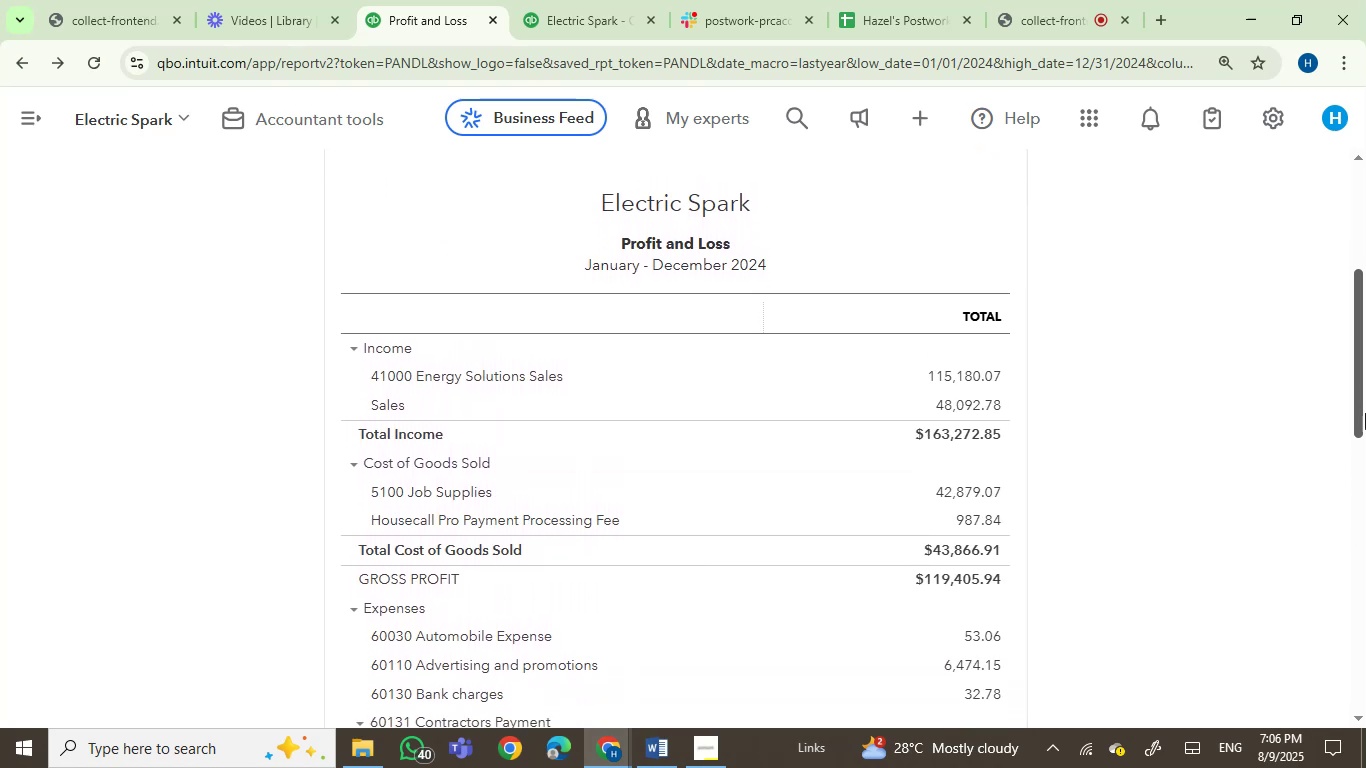 
wait(16.23)
 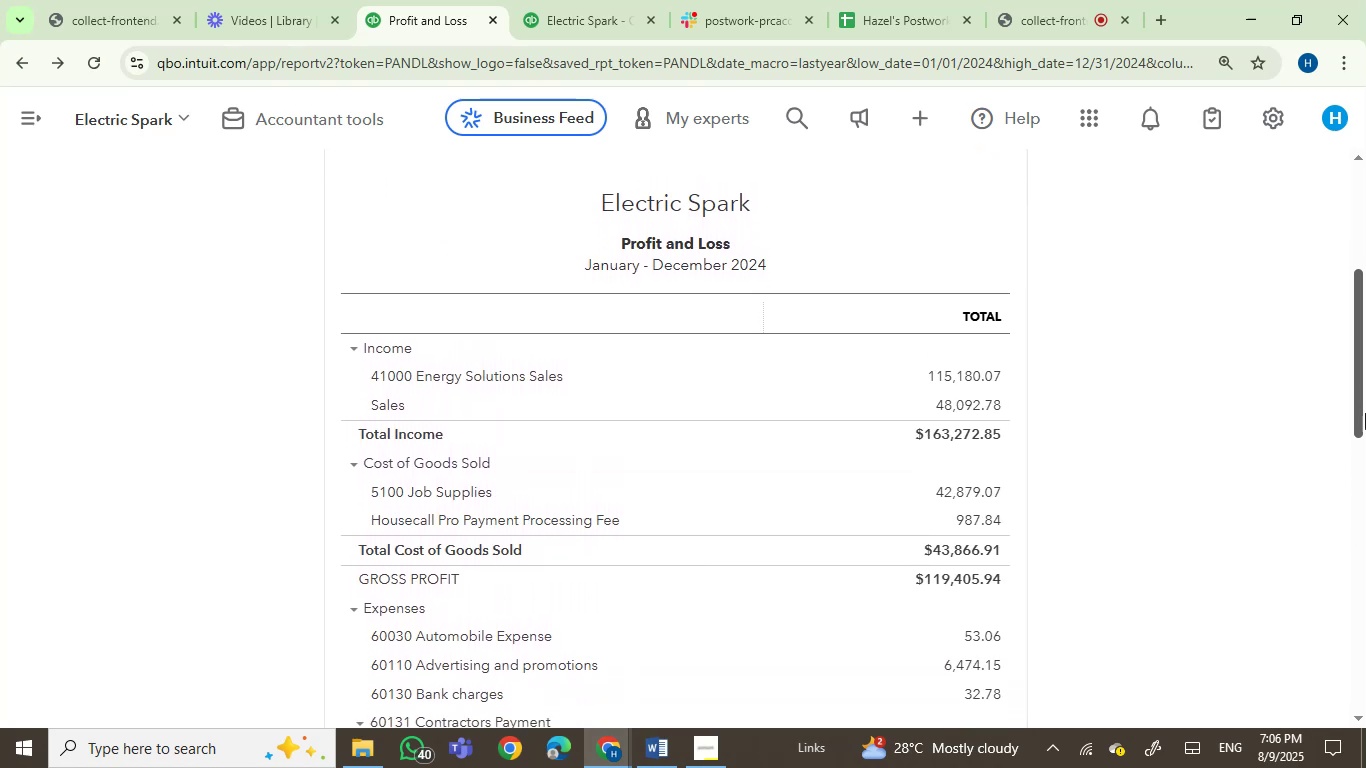 
left_click([550, 24])
 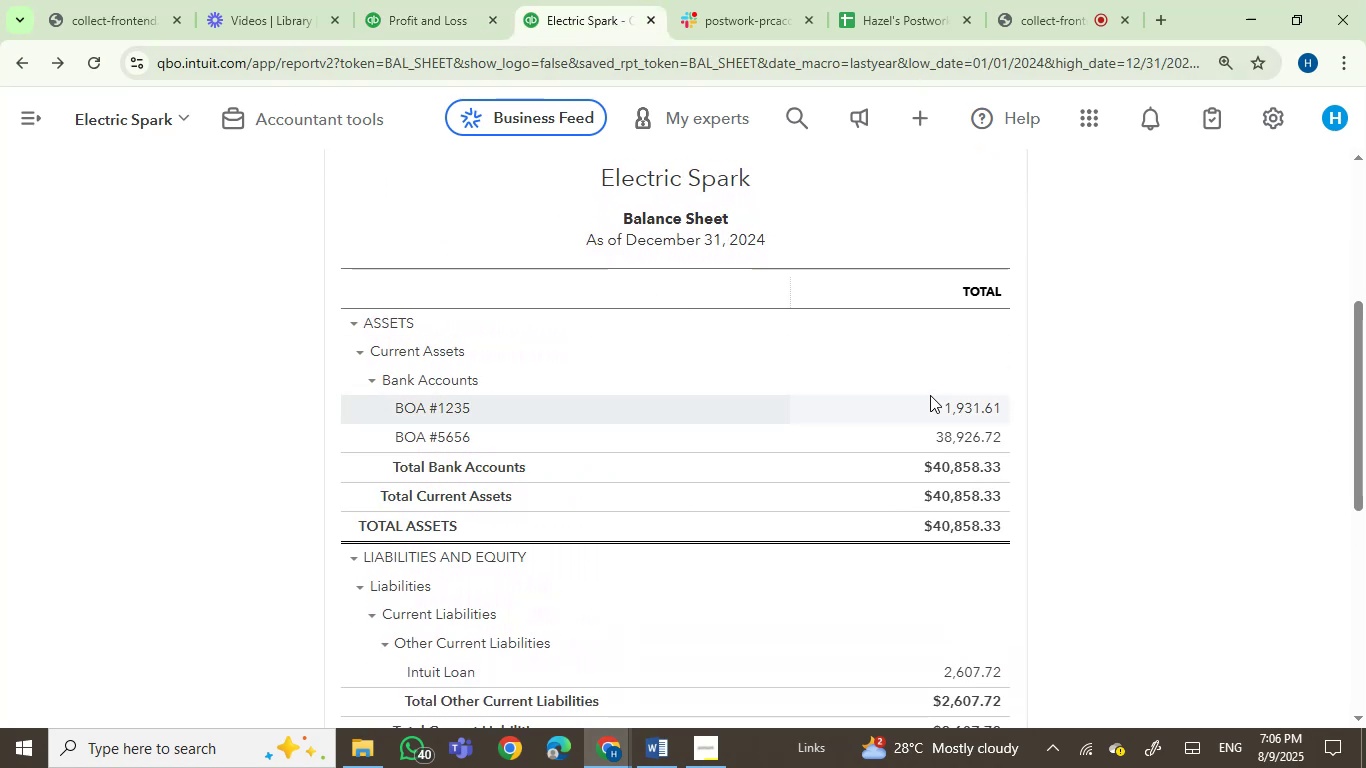 
left_click([1040, 17])
 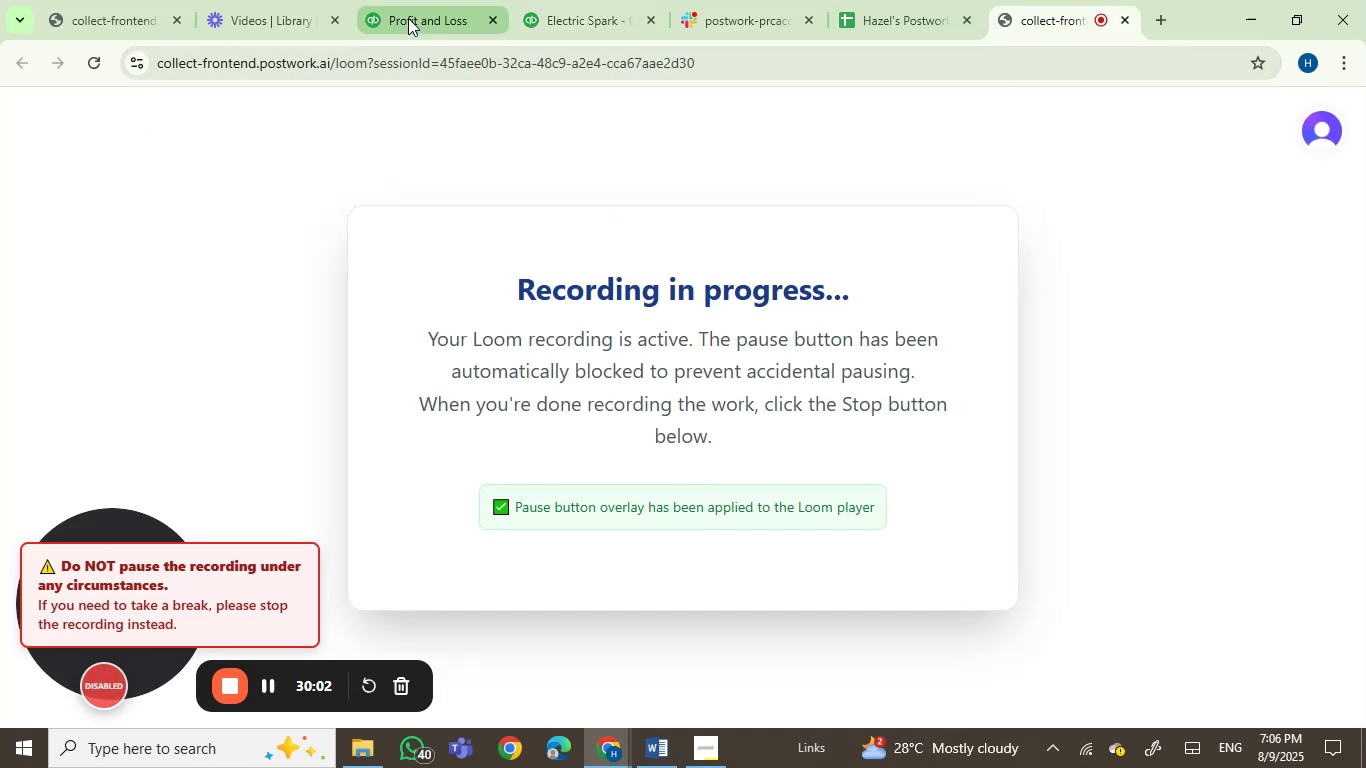 
left_click([408, 18])
 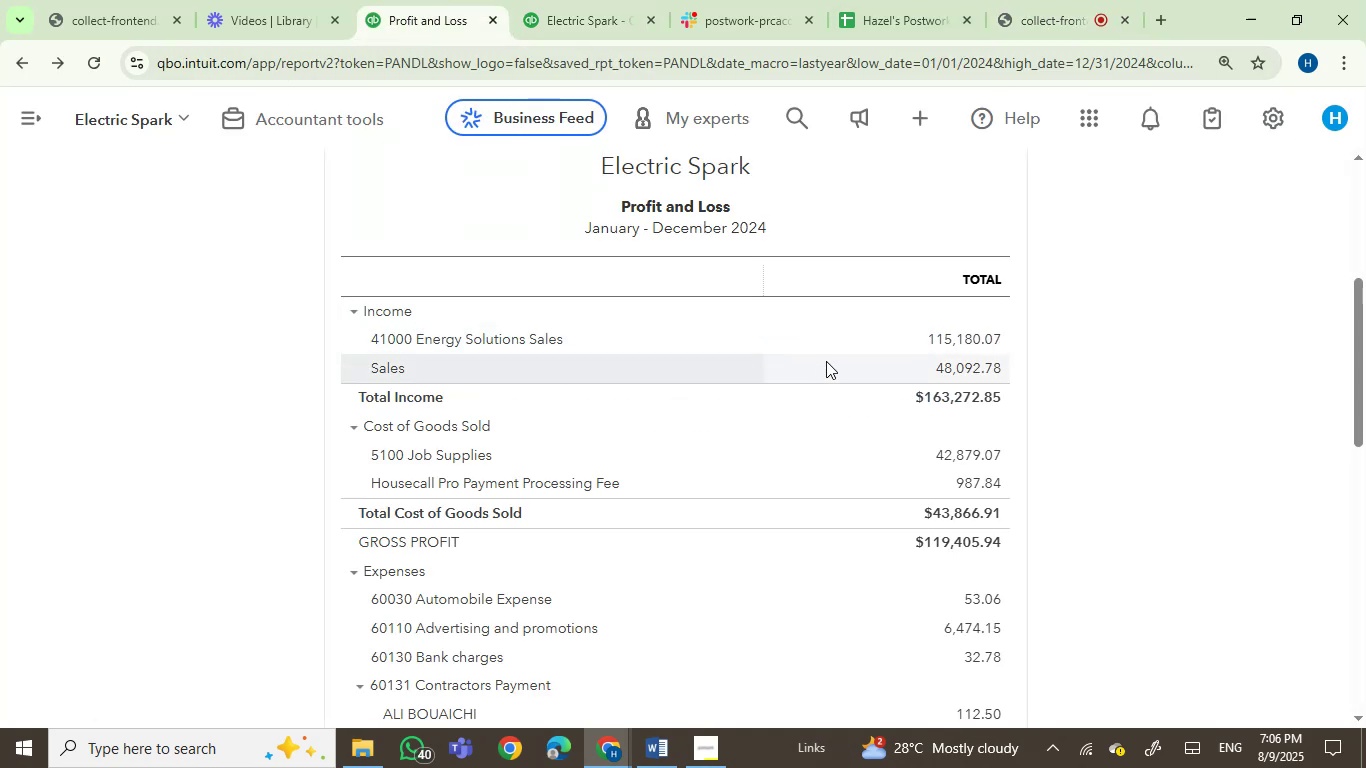 
hold_key(key=ControlLeft, duration=0.68)
 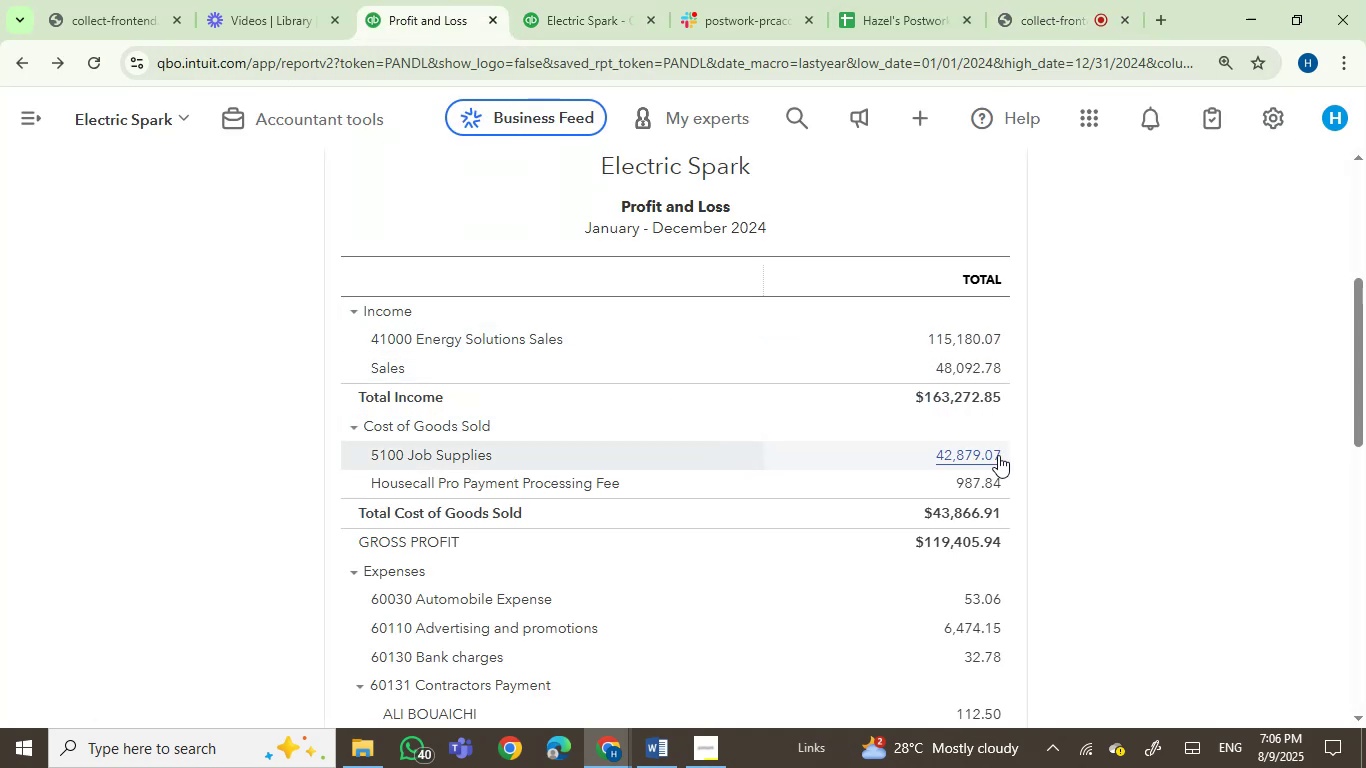 
hold_key(key=ControlLeft, duration=0.52)
 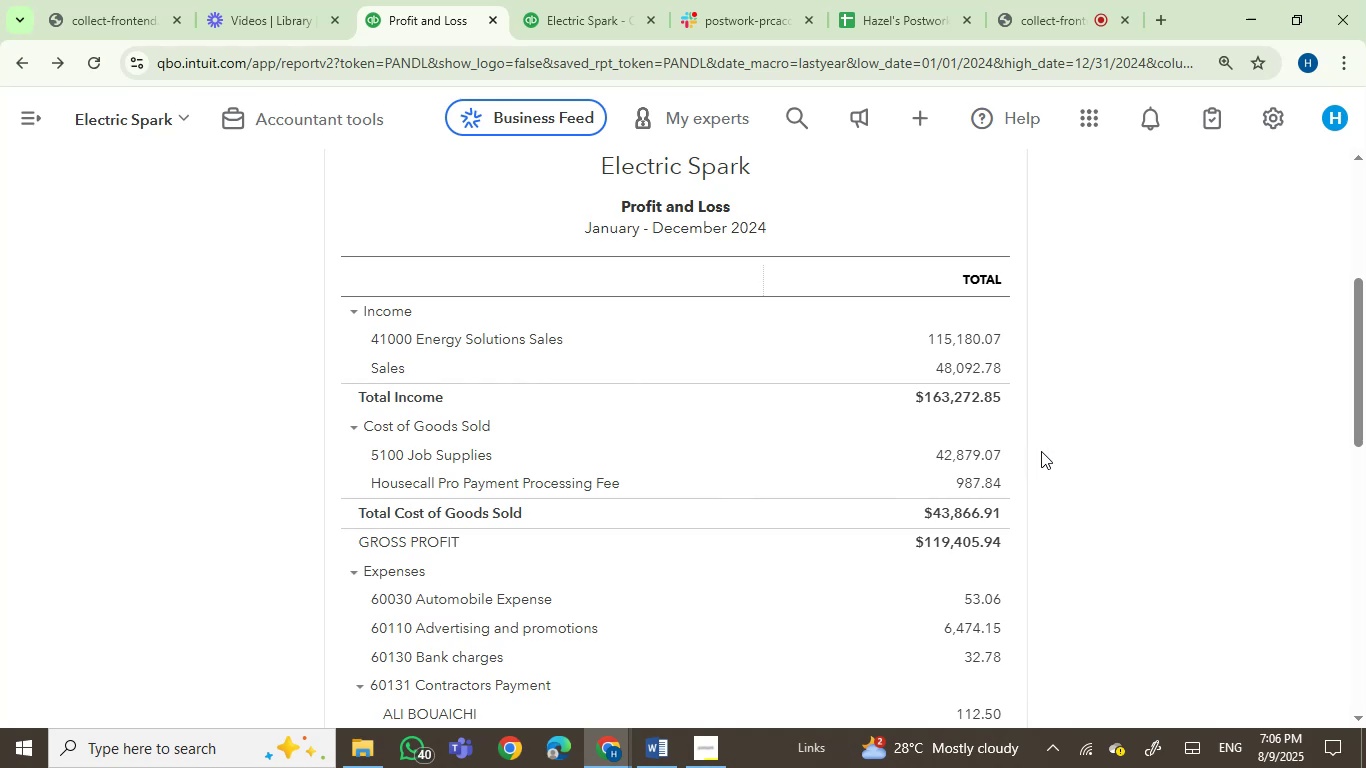 
left_click([1116, 446])
 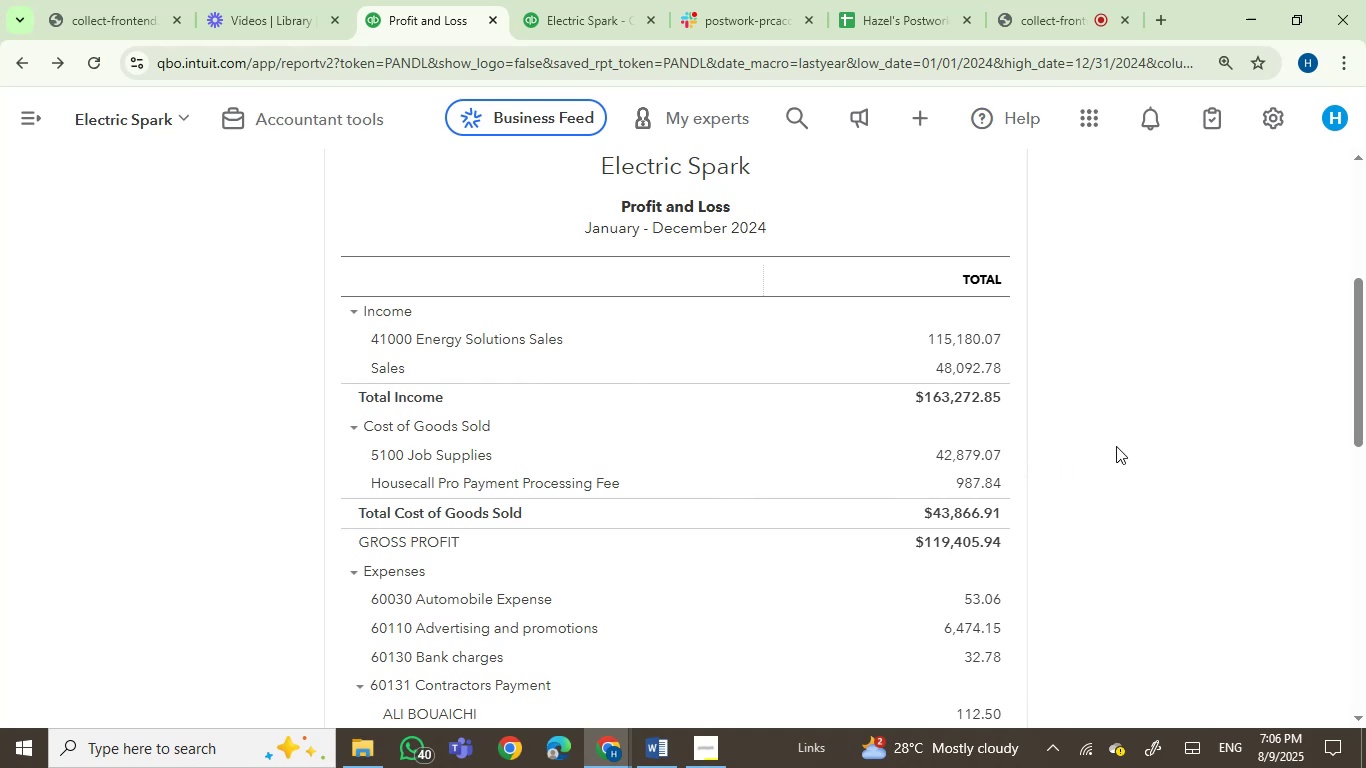 
hold_key(key=ControlLeft, duration=0.51)
scroll: coordinate [1116, 446], scroll_direction: down, amount: 3.0
 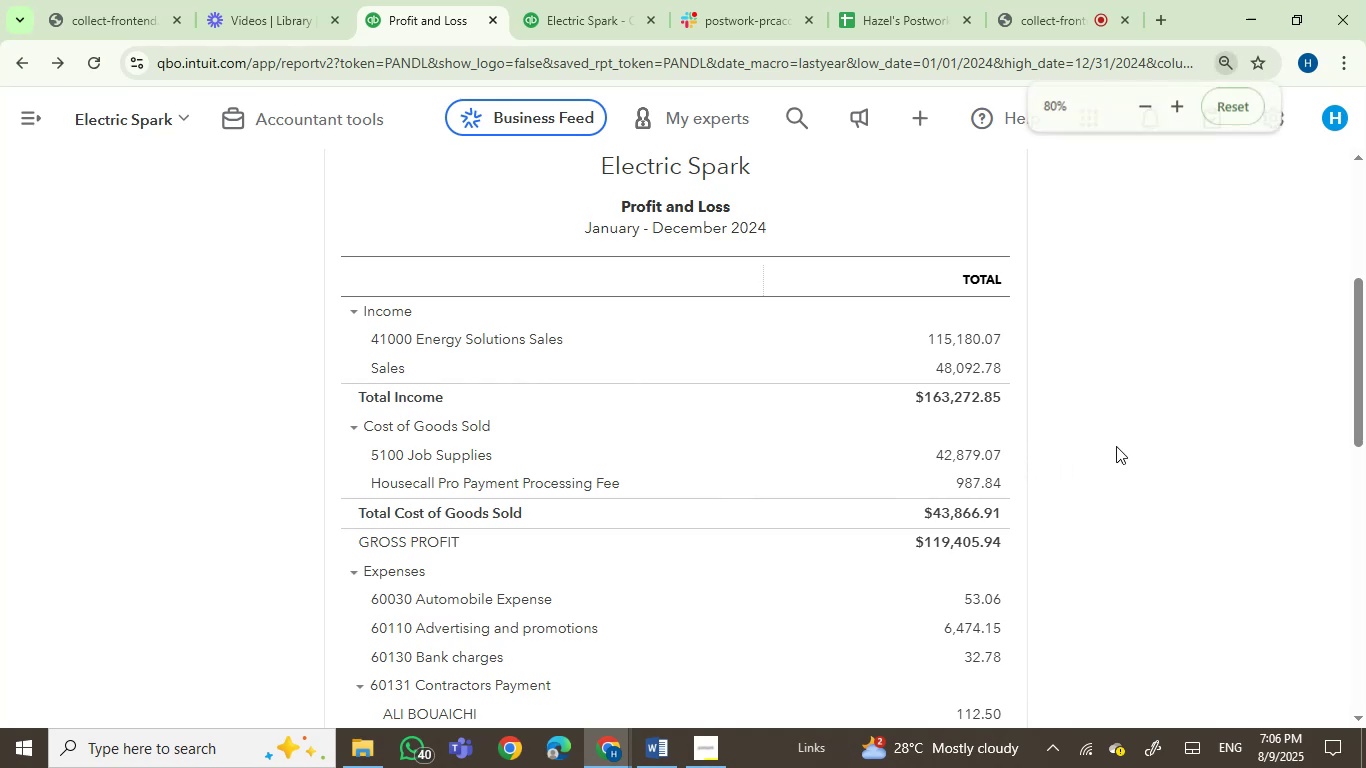 
hold_key(key=ControlLeft, duration=1.52)
 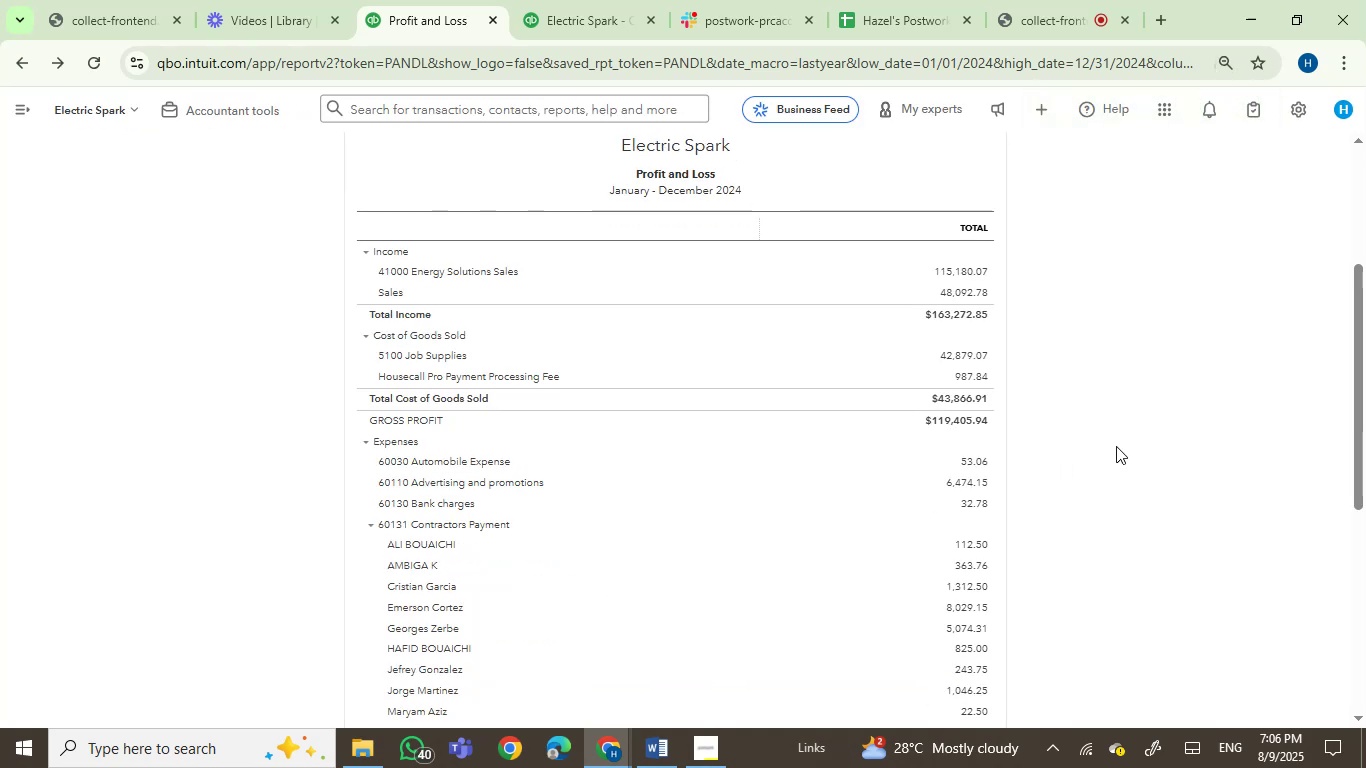 
hold_key(key=ControlLeft, duration=1.03)
scroll: coordinate [1116, 446], scroll_direction: down, amount: 2.0
 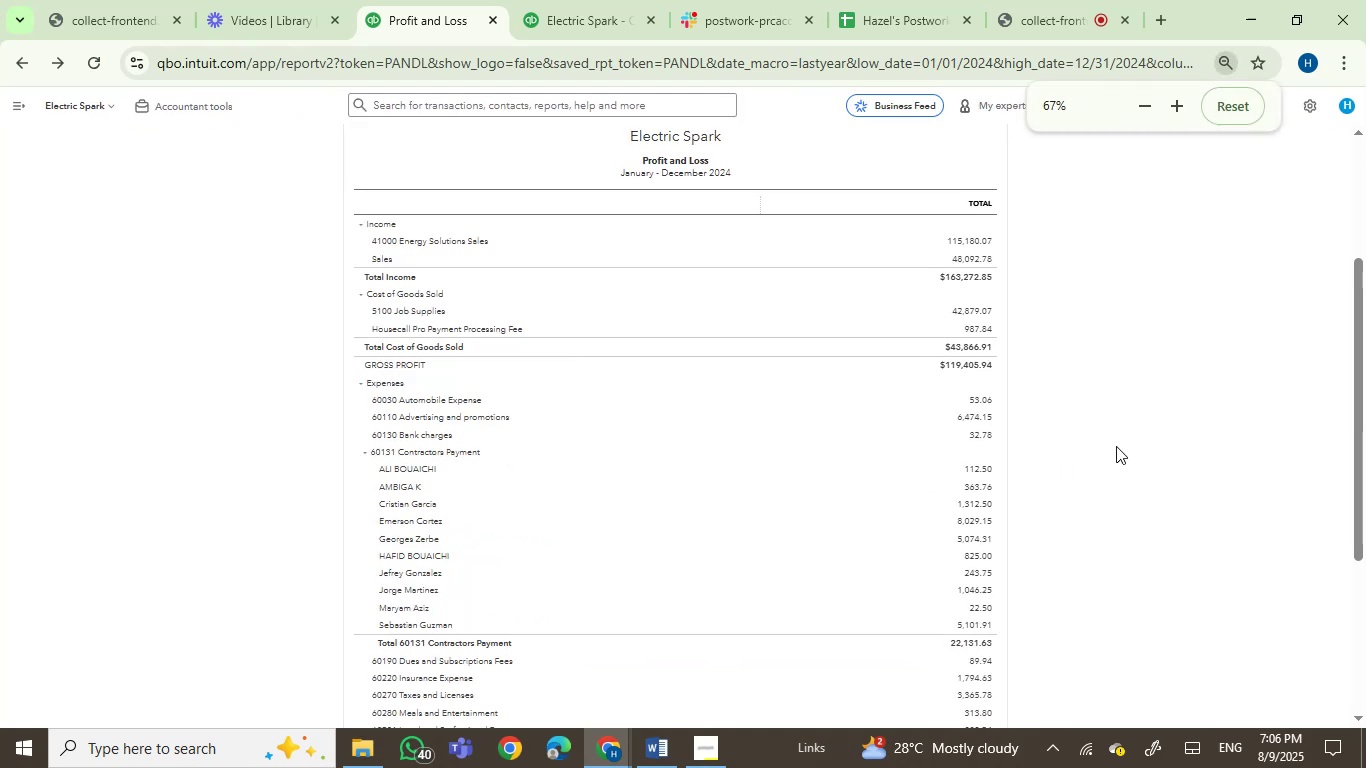 
left_click([1116, 446])
 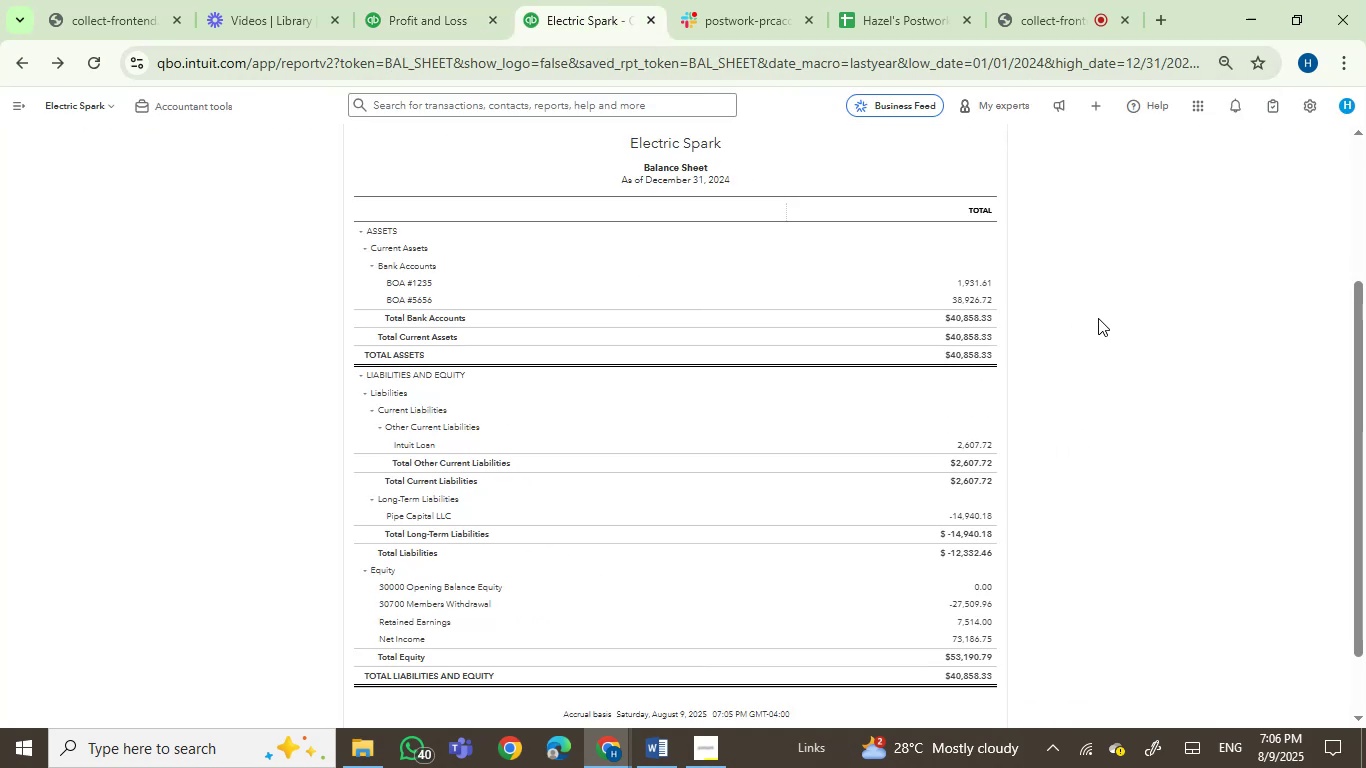 
key(PrintScreen)
 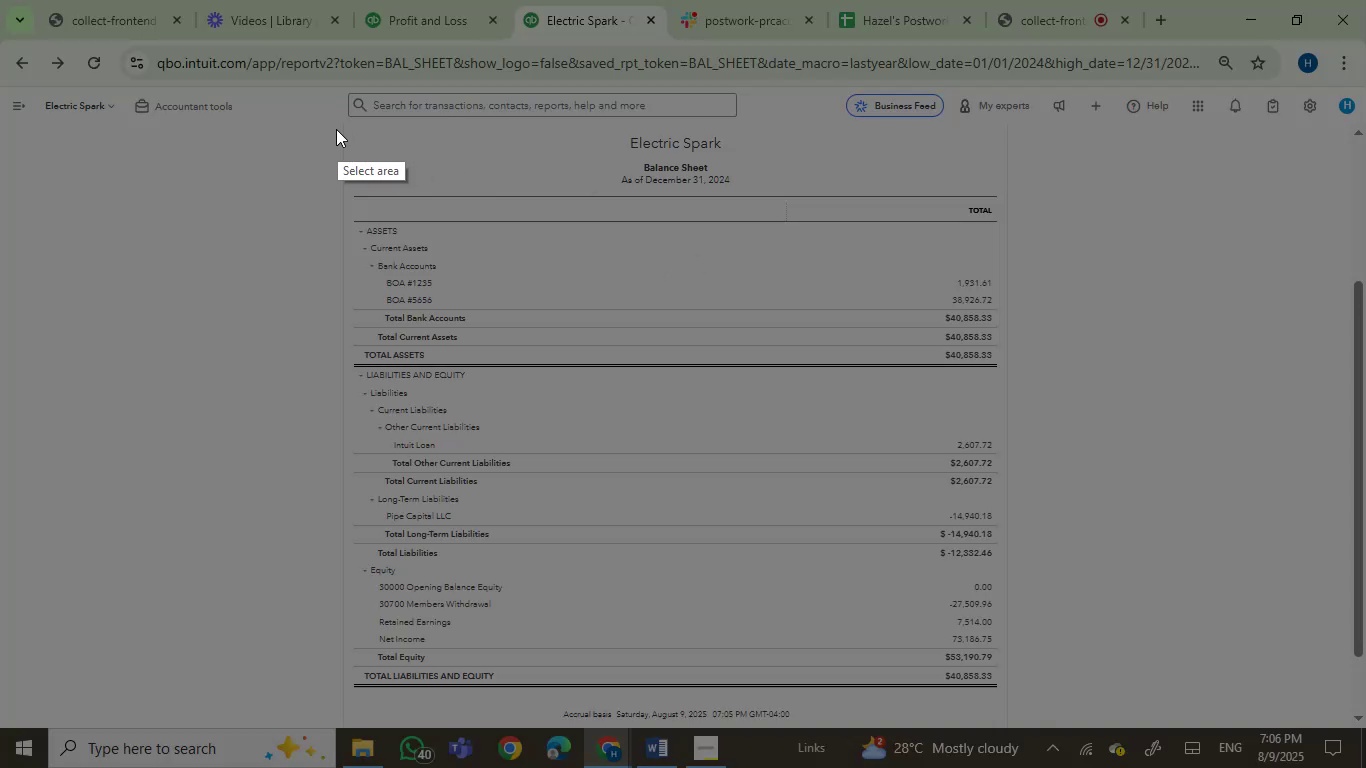 
left_click_drag(start_coordinate=[342, 132], to_coordinate=[1022, 693])
 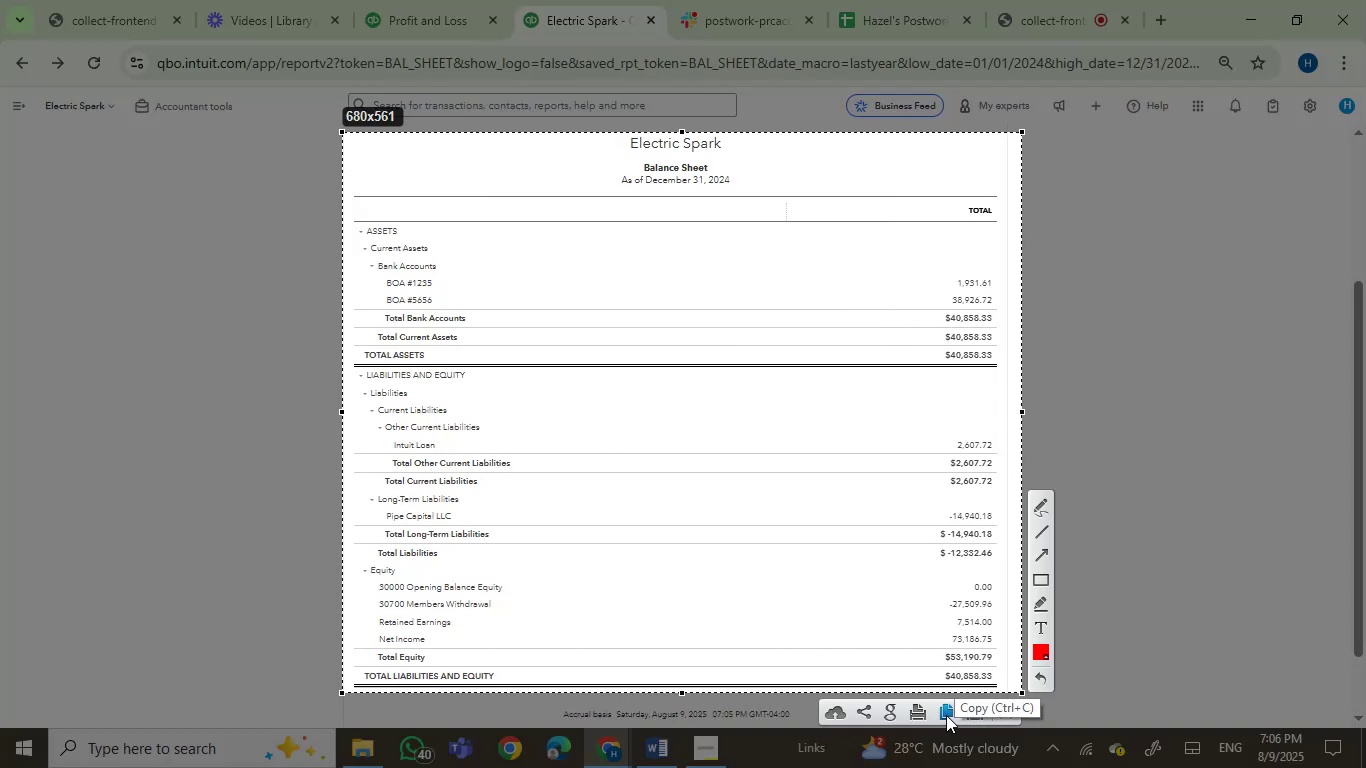 
left_click([968, 712])
 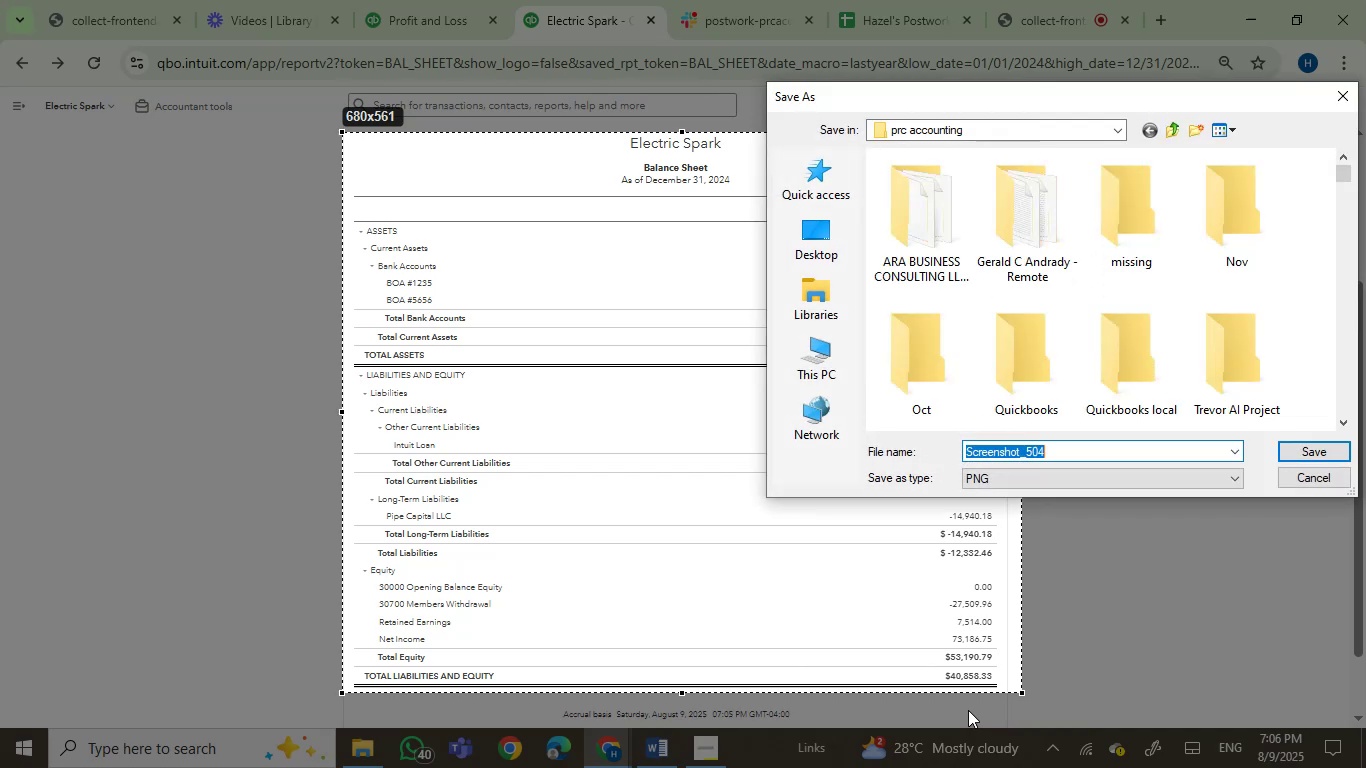 
key(Enter)
 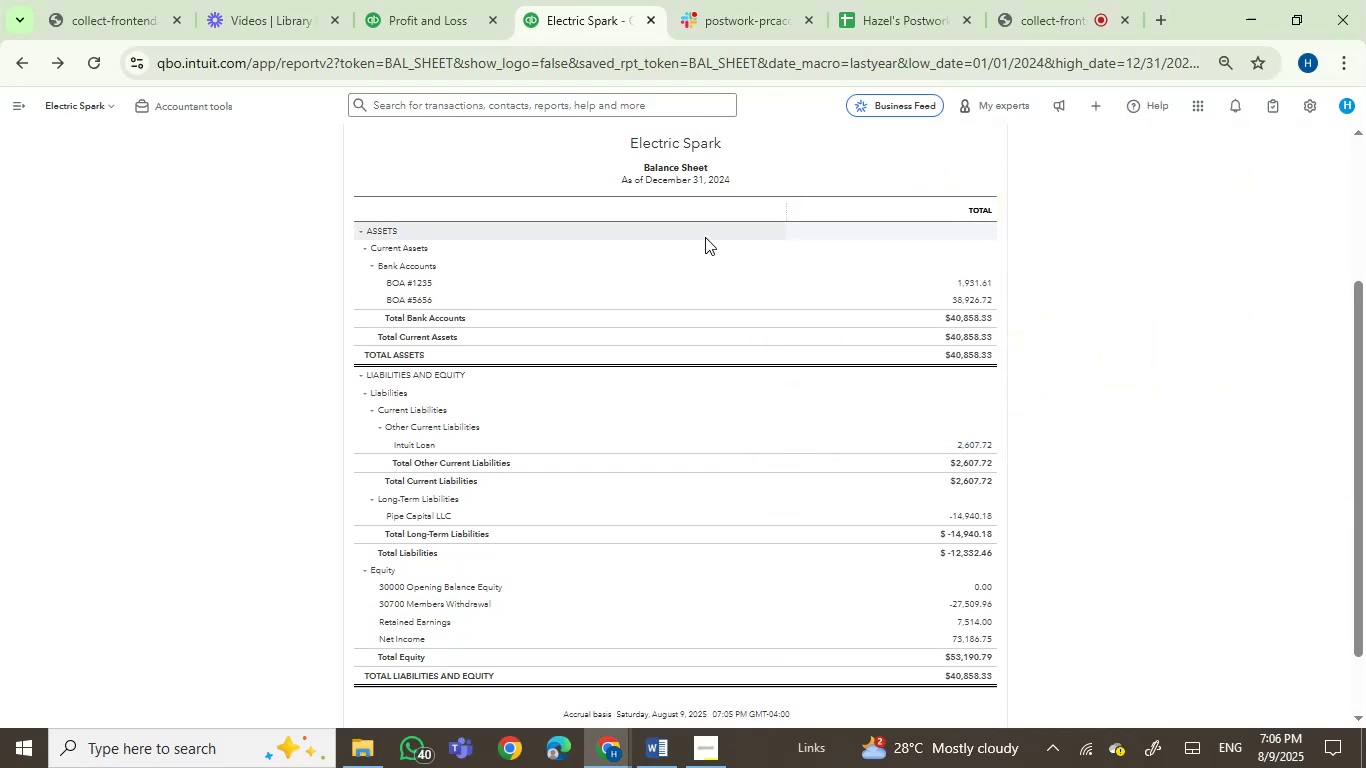 
left_click([428, 0])
 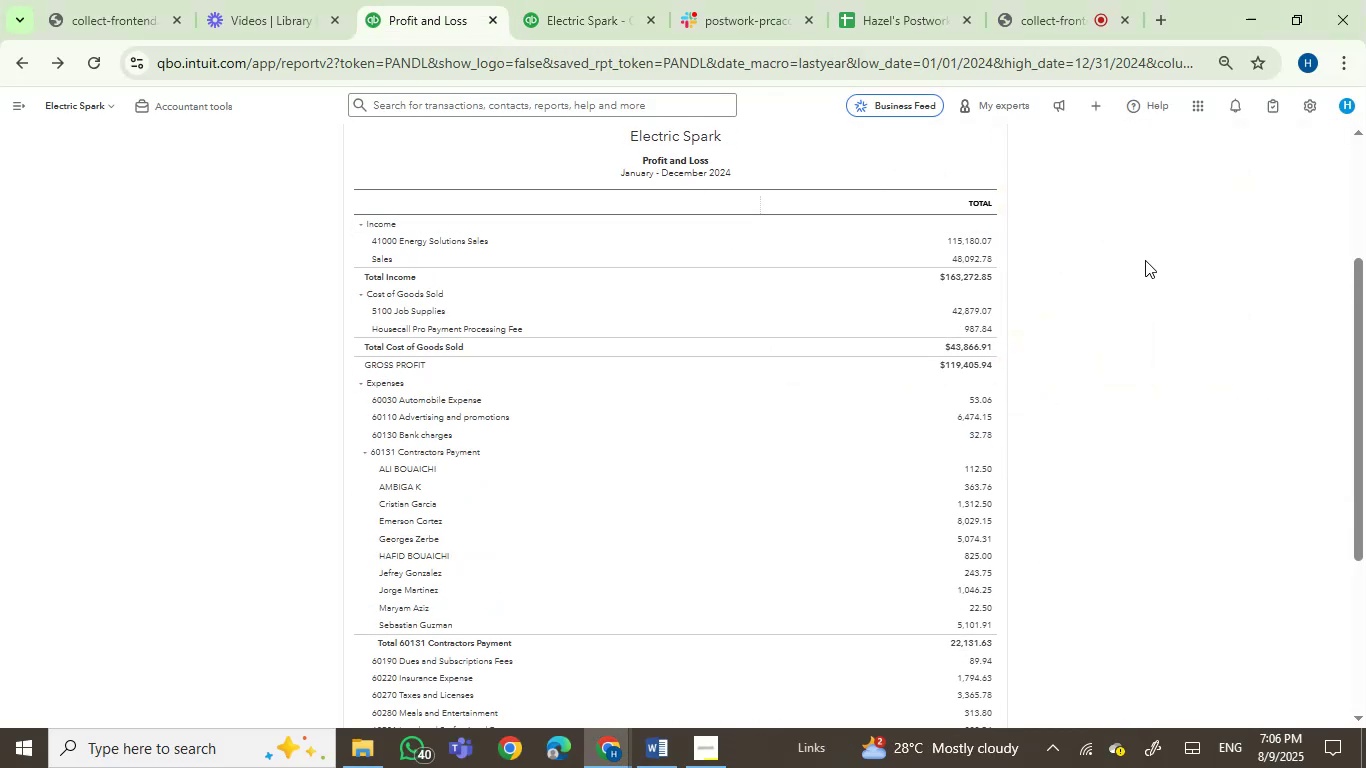 
key(PrintScreen)
 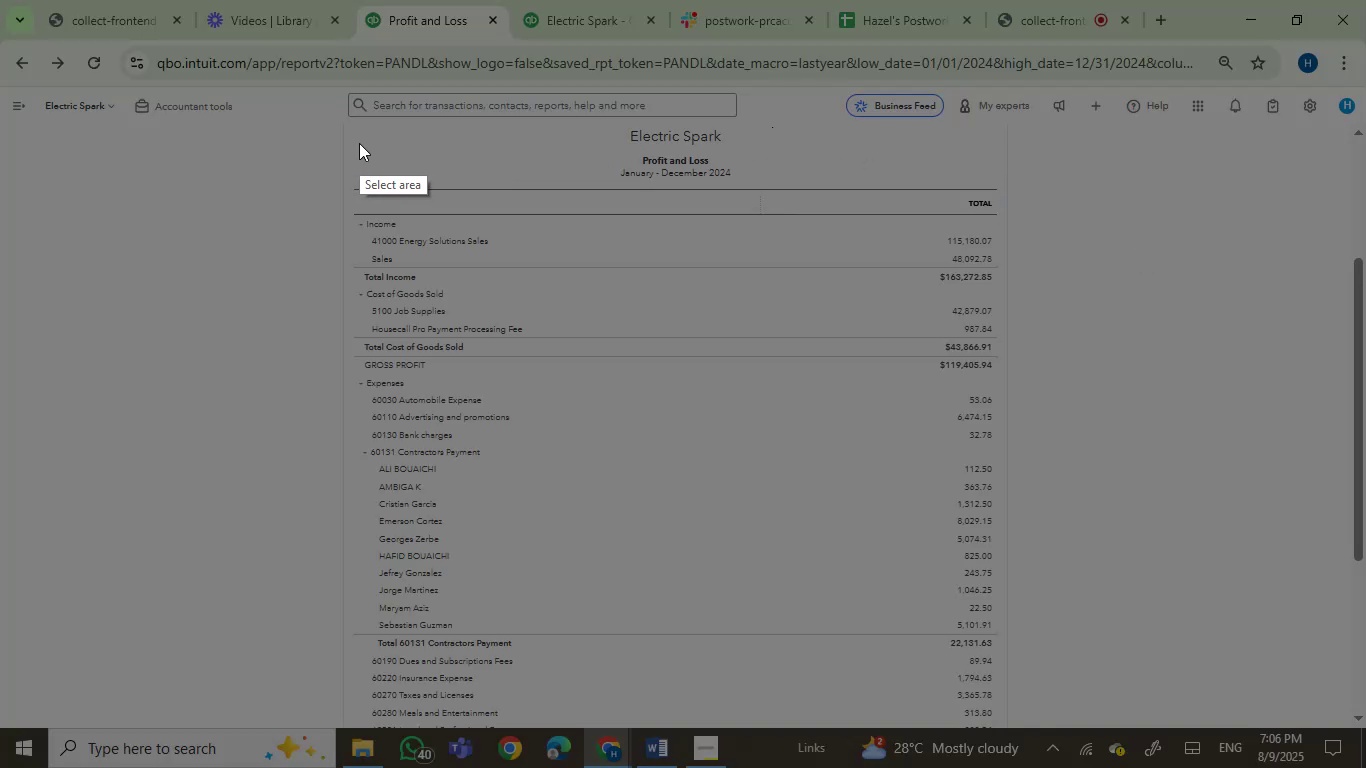 
left_click_drag(start_coordinate=[459, 234], to_coordinate=[495, 286])
 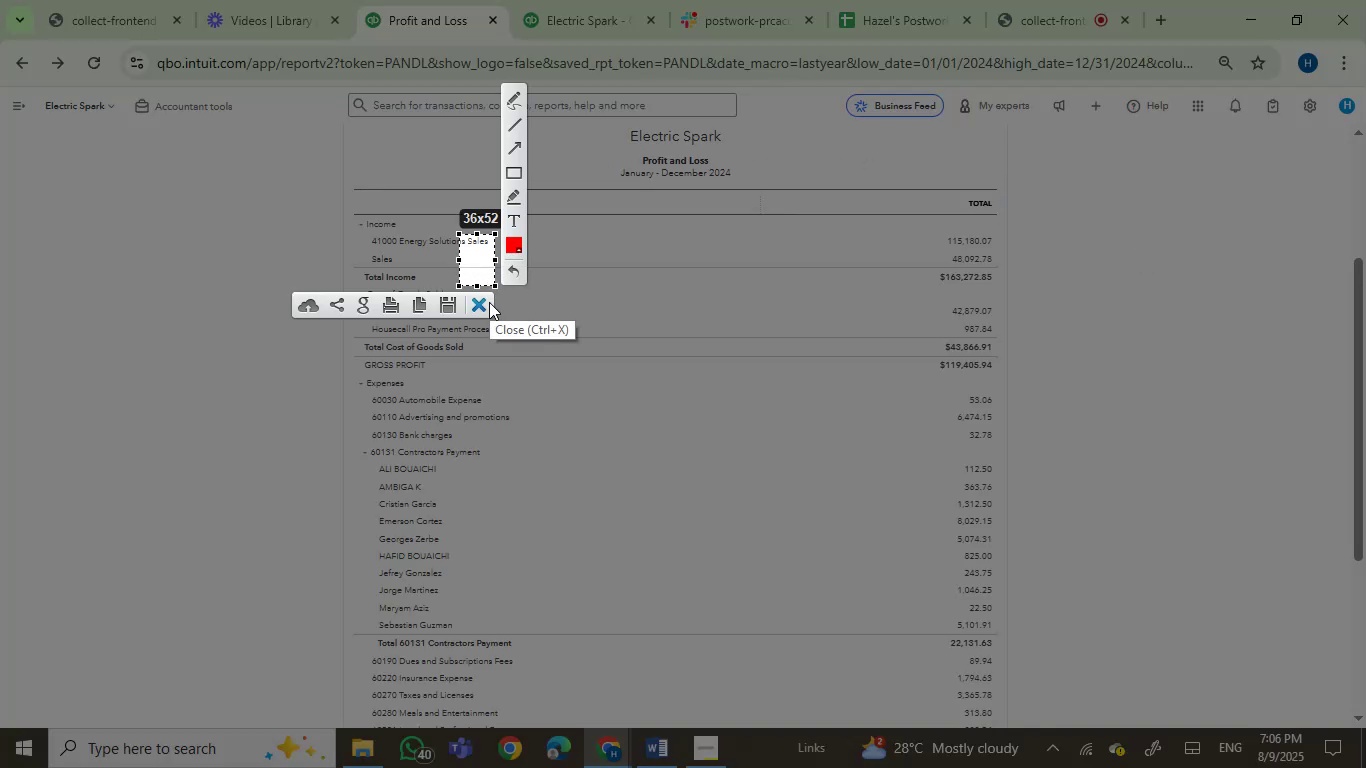 
left_click([485, 303])
 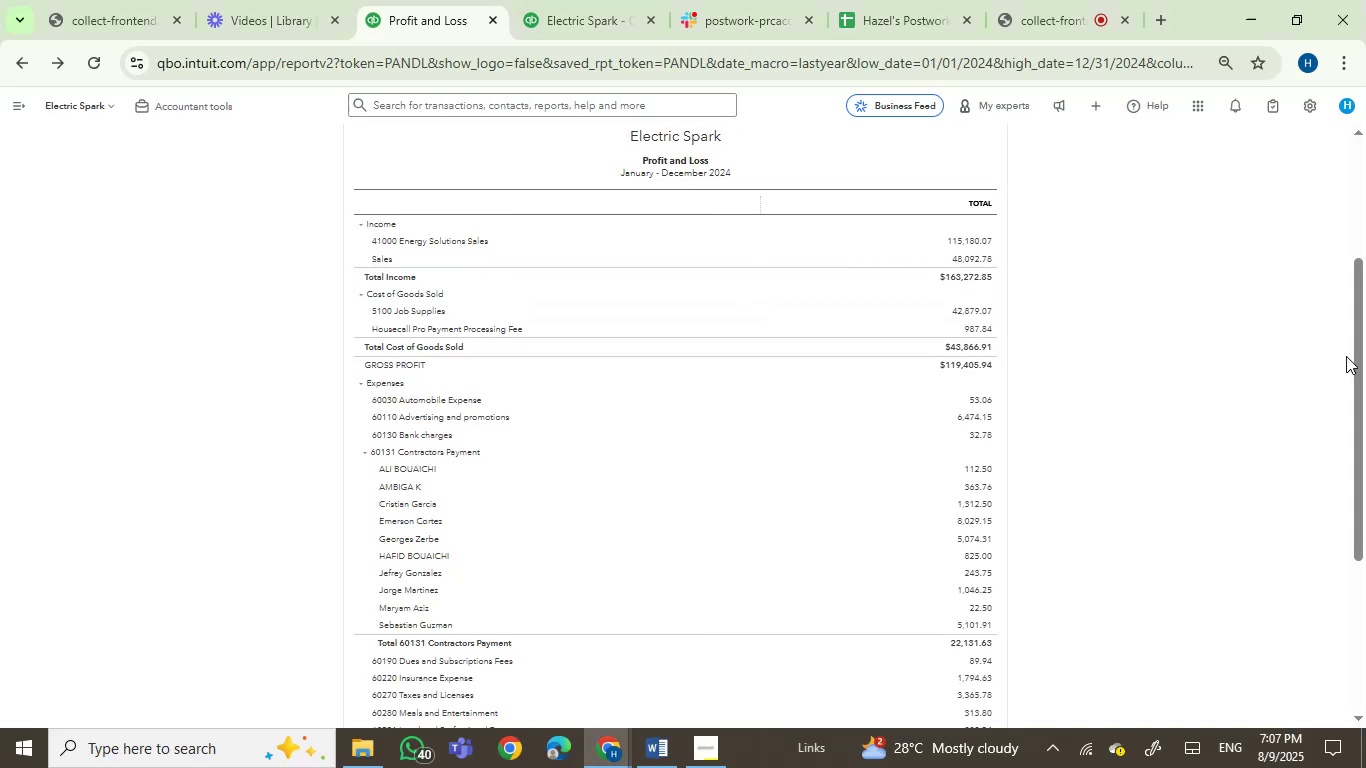 
left_click_drag(start_coordinate=[1355, 413], to_coordinate=[1365, 287])
 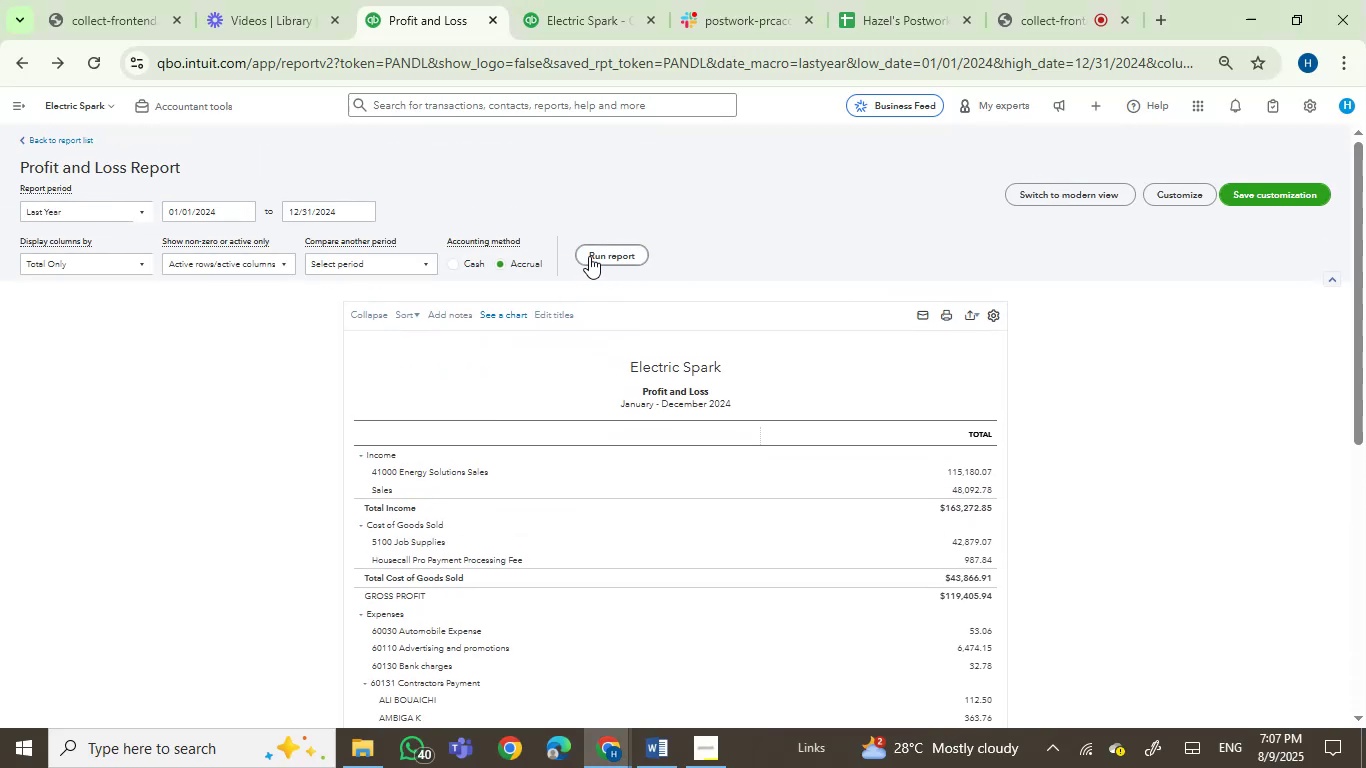 
left_click([595, 255])
 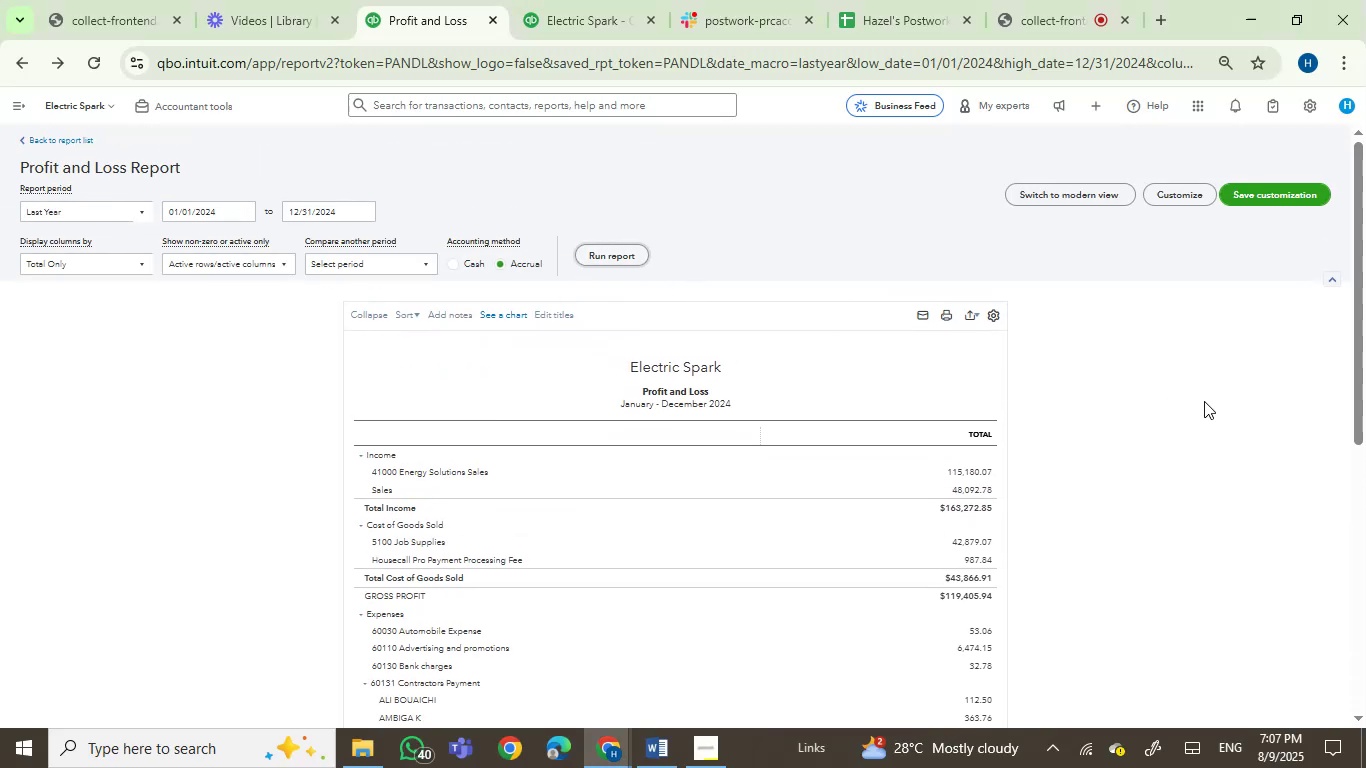 
left_click_drag(start_coordinate=[1365, 354], to_coordinate=[1365, 470])
 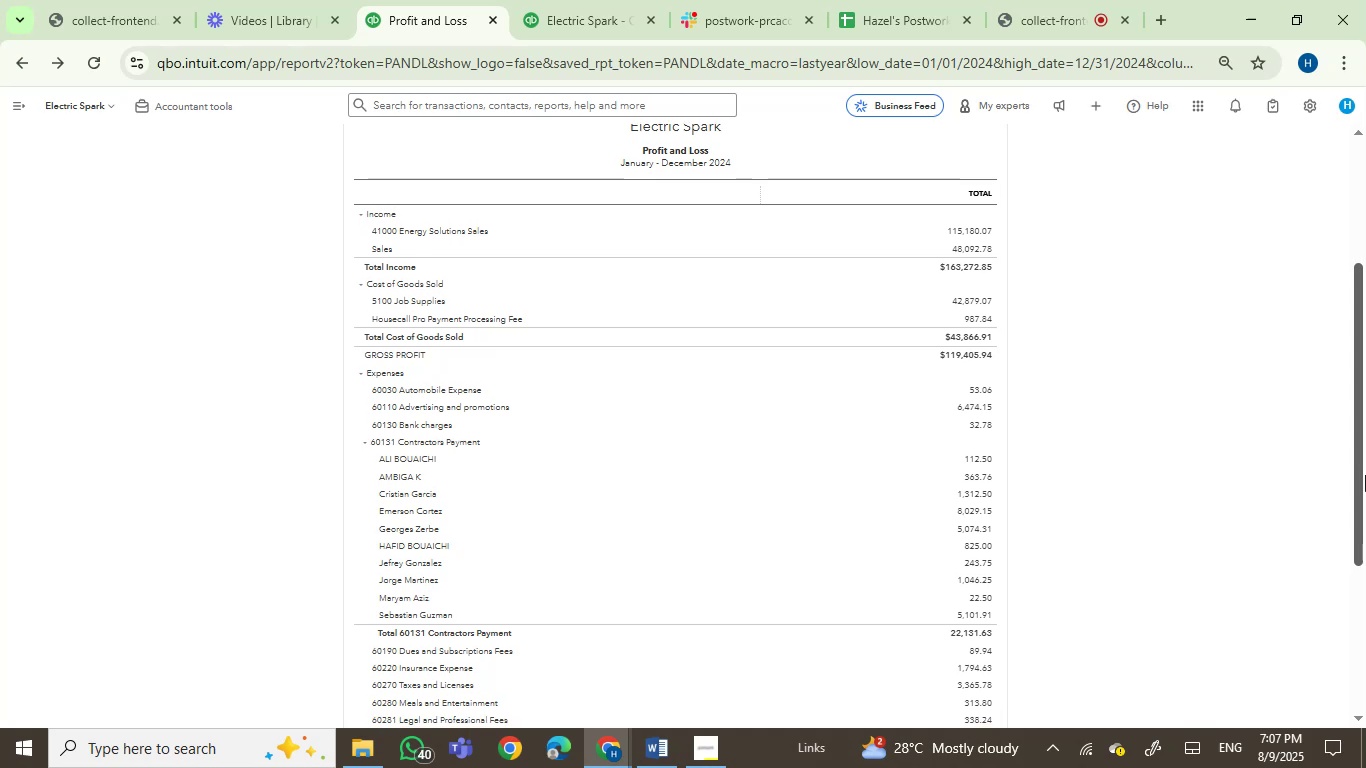 
left_click([1365, 470])
 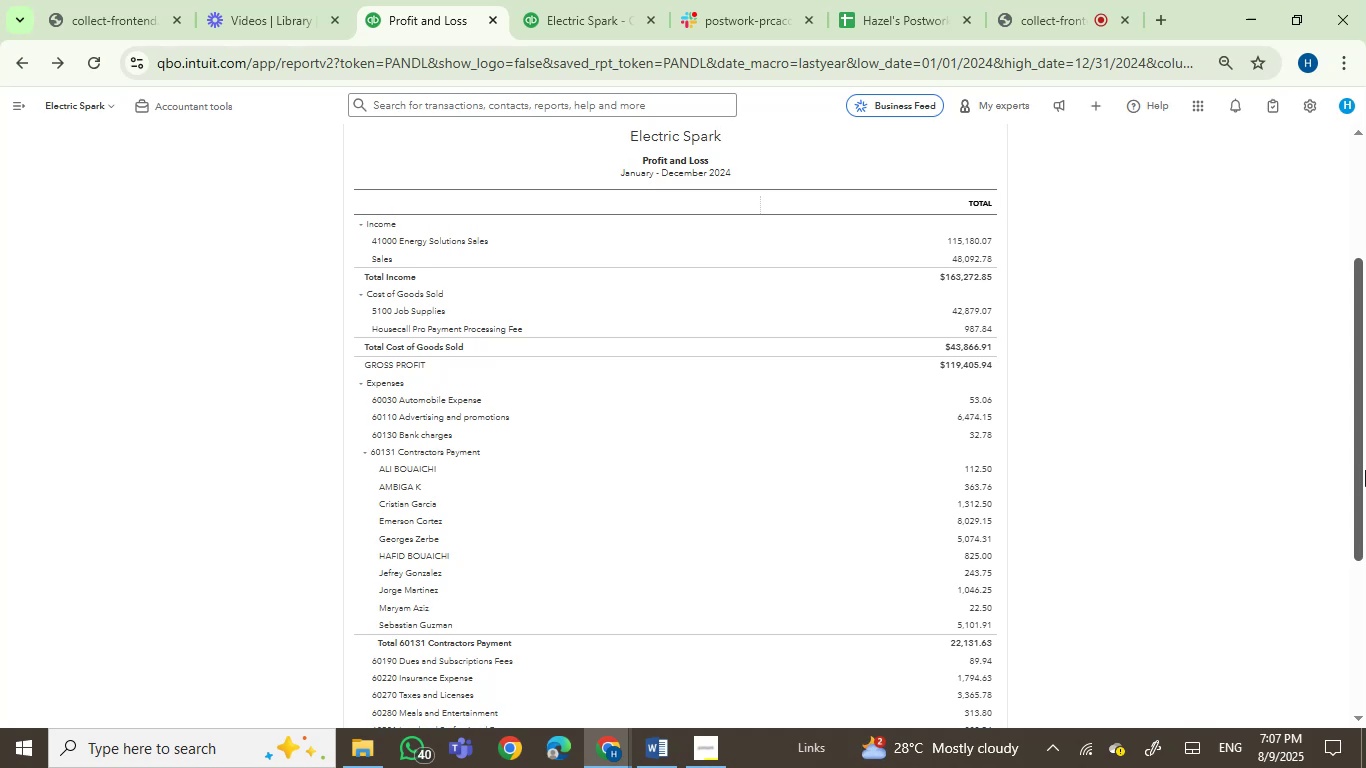 
key(PrintScreen)
 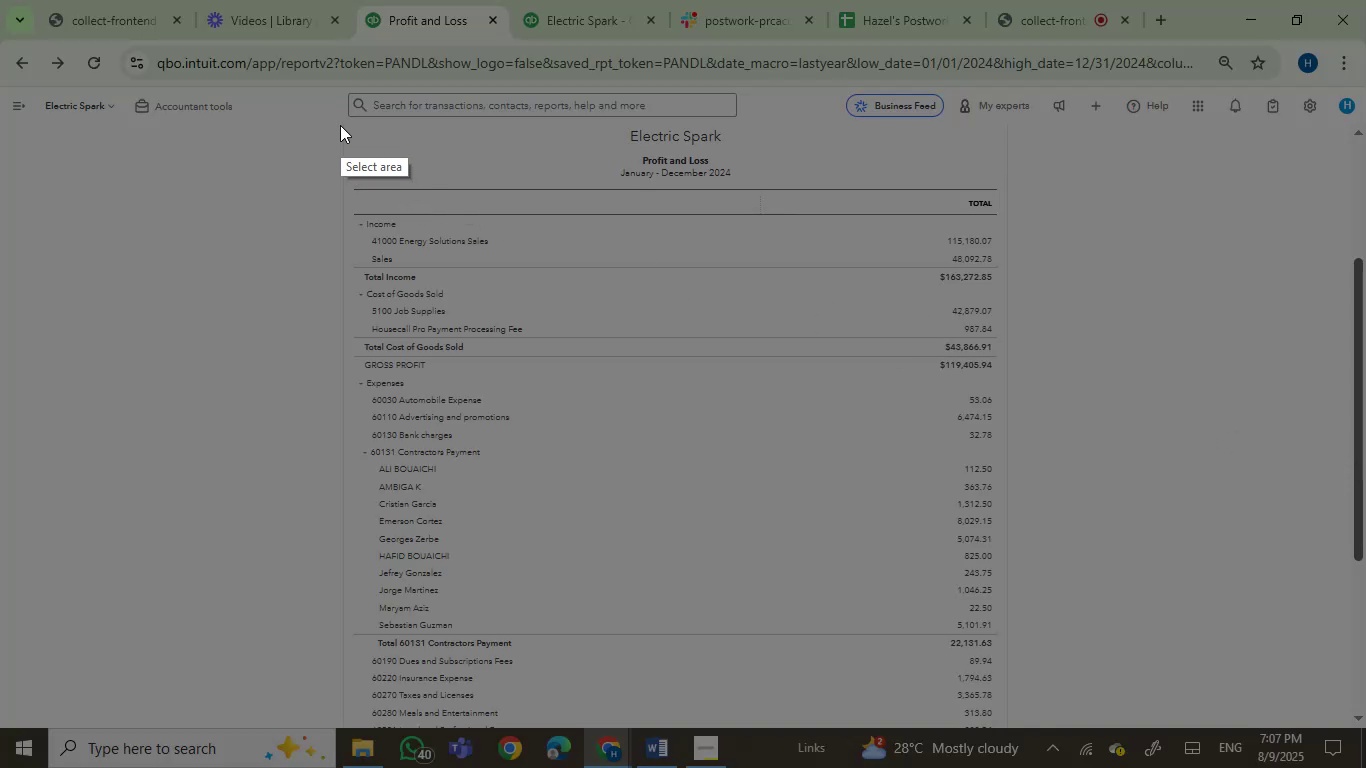 
left_click_drag(start_coordinate=[339, 124], to_coordinate=[1025, 723])
 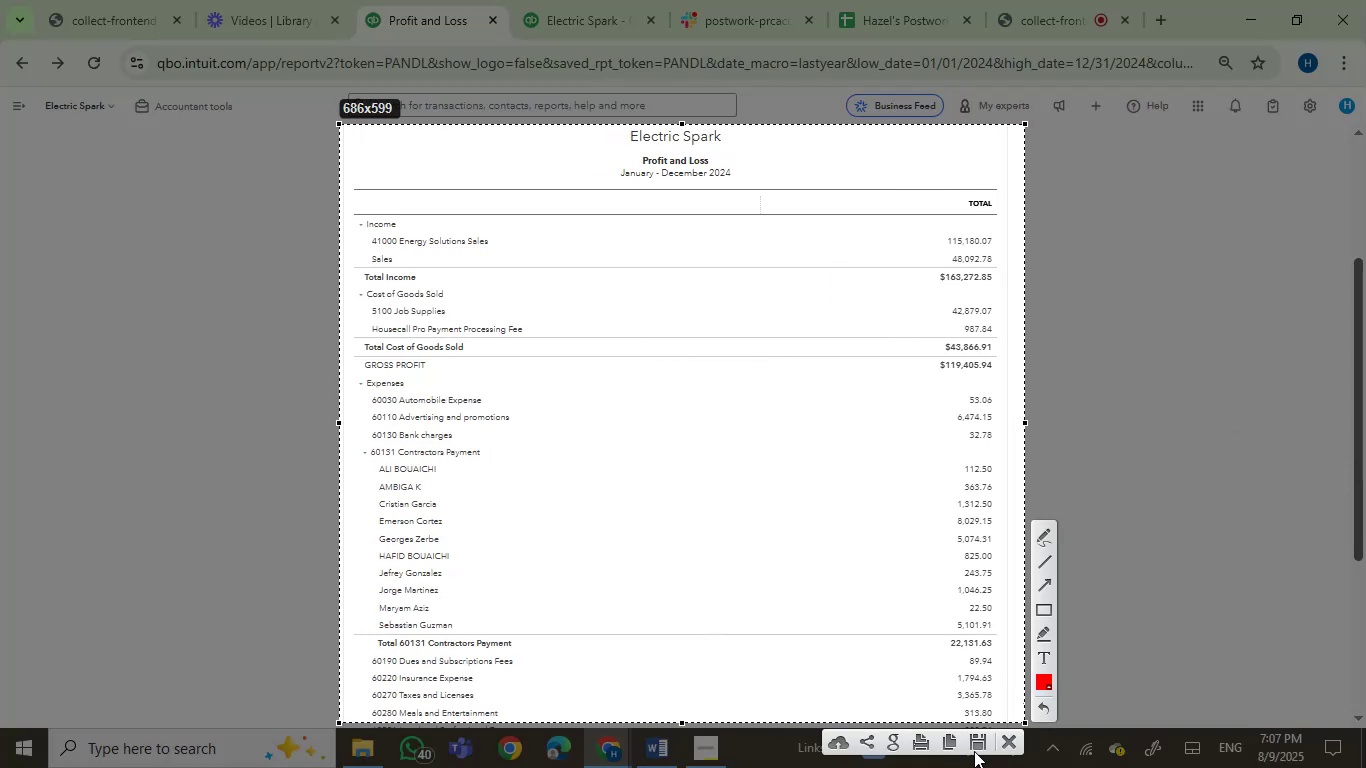 
left_click([978, 738])
 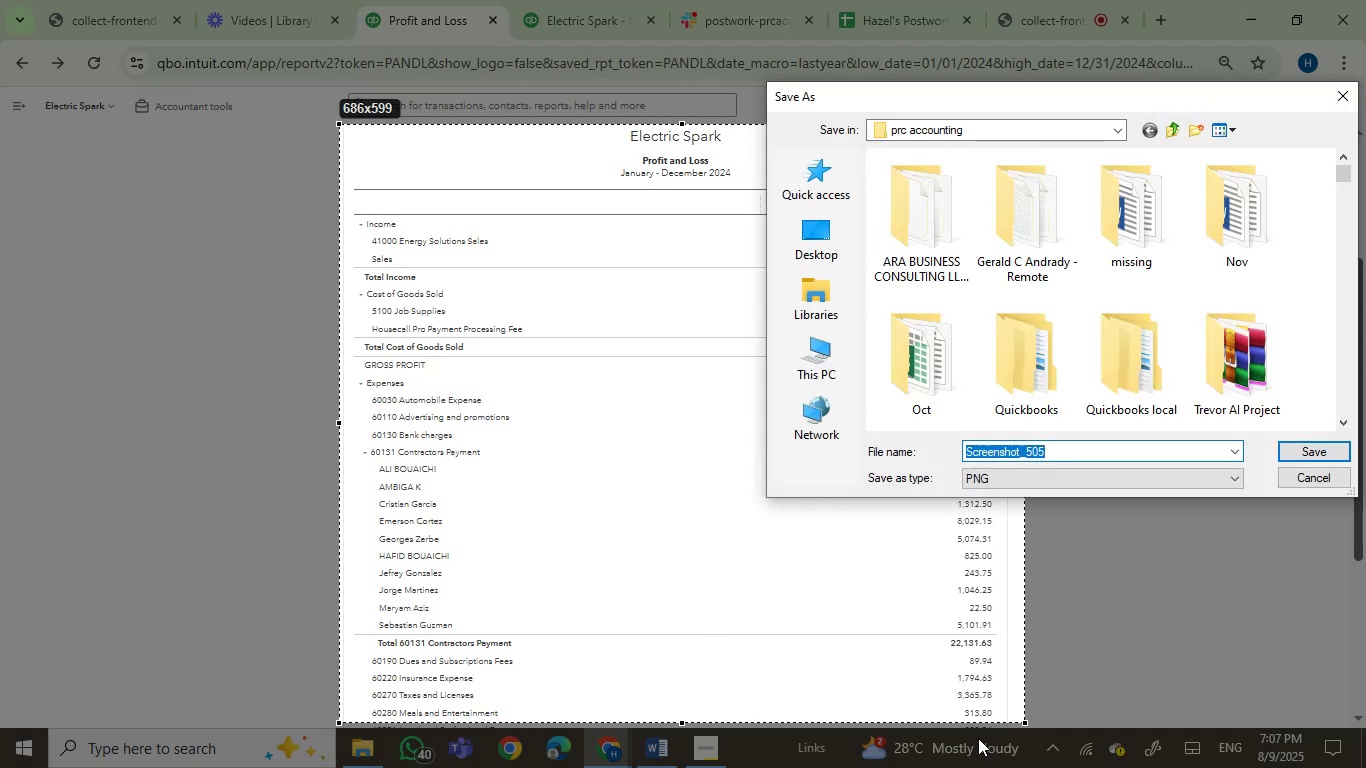 
key(Enter)
 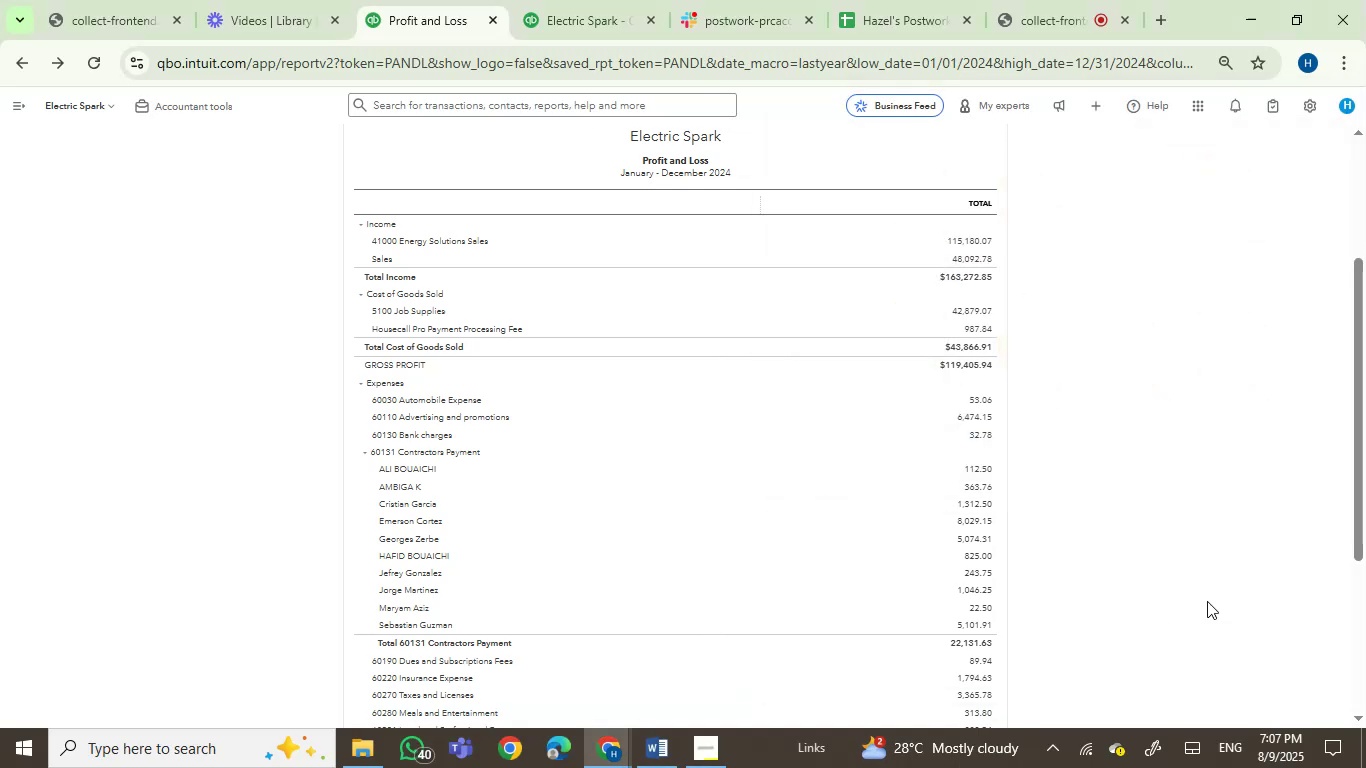 
left_click_drag(start_coordinate=[1363, 523], to_coordinate=[1361, 644])
 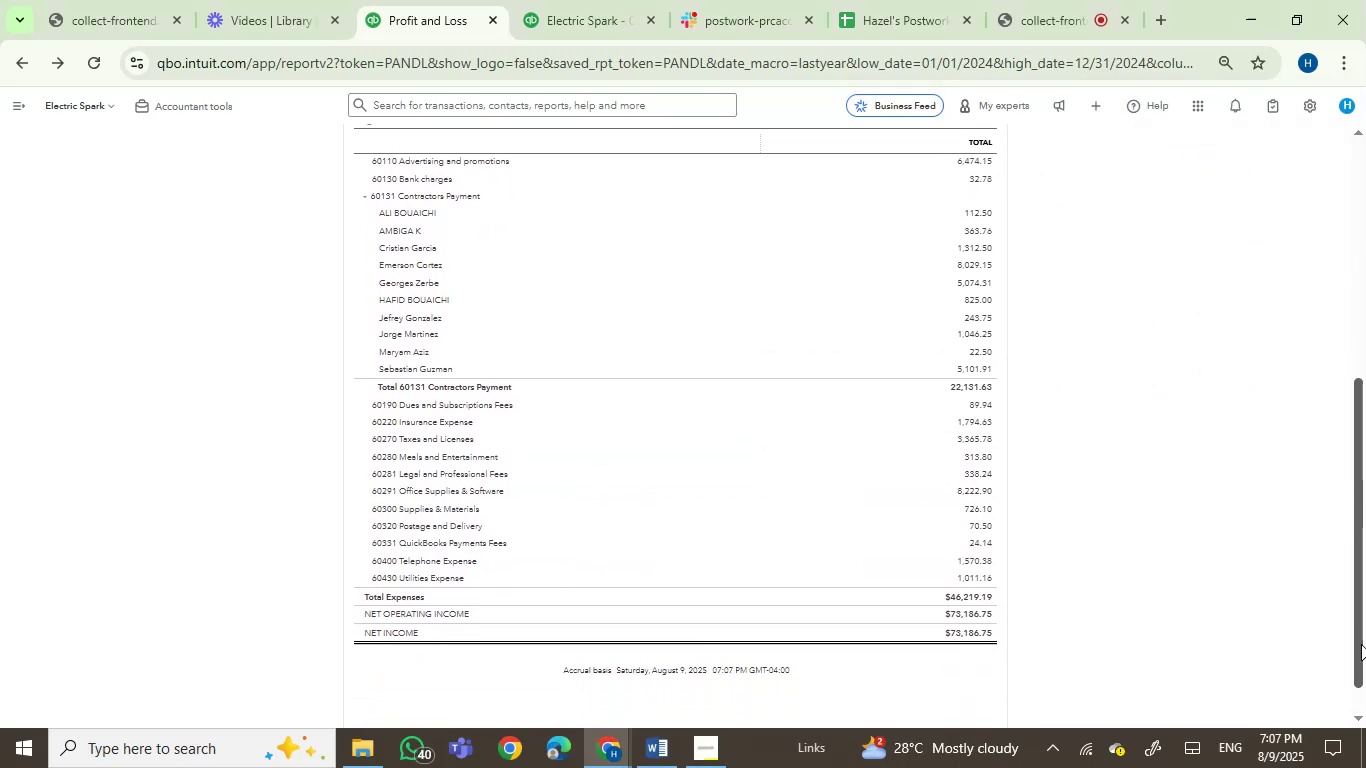 
key(PrintScreen)
 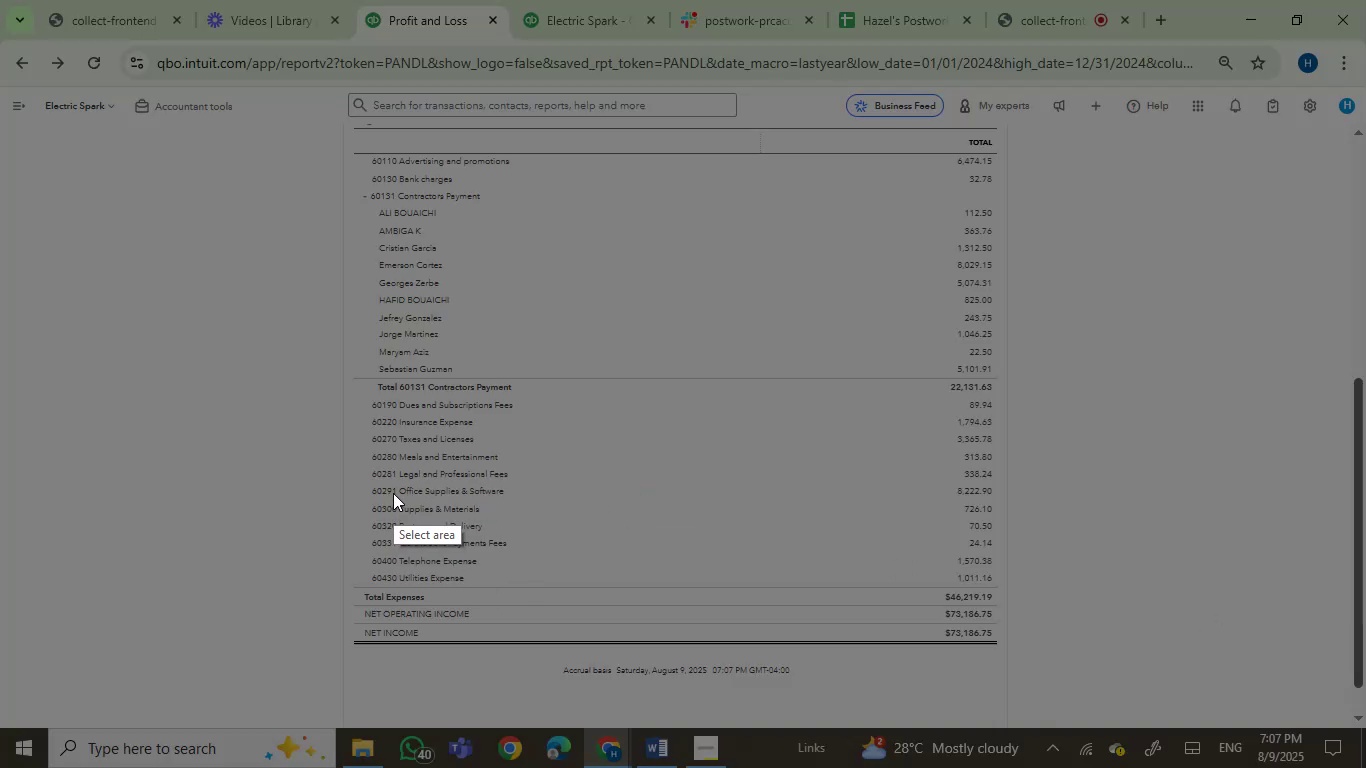 
wait(5.99)
 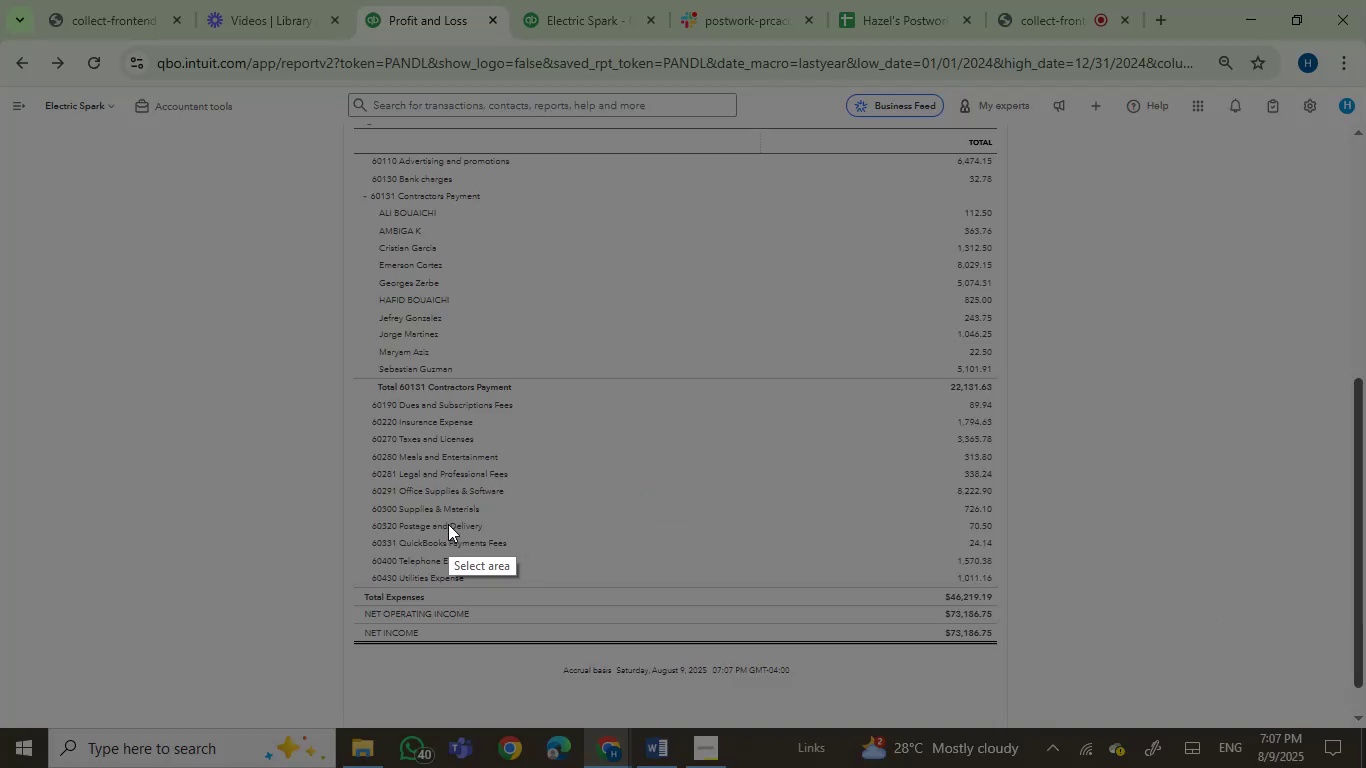 
left_click_drag(start_coordinate=[351, 466], to_coordinate=[1008, 664])
 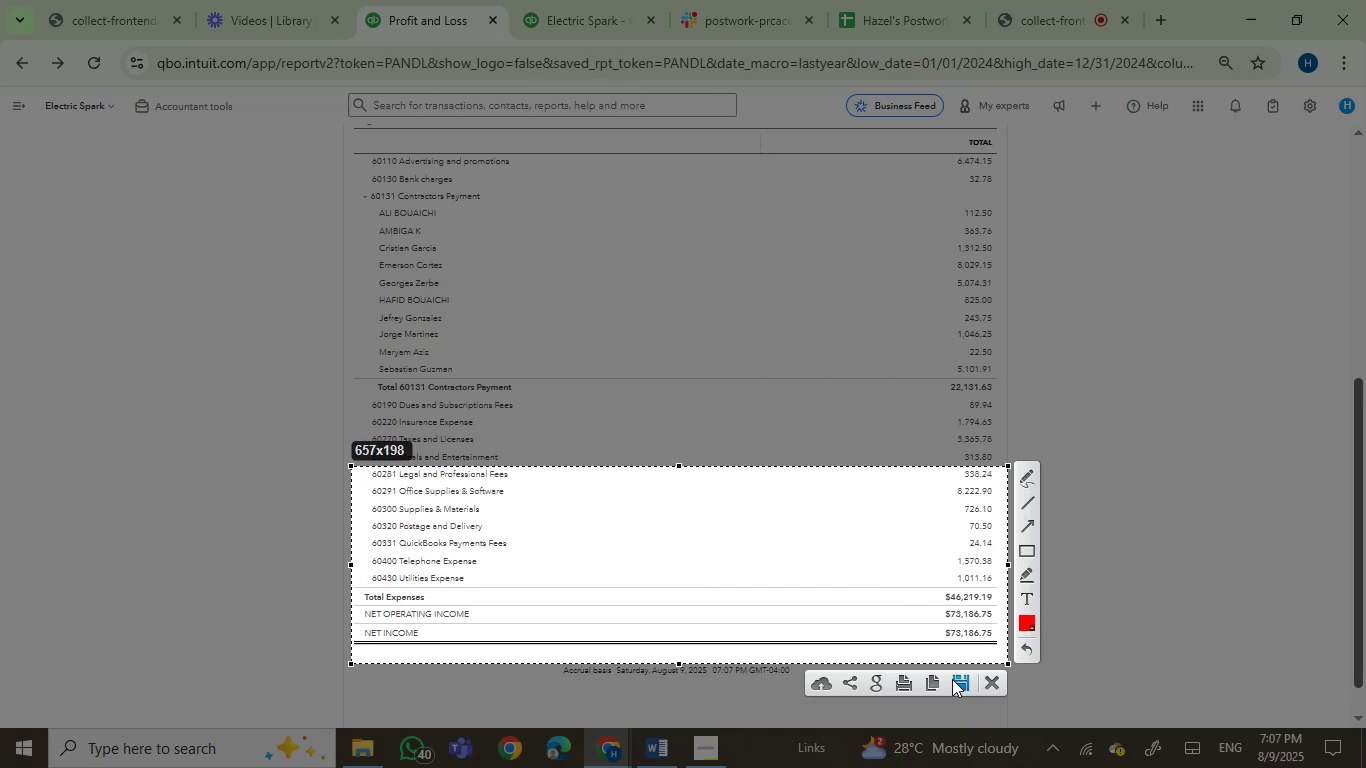 
left_click([961, 680])
 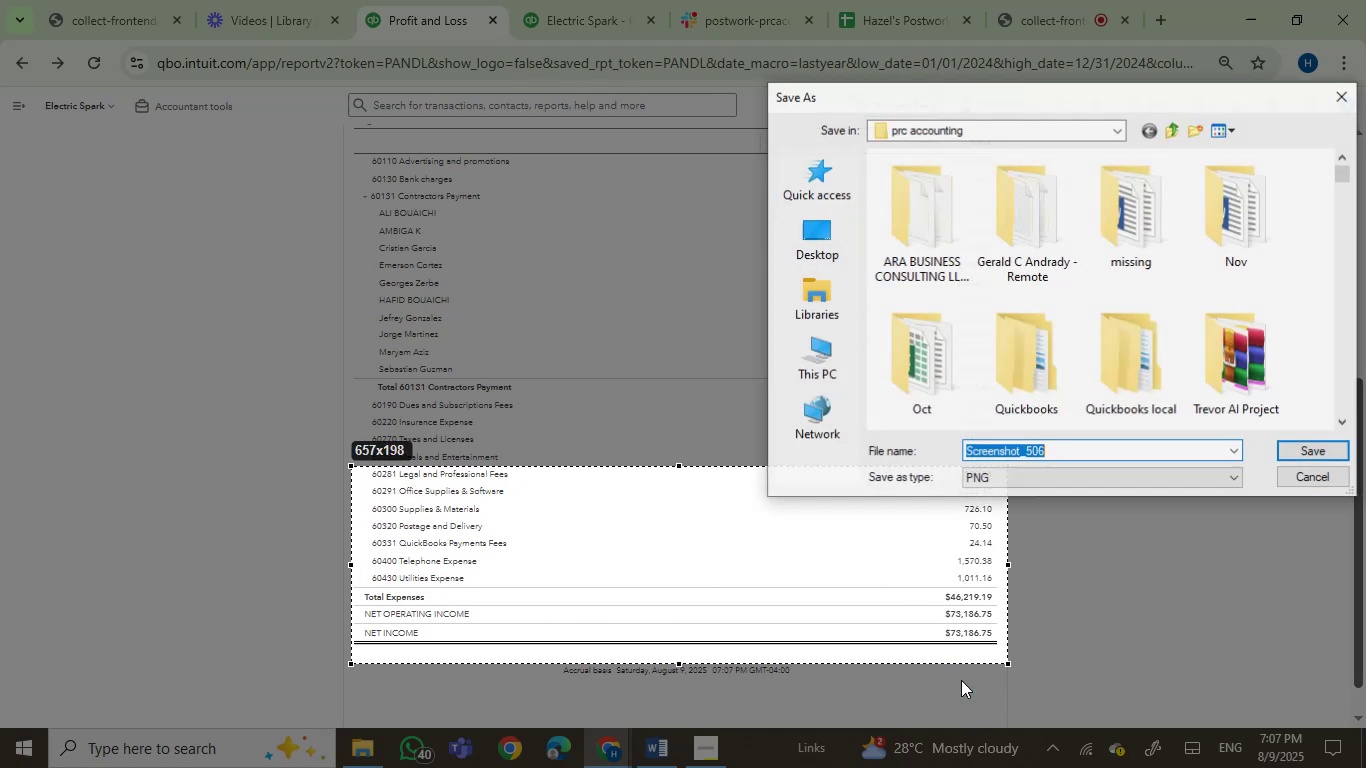 
key(Enter)
 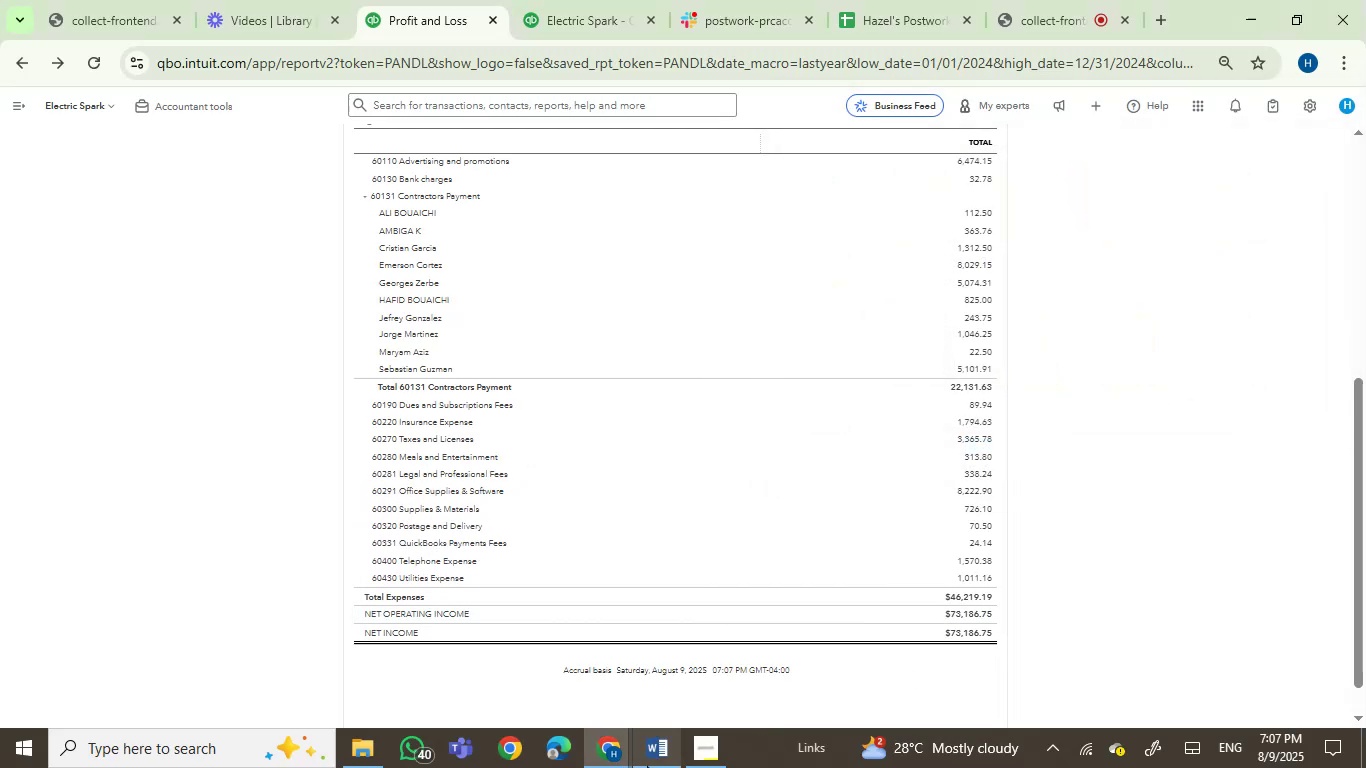 
left_click([647, 766])
 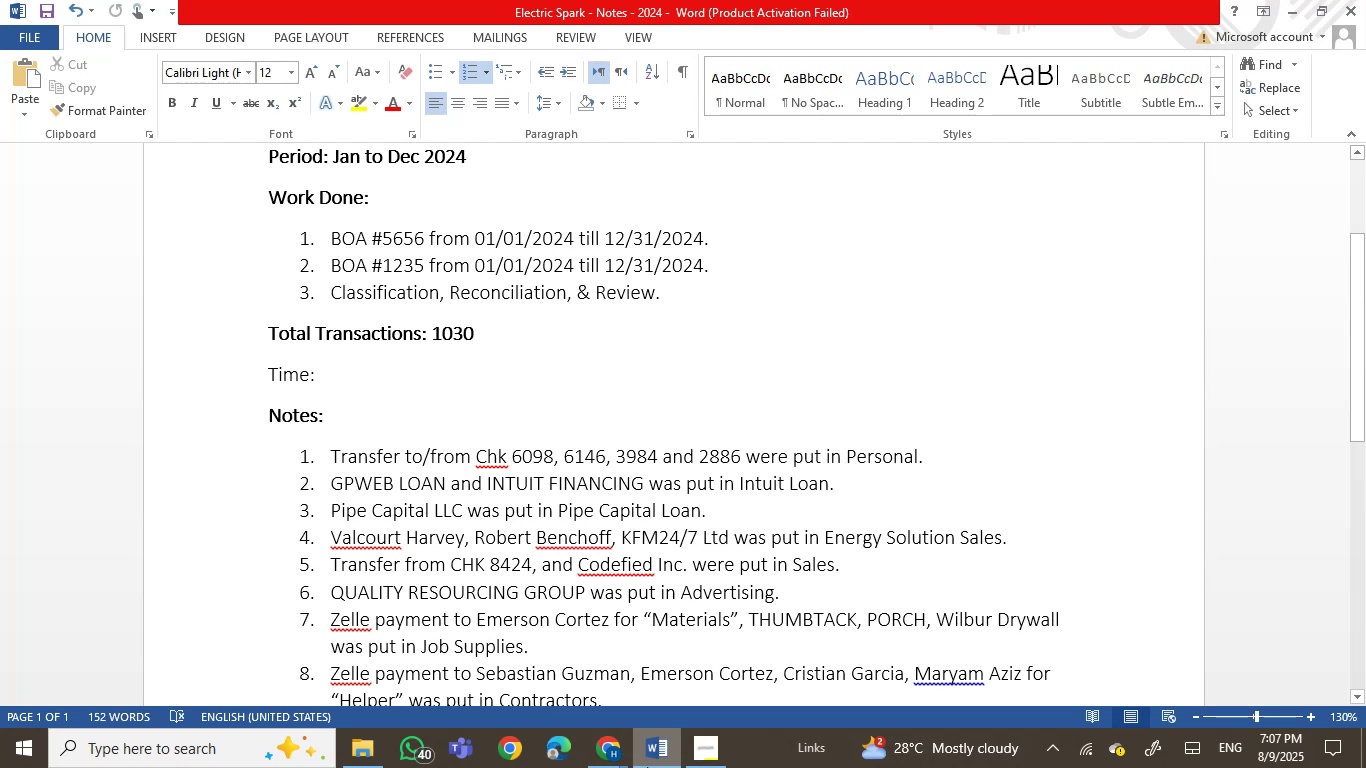 
wait(6.04)
 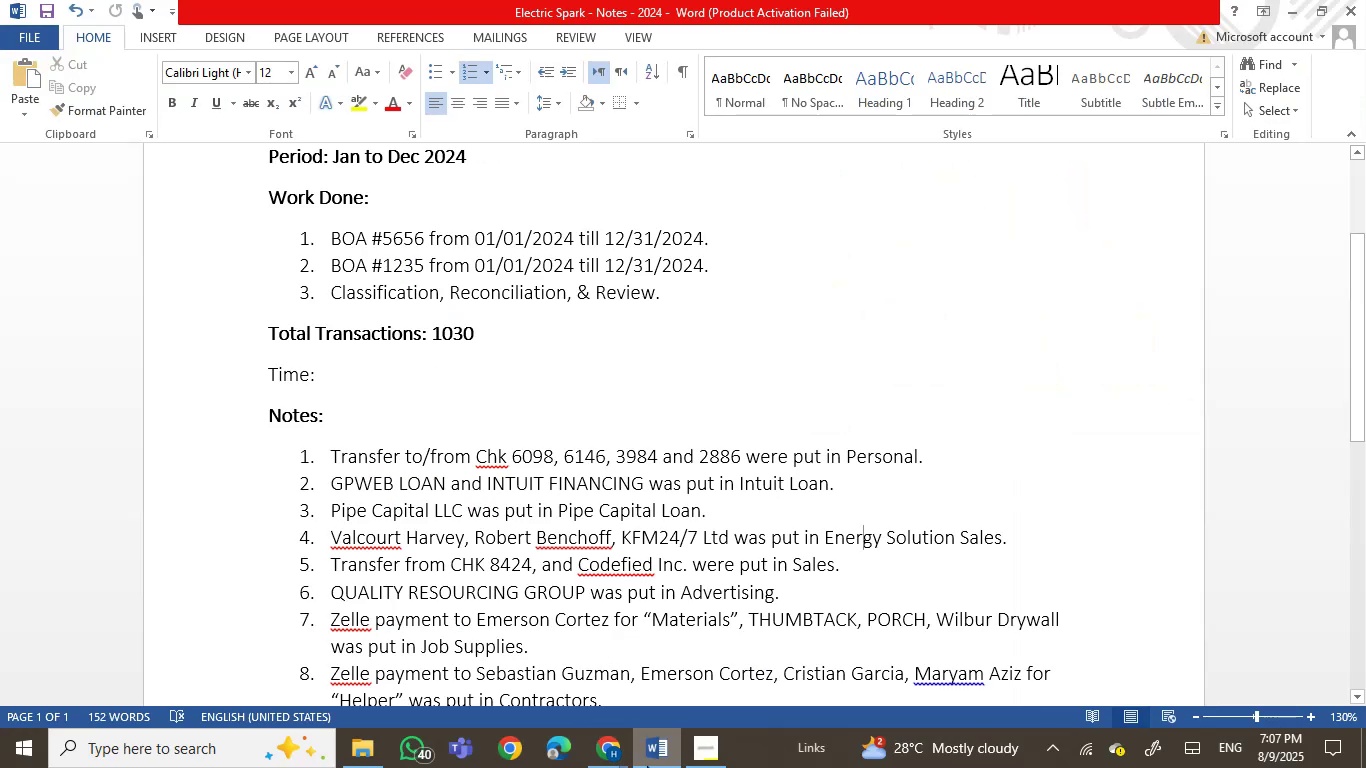 
scroll: coordinate [333, 433], scroll_direction: down, amount: 1.0
 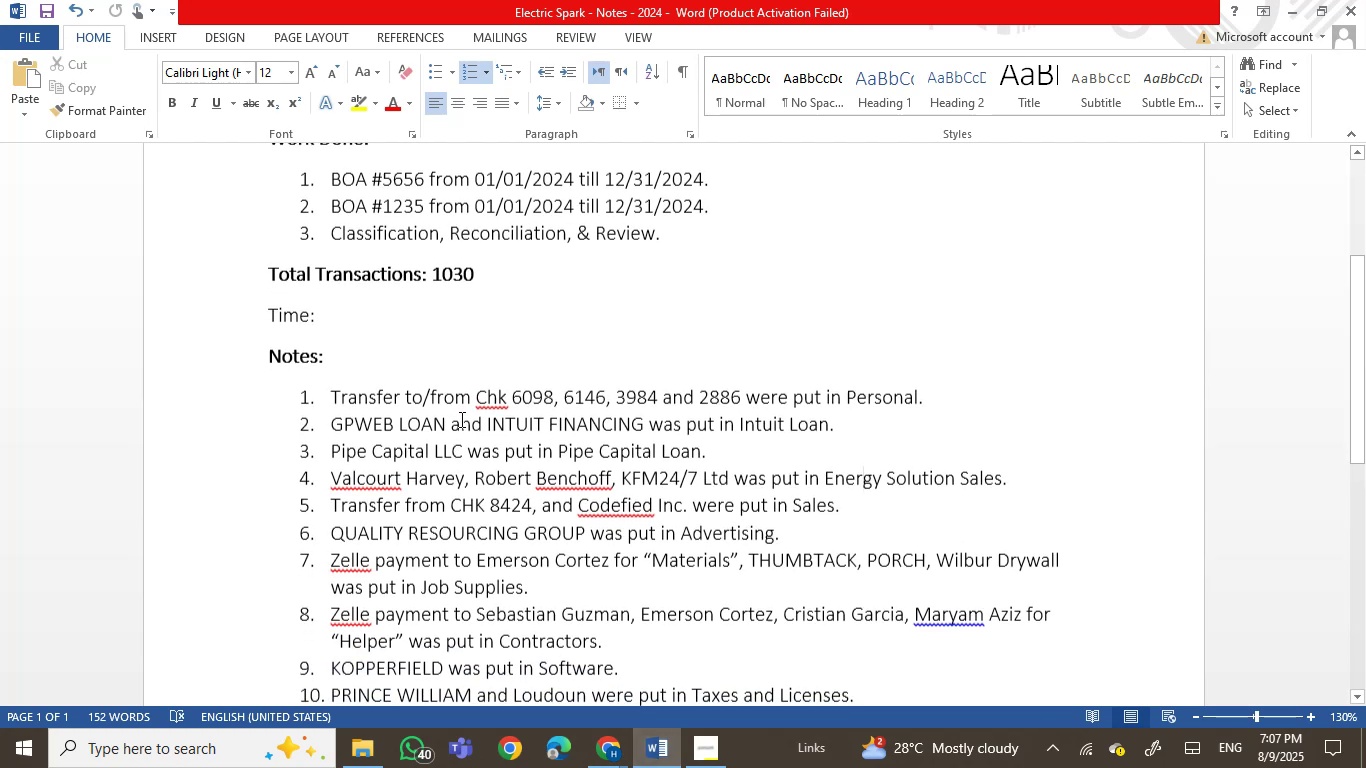 
scroll: coordinate [485, 401], scroll_direction: up, amount: 2.0
 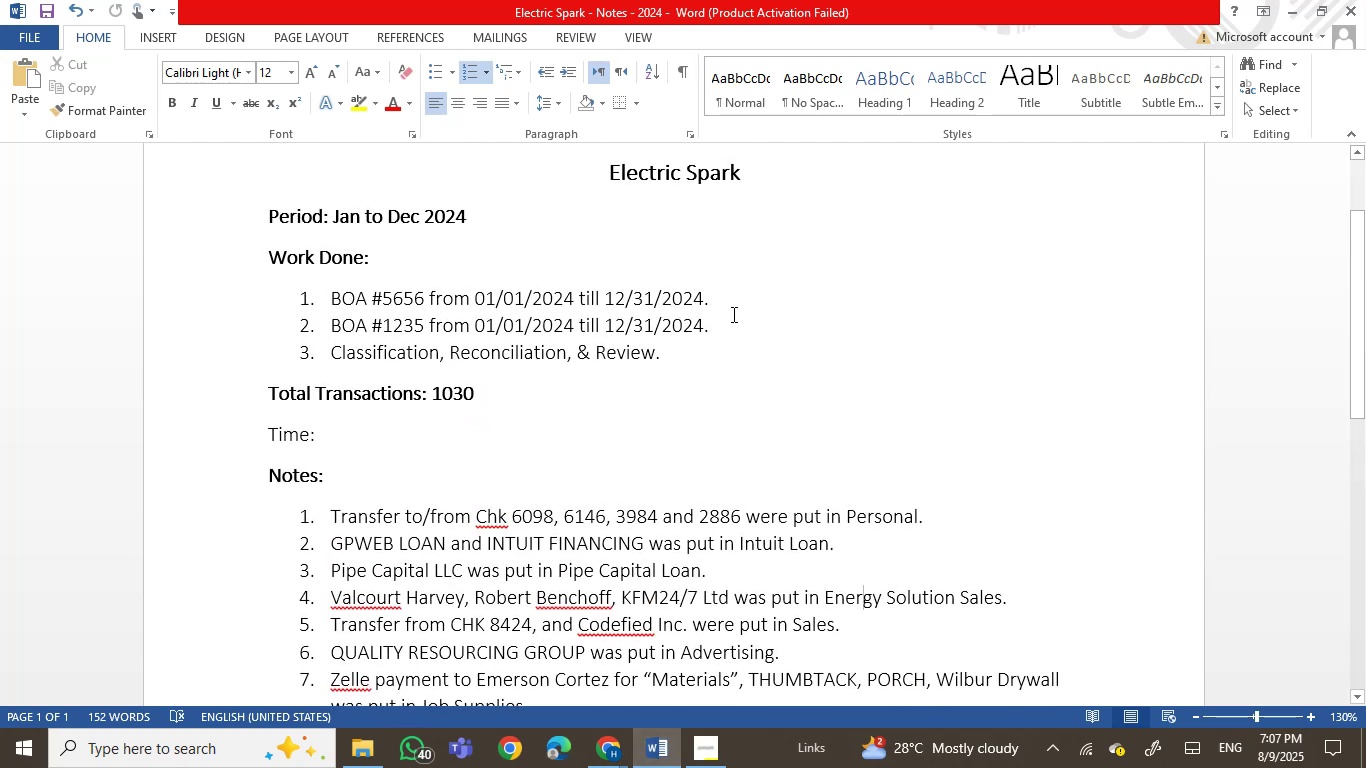 
wait(7.01)
 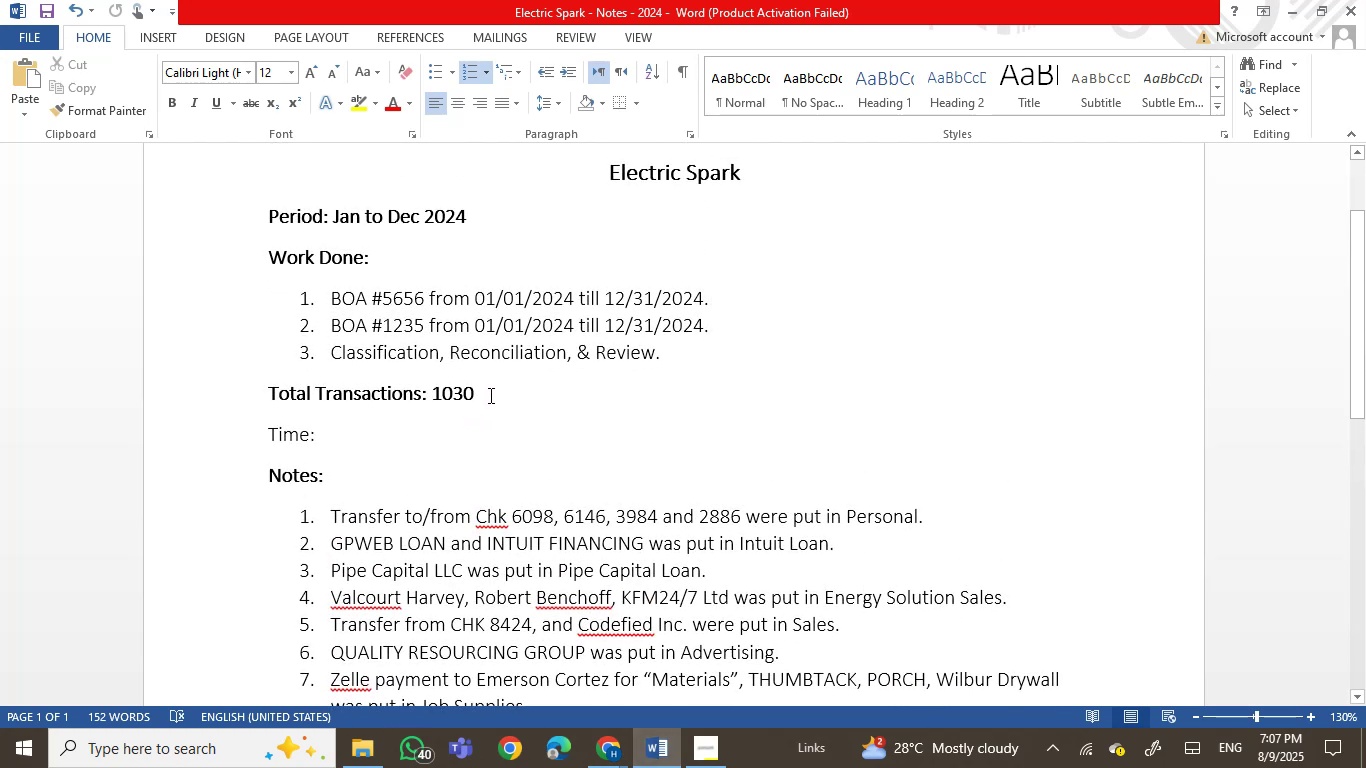 
left_click_drag(start_coordinate=[1360, 329], to_coordinate=[1365, 608])
 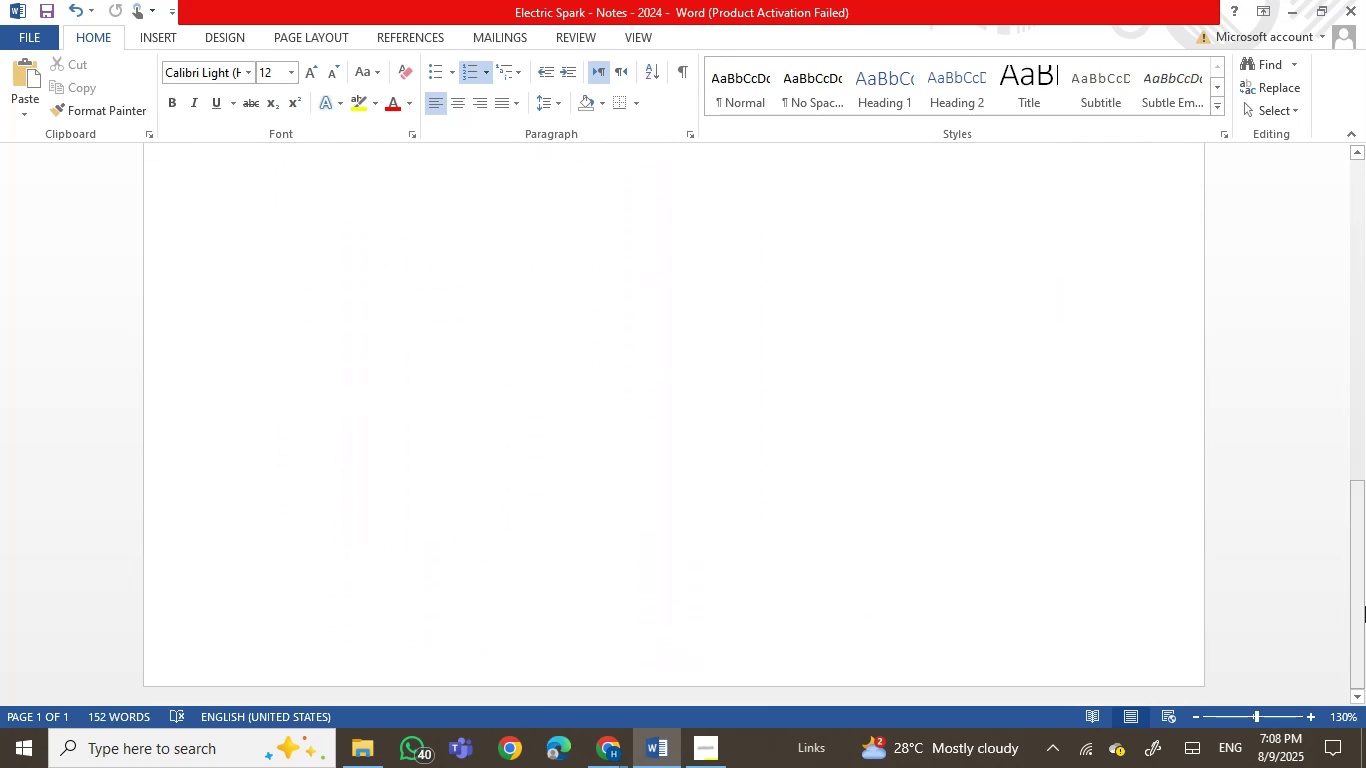 
left_click_drag(start_coordinate=[1365, 598], to_coordinate=[1365, 522])
 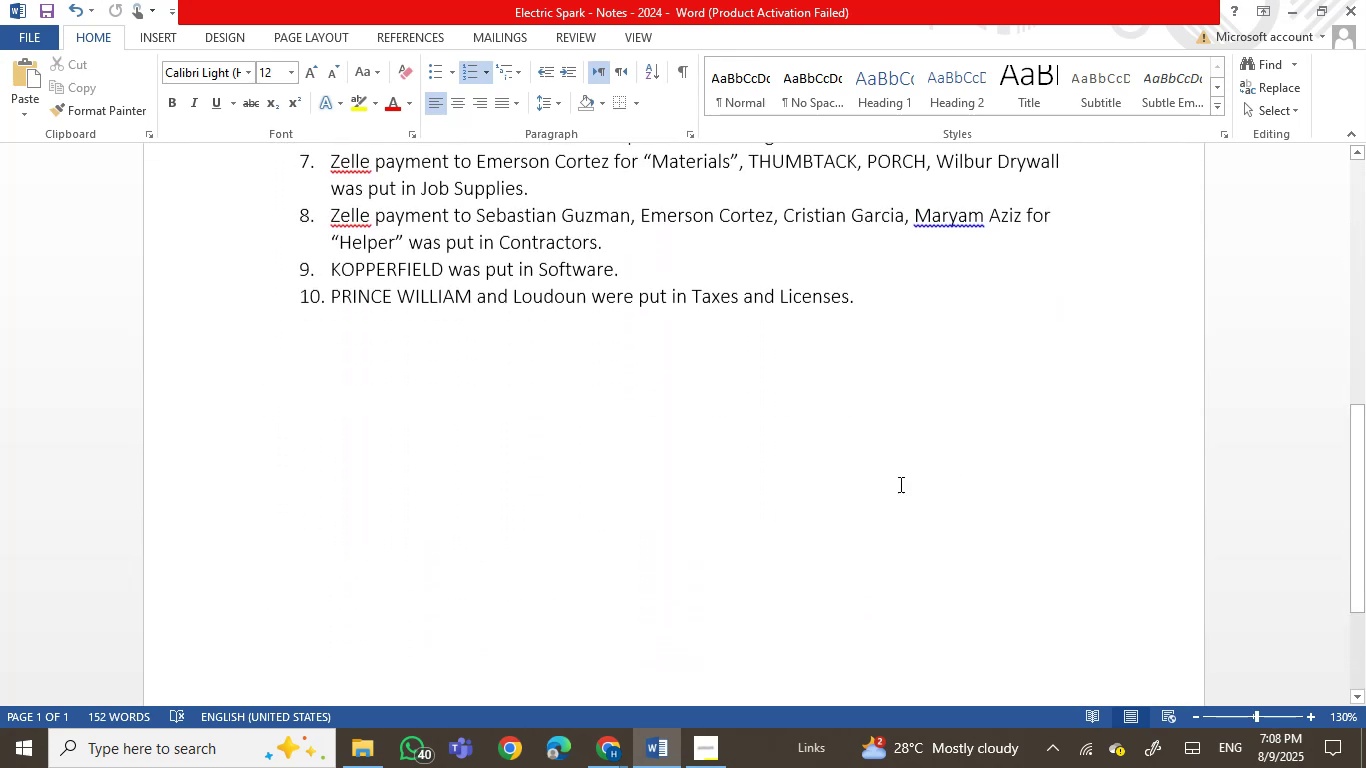 
left_click([896, 485])
 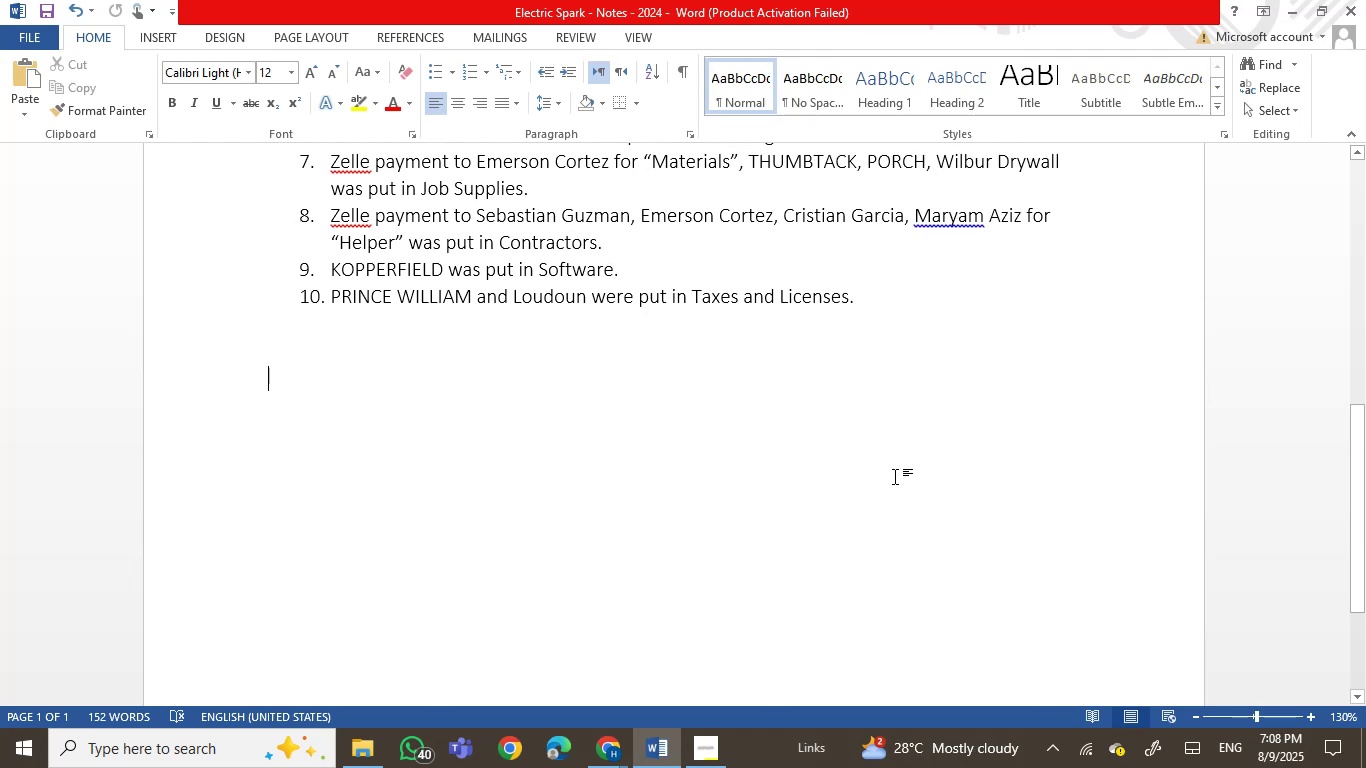 
key(Control+Enter)
 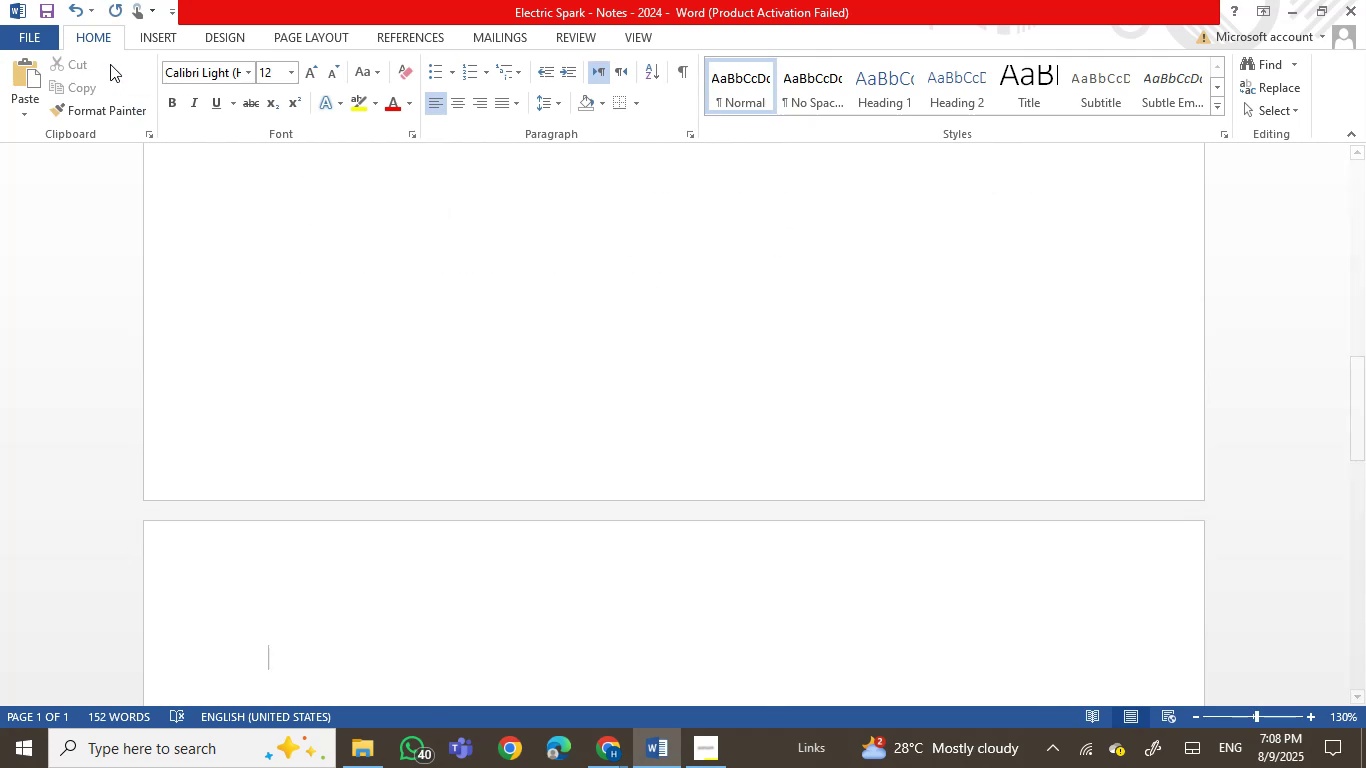 
left_click([147, 36])
 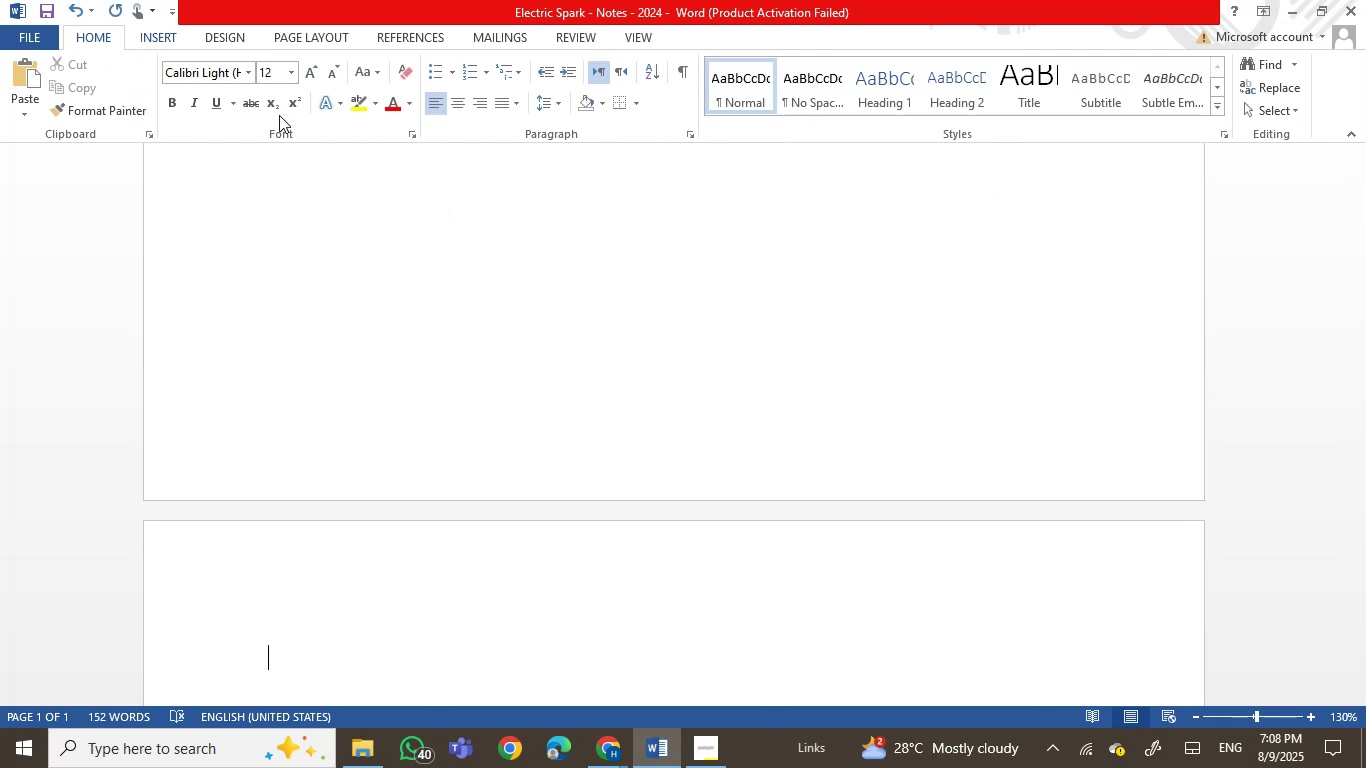 
mouse_move([217, 111])
 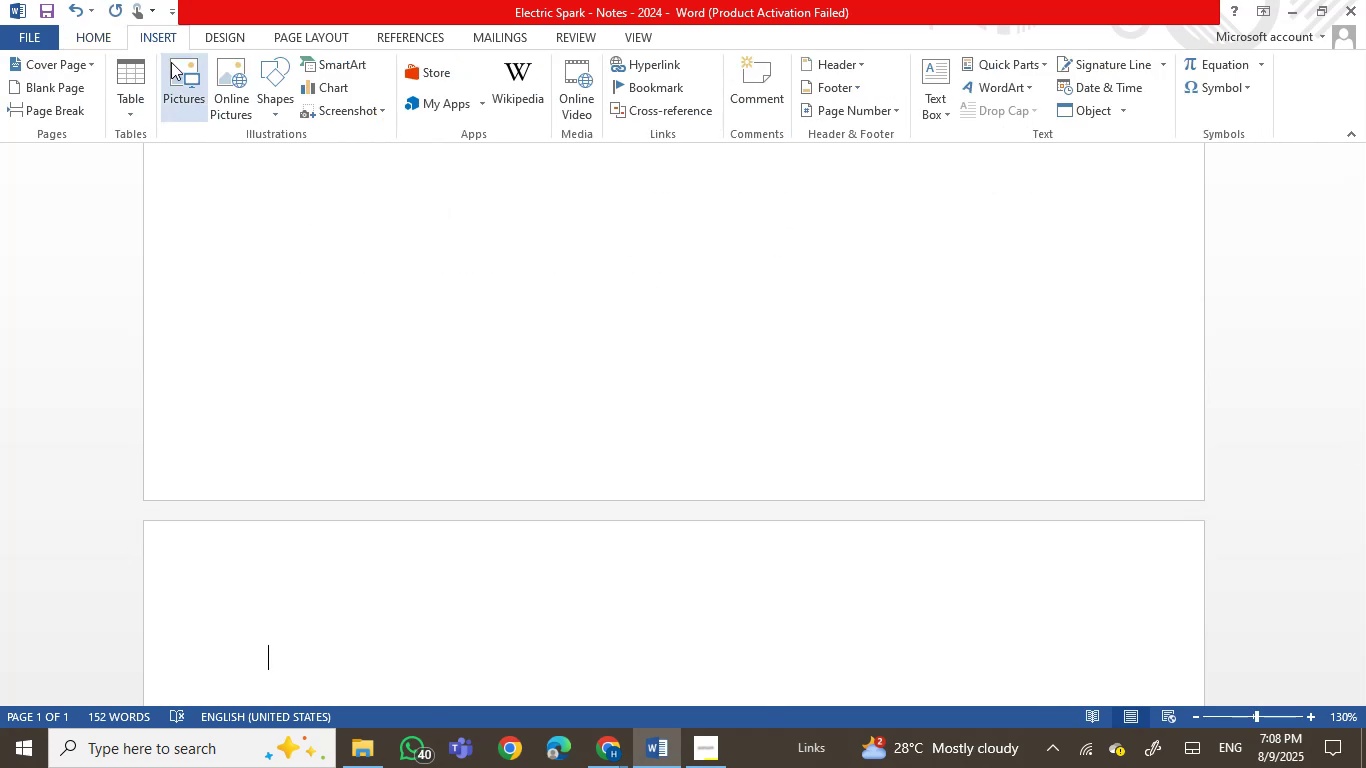 
left_click([171, 62])
 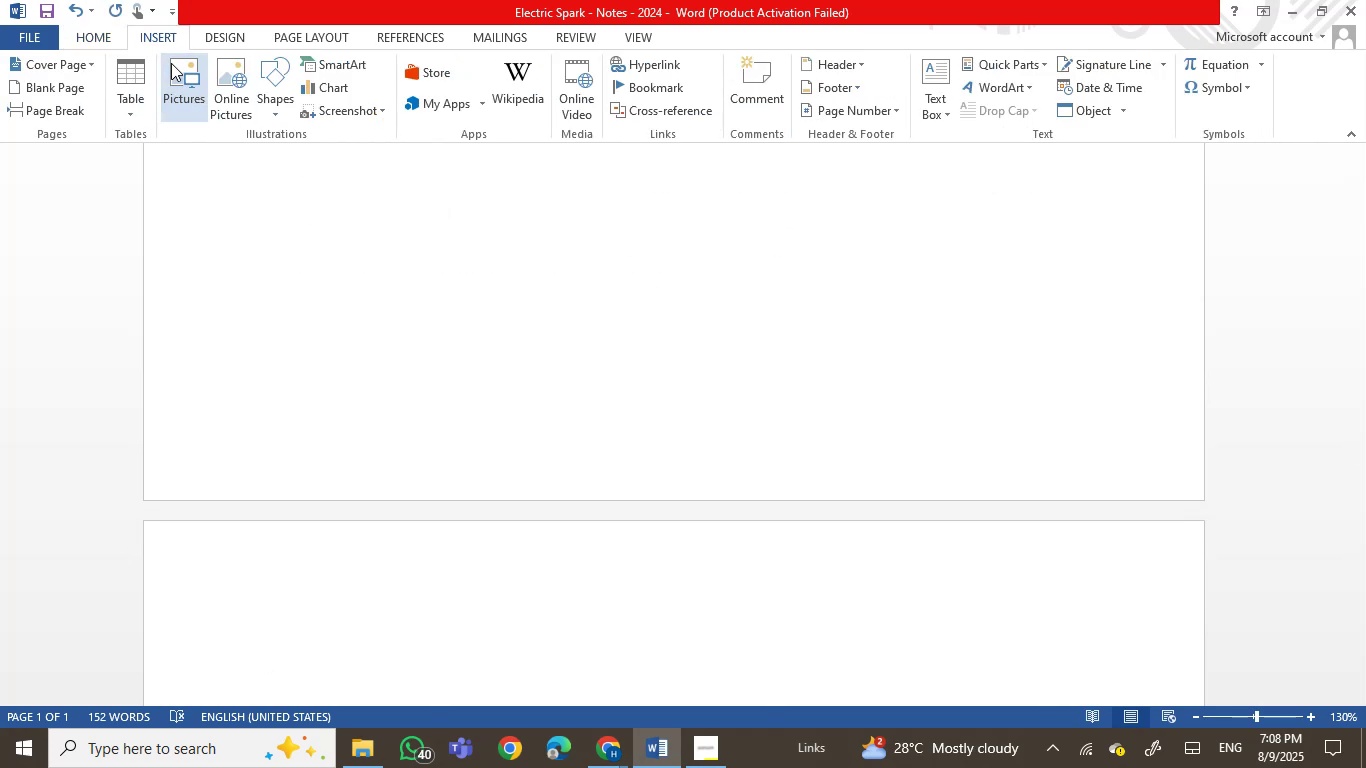 
mouse_move([262, 165])
 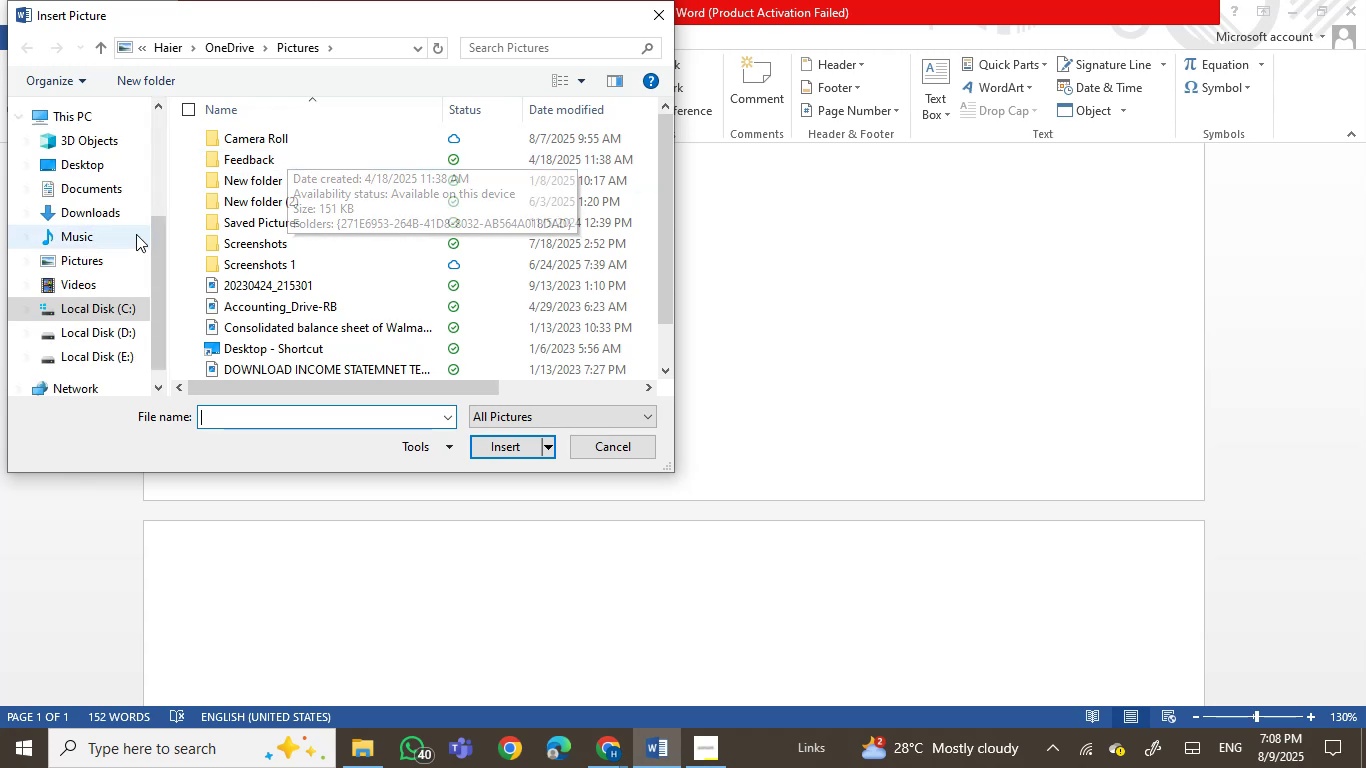 
scroll: coordinate [117, 250], scroll_direction: up, amount: 9.0
 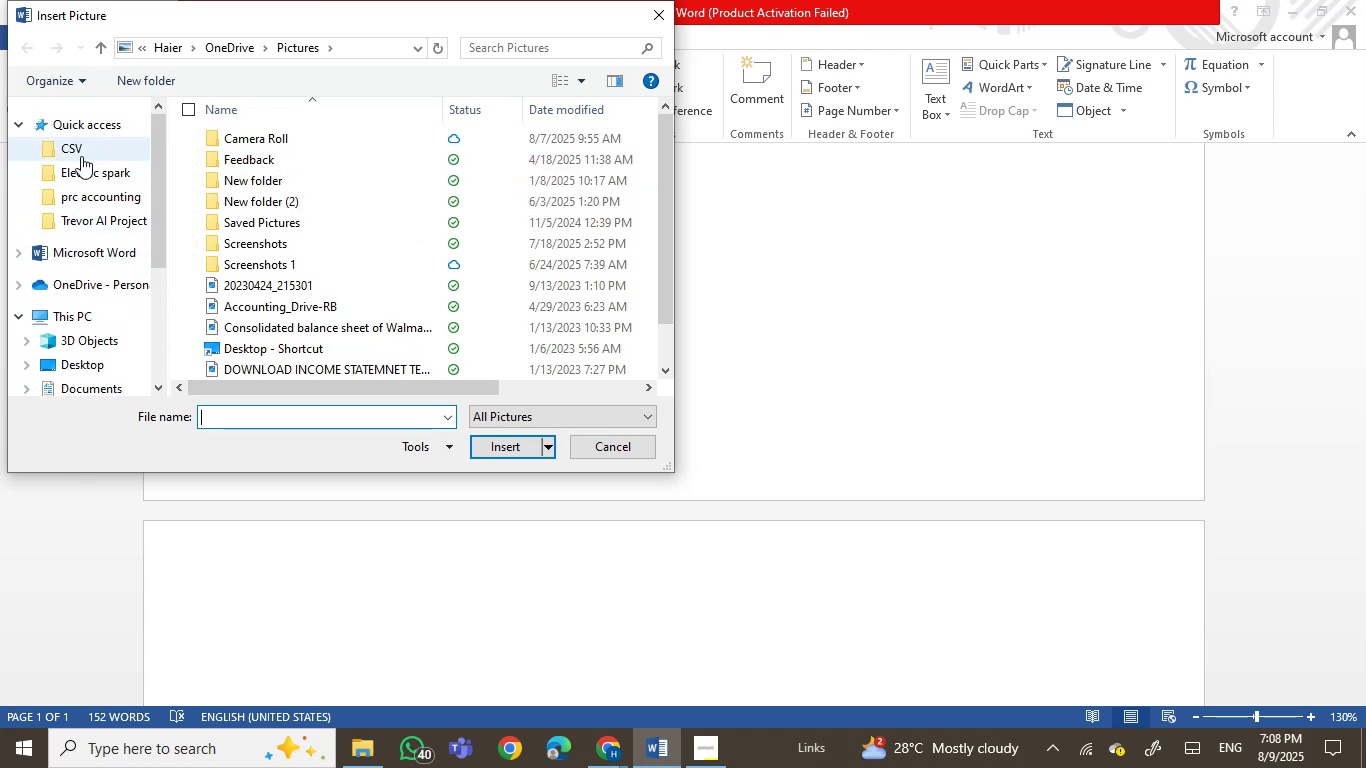 
wait(9.45)
 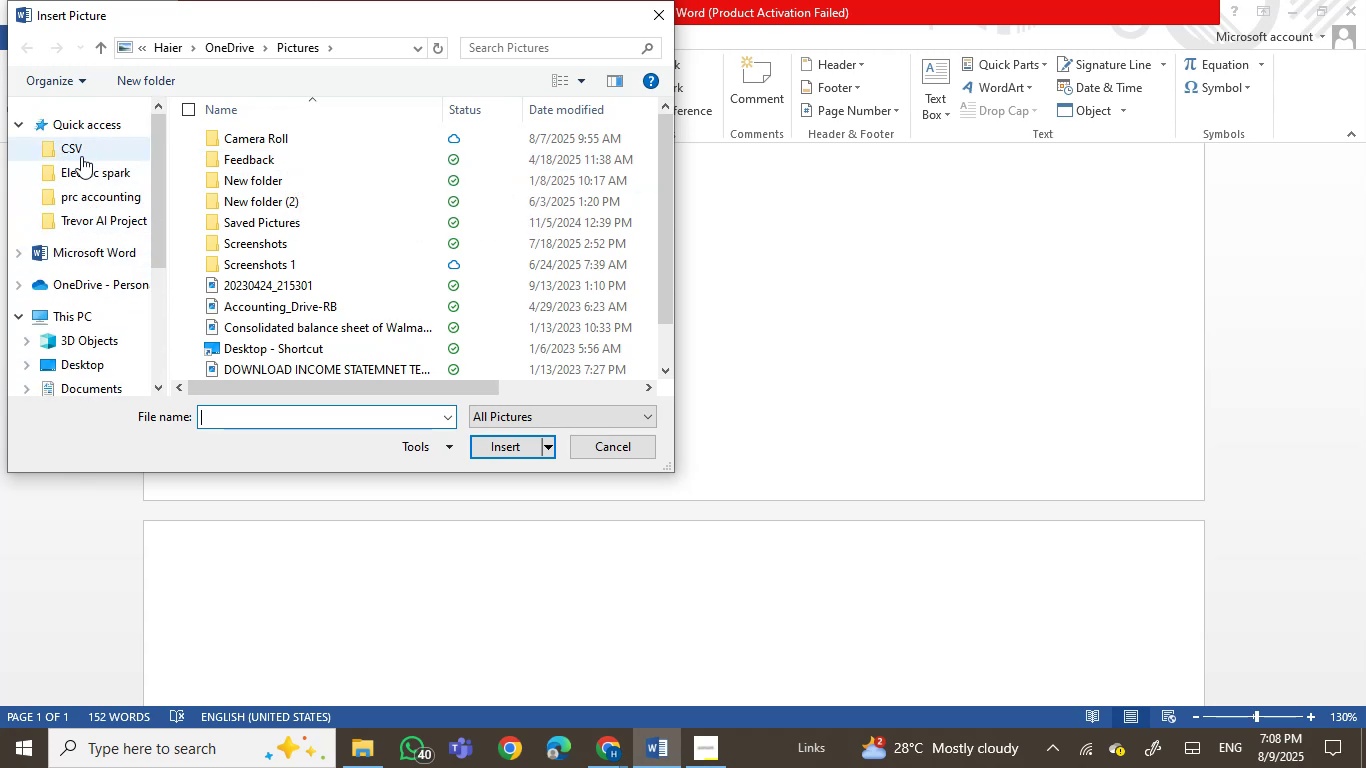 
left_click([98, 176])
 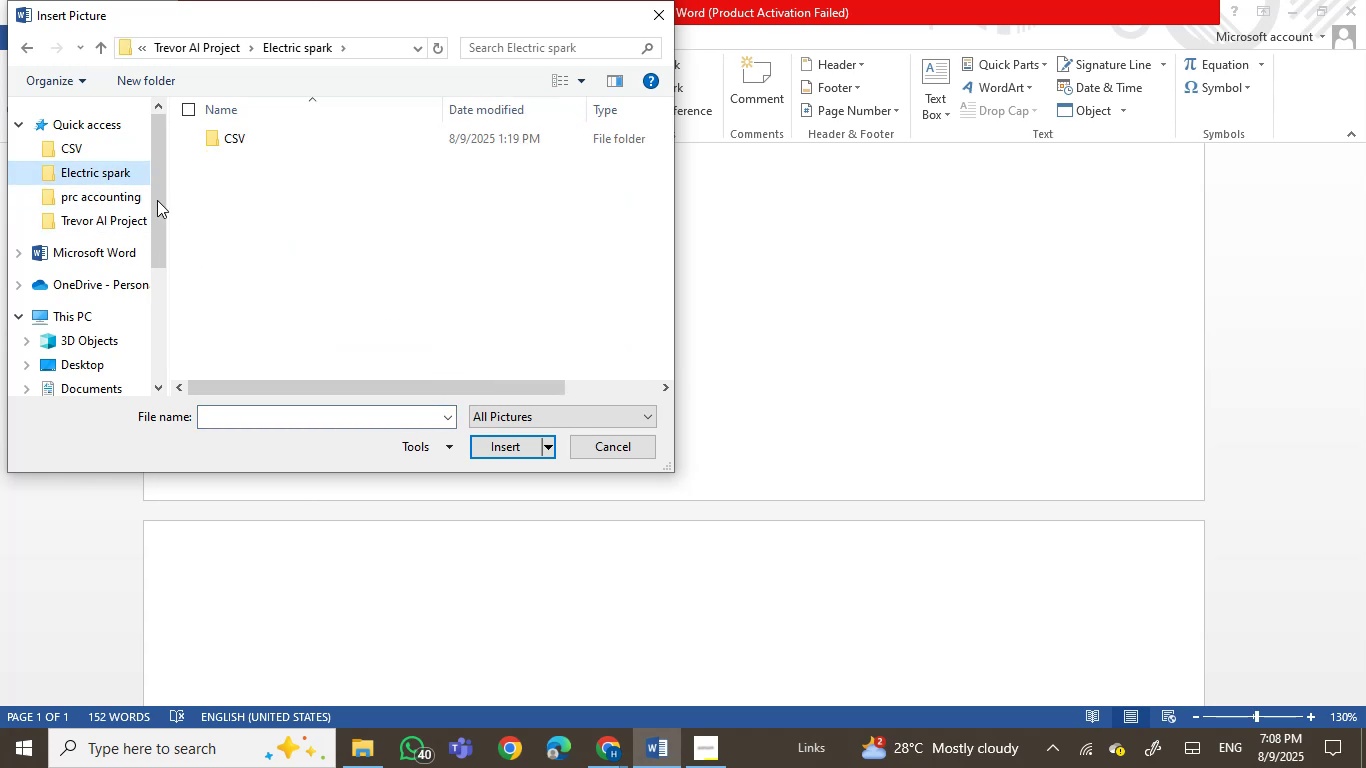 
left_click([102, 200])
 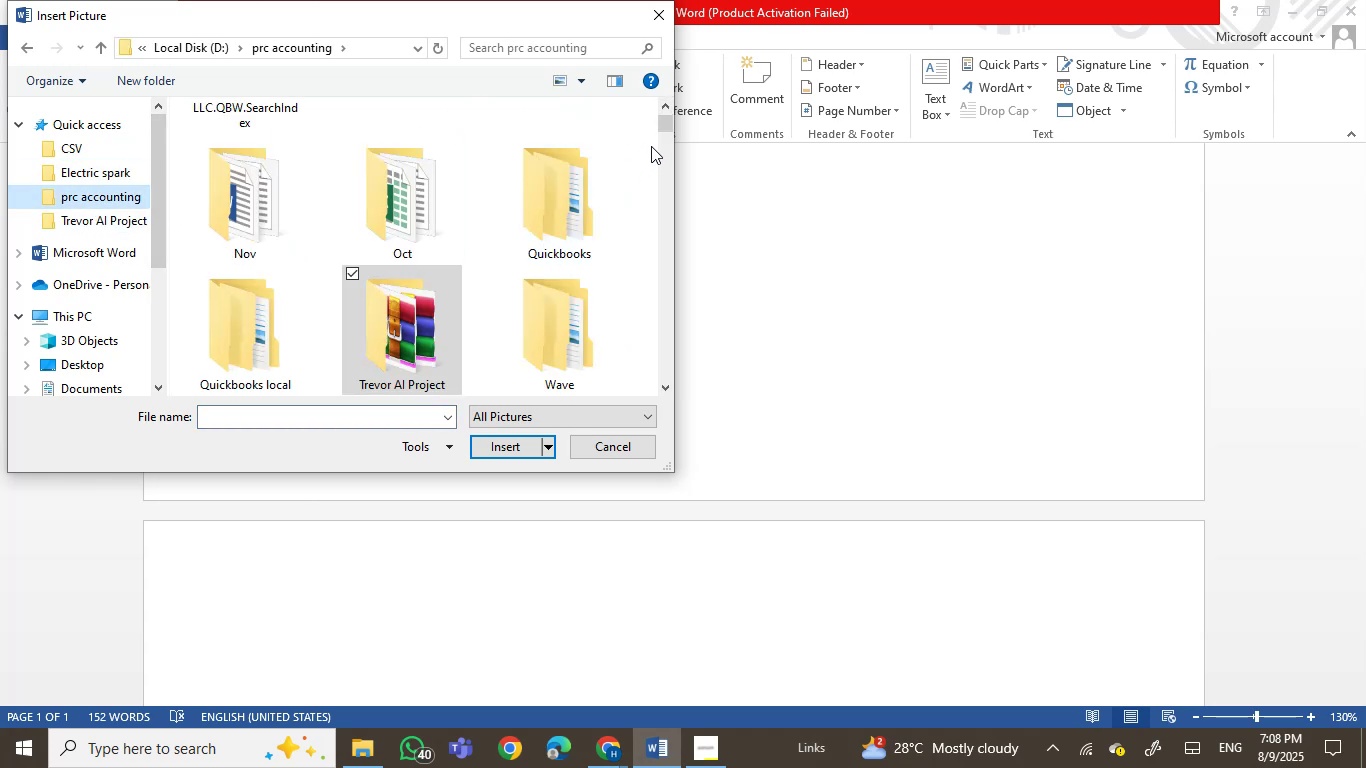 
left_click_drag(start_coordinate=[659, 126], to_coordinate=[645, 394])
 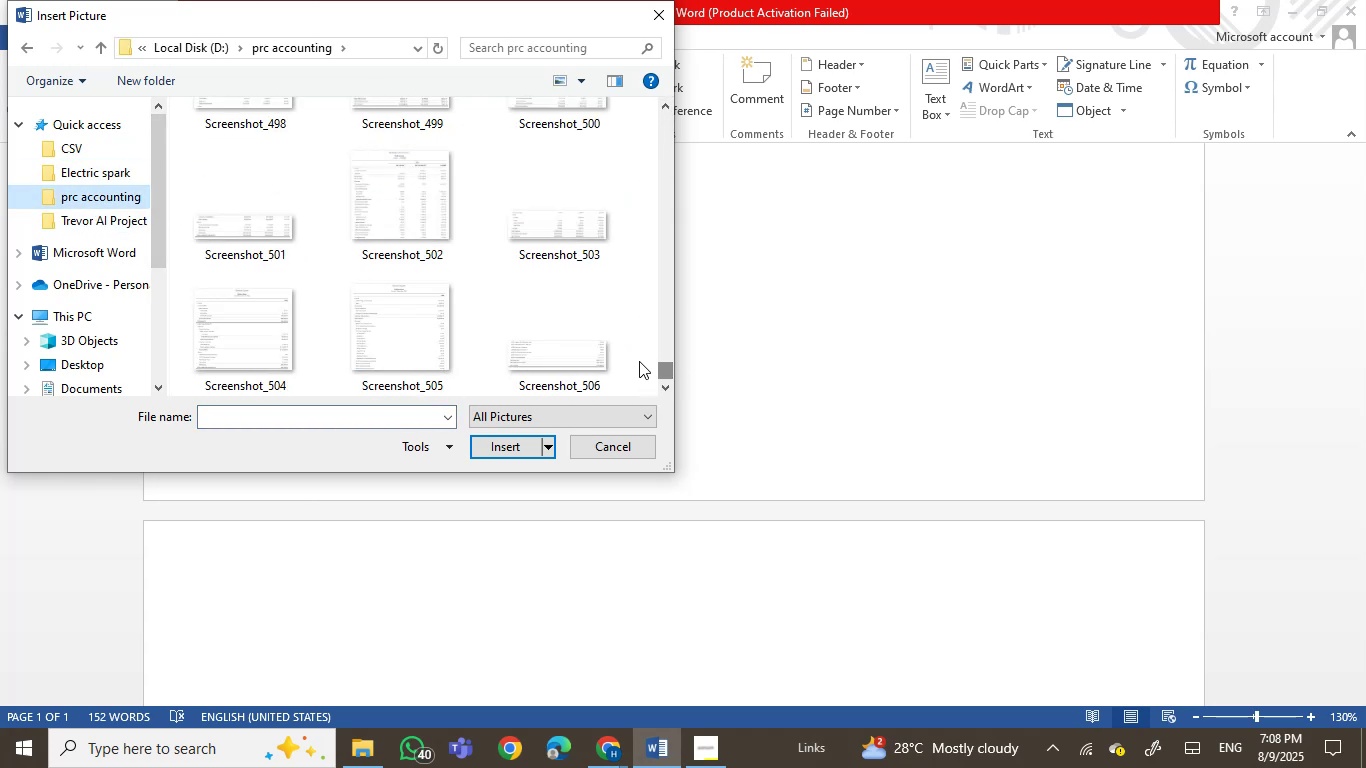 
left_click_drag(start_coordinate=[639, 356], to_coordinate=[199, 318])
 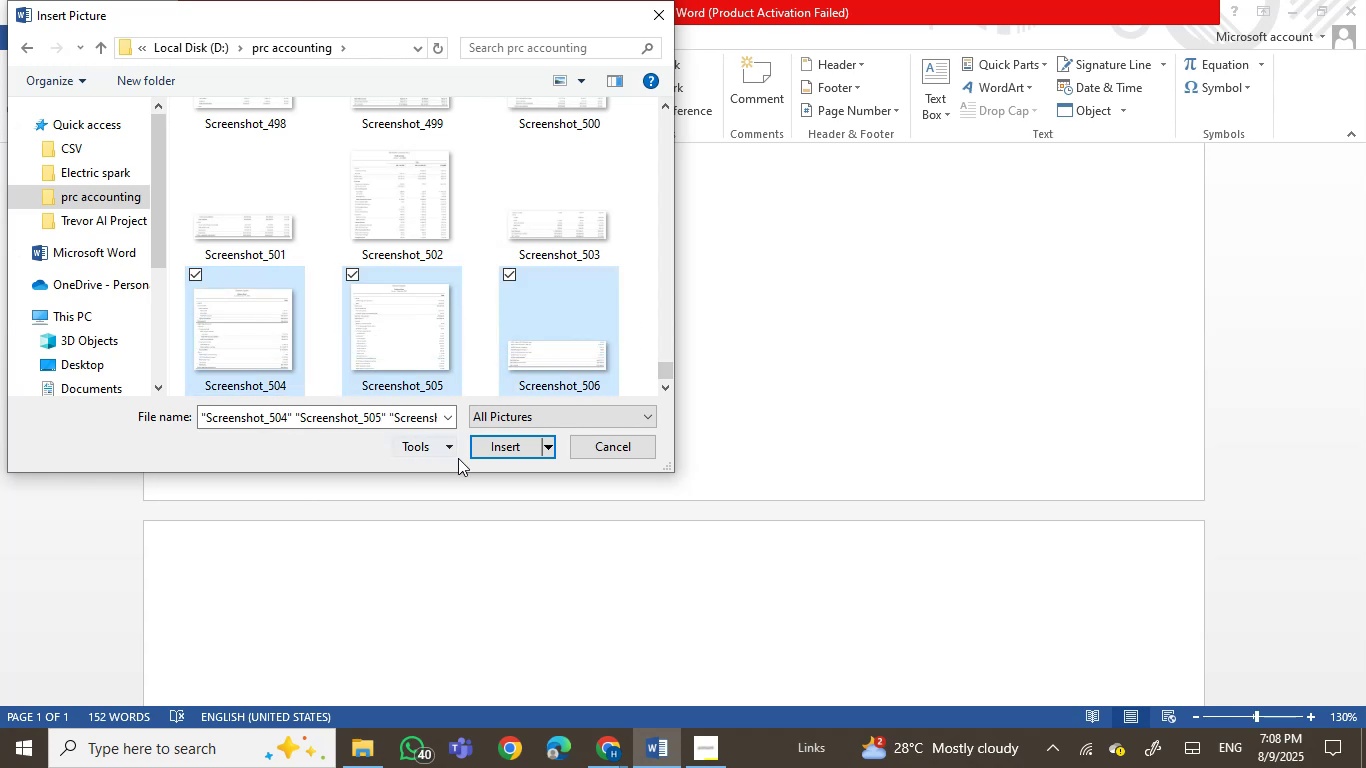 
left_click([484, 446])
 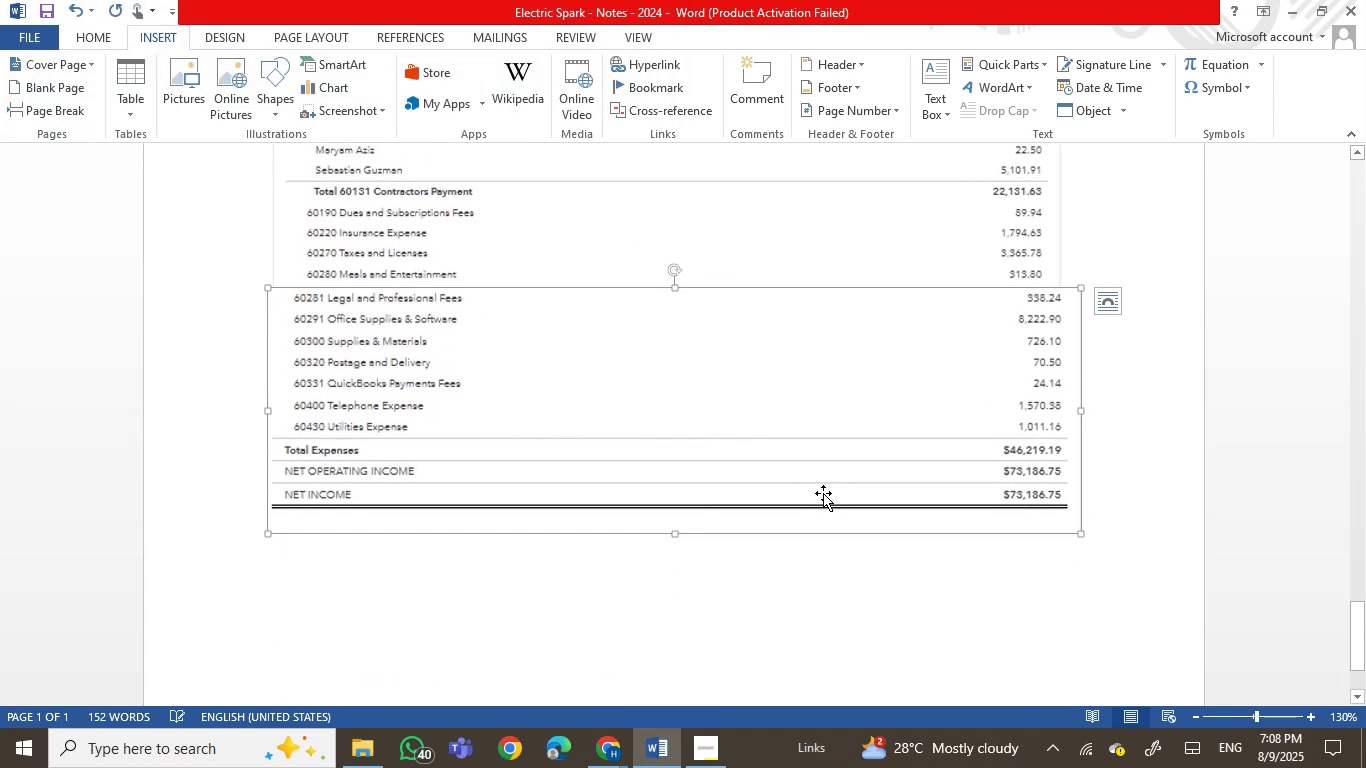 
scroll: coordinate [918, 581], scroll_direction: up, amount: 12.0
 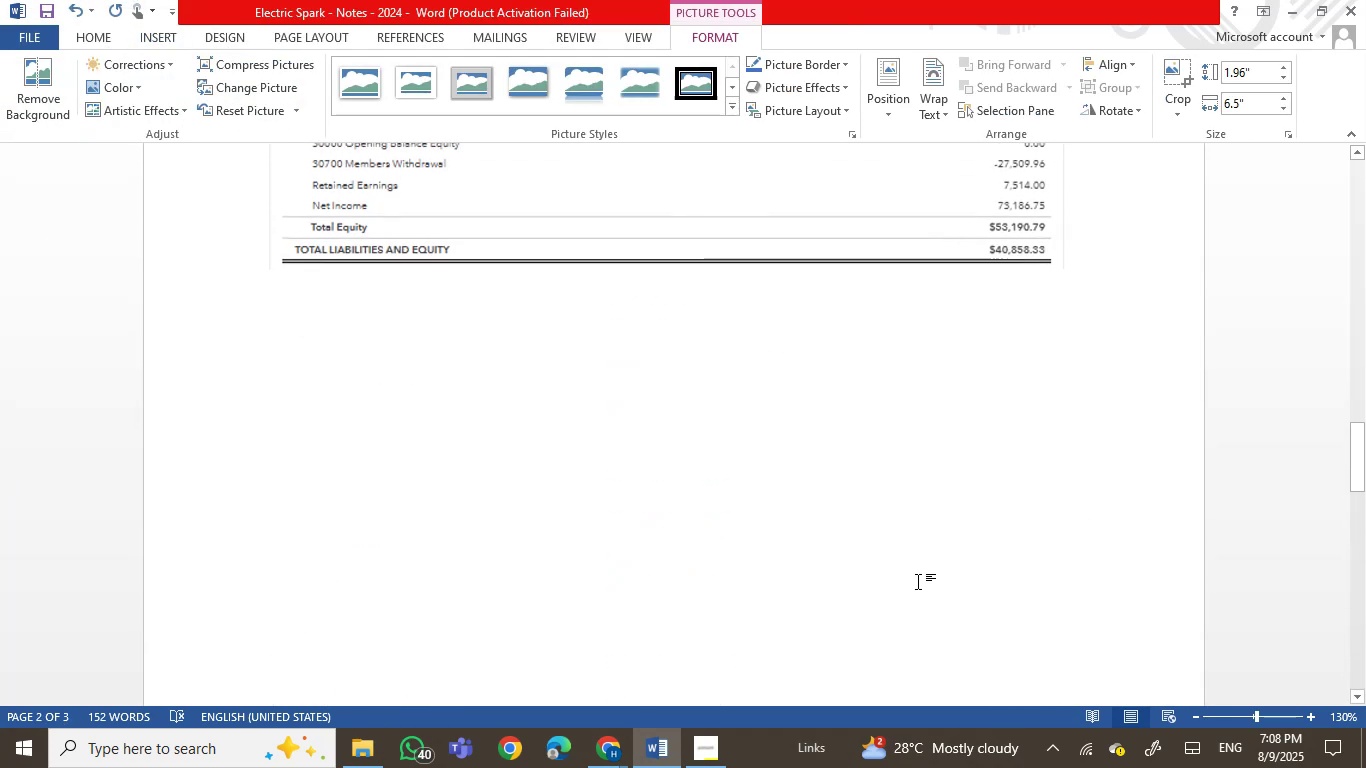 
scroll: coordinate [918, 581], scroll_direction: down, amount: 8.0
 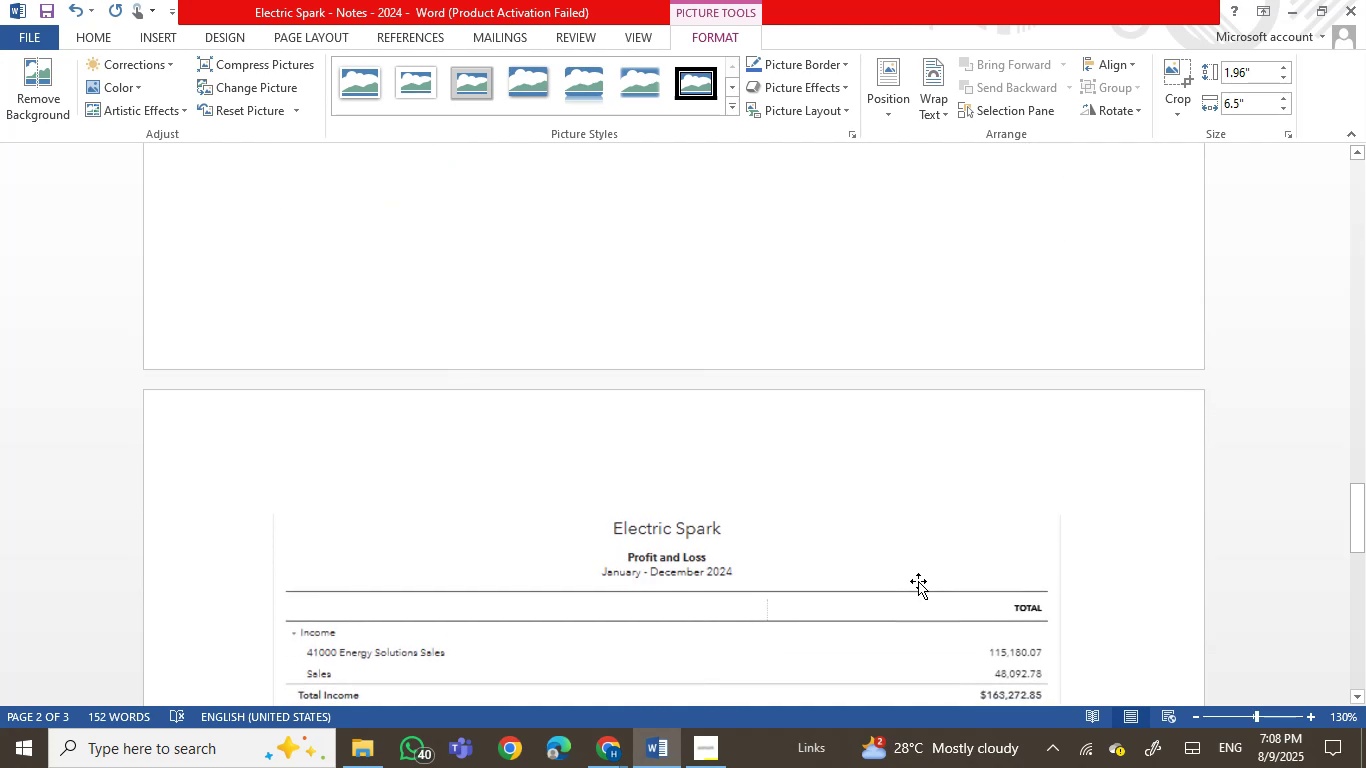 
scroll: coordinate [1151, 510], scroll_direction: up, amount: 35.0
 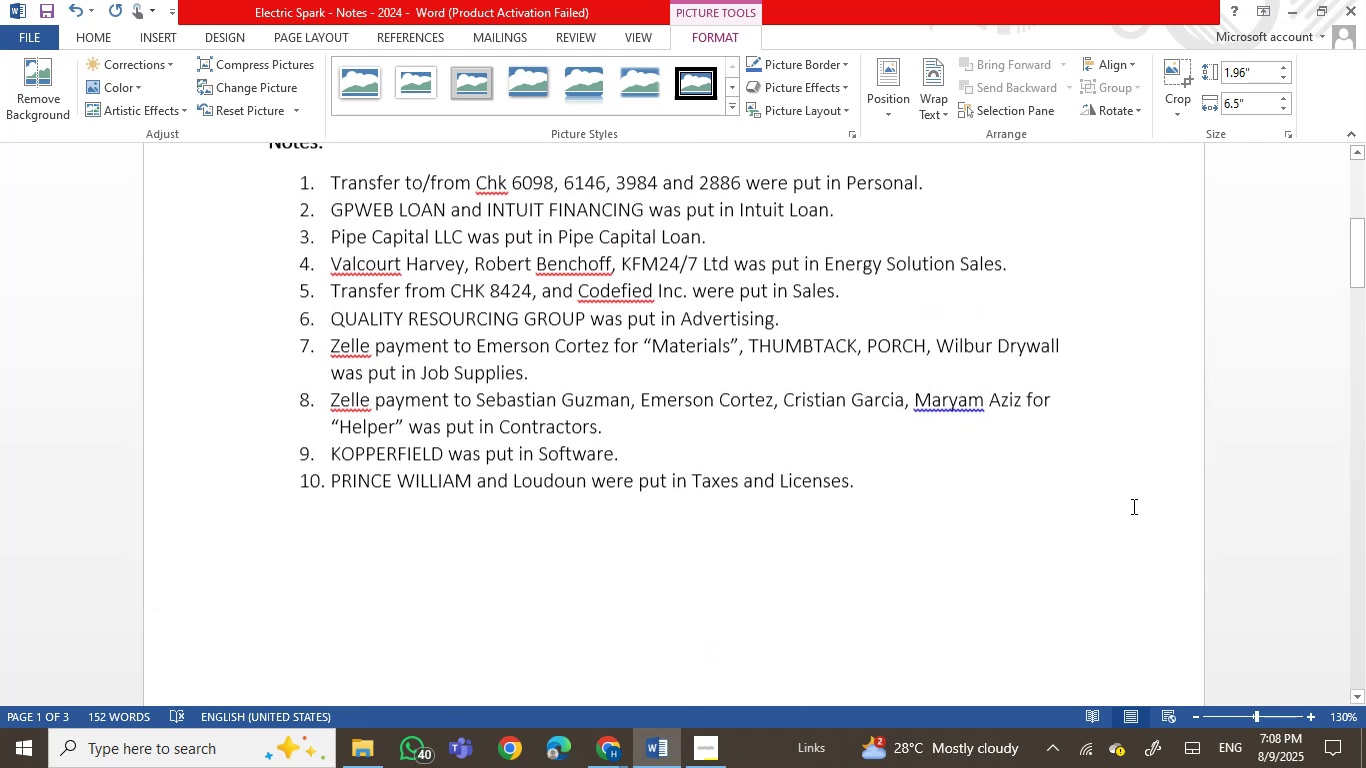 
left_click([1096, 500])
 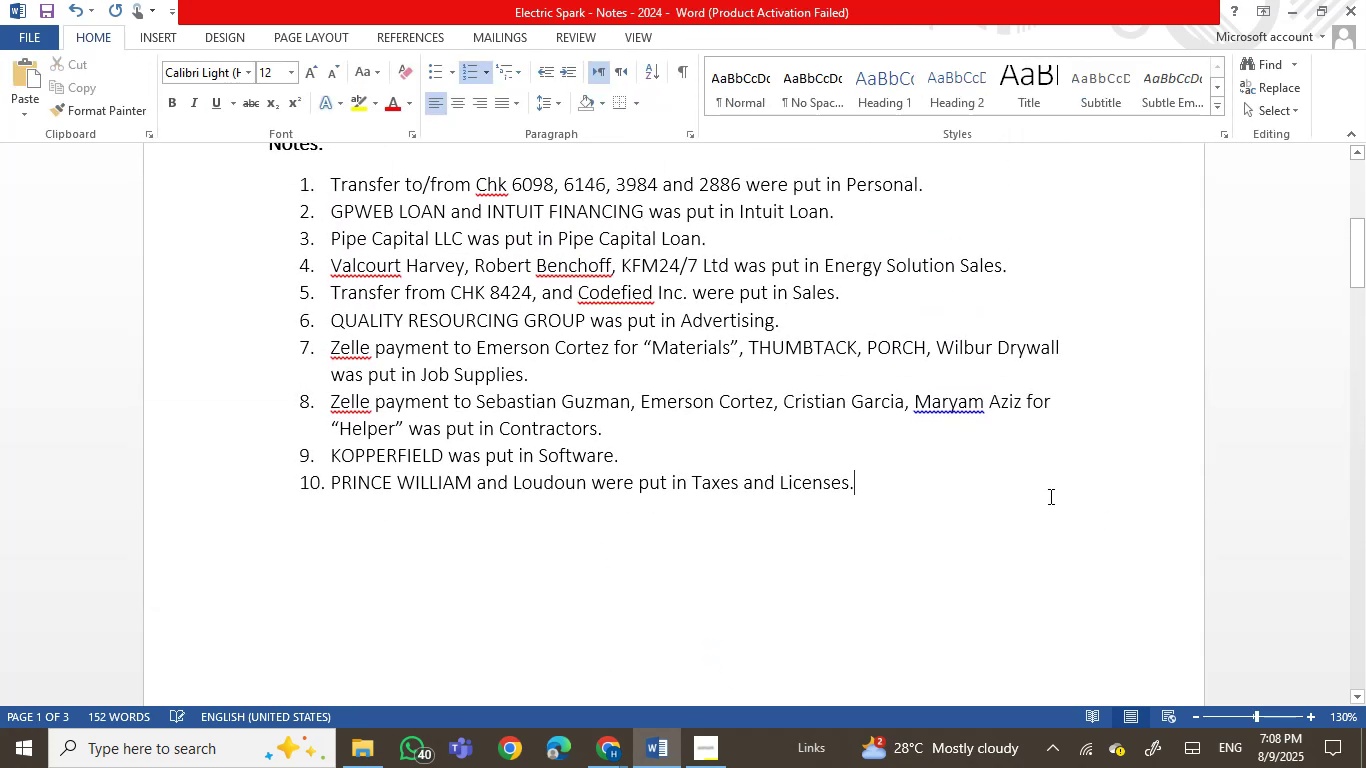 
key(Control+S)
 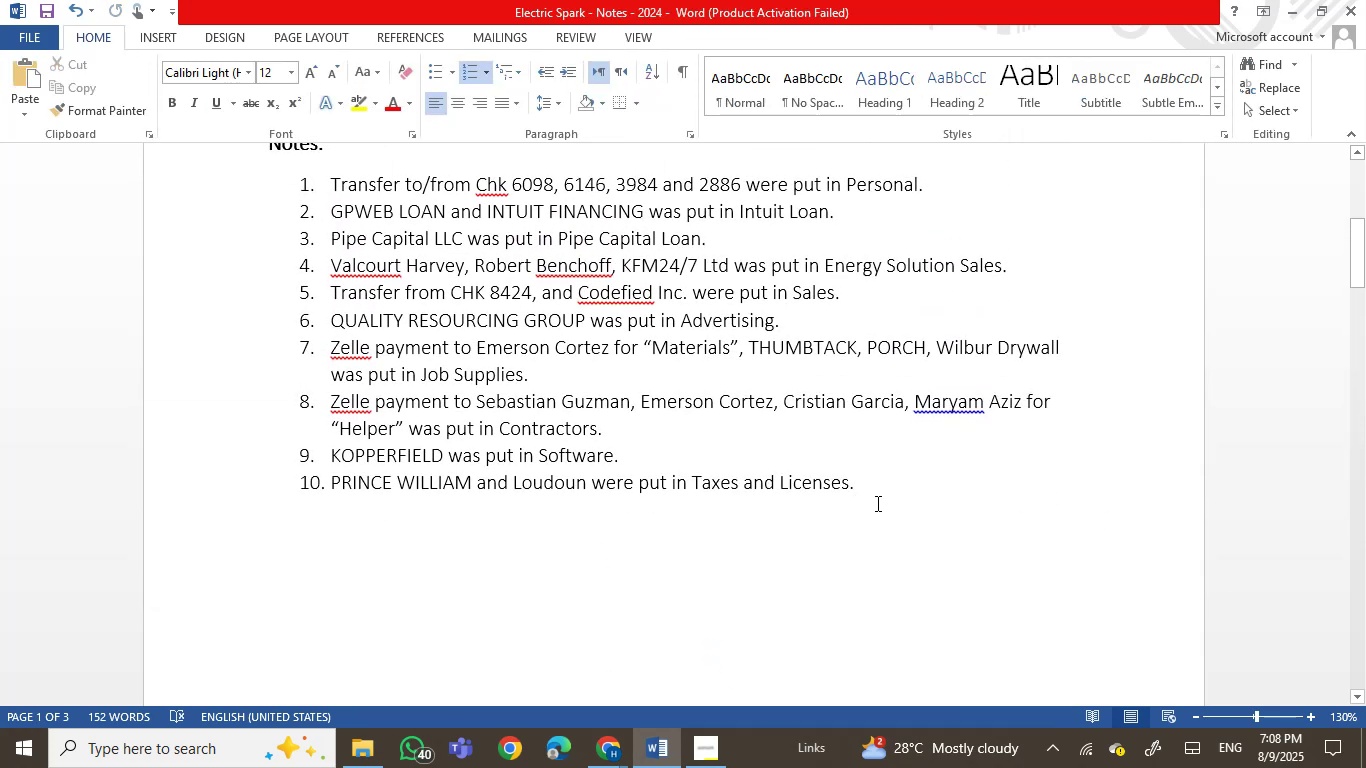 
scroll: coordinate [876, 497], scroll_direction: up, amount: 2.0
 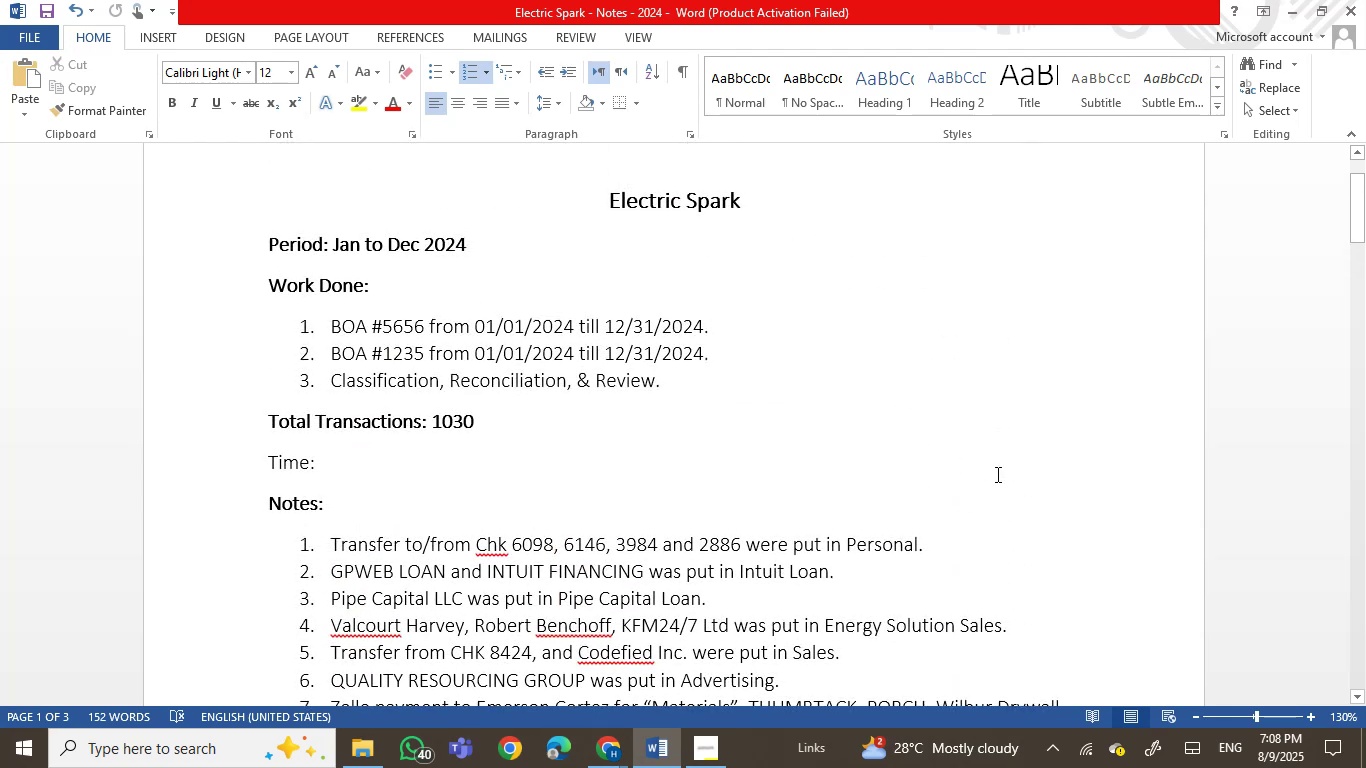 
scroll: coordinate [996, 474], scroll_direction: down, amount: 1.0
 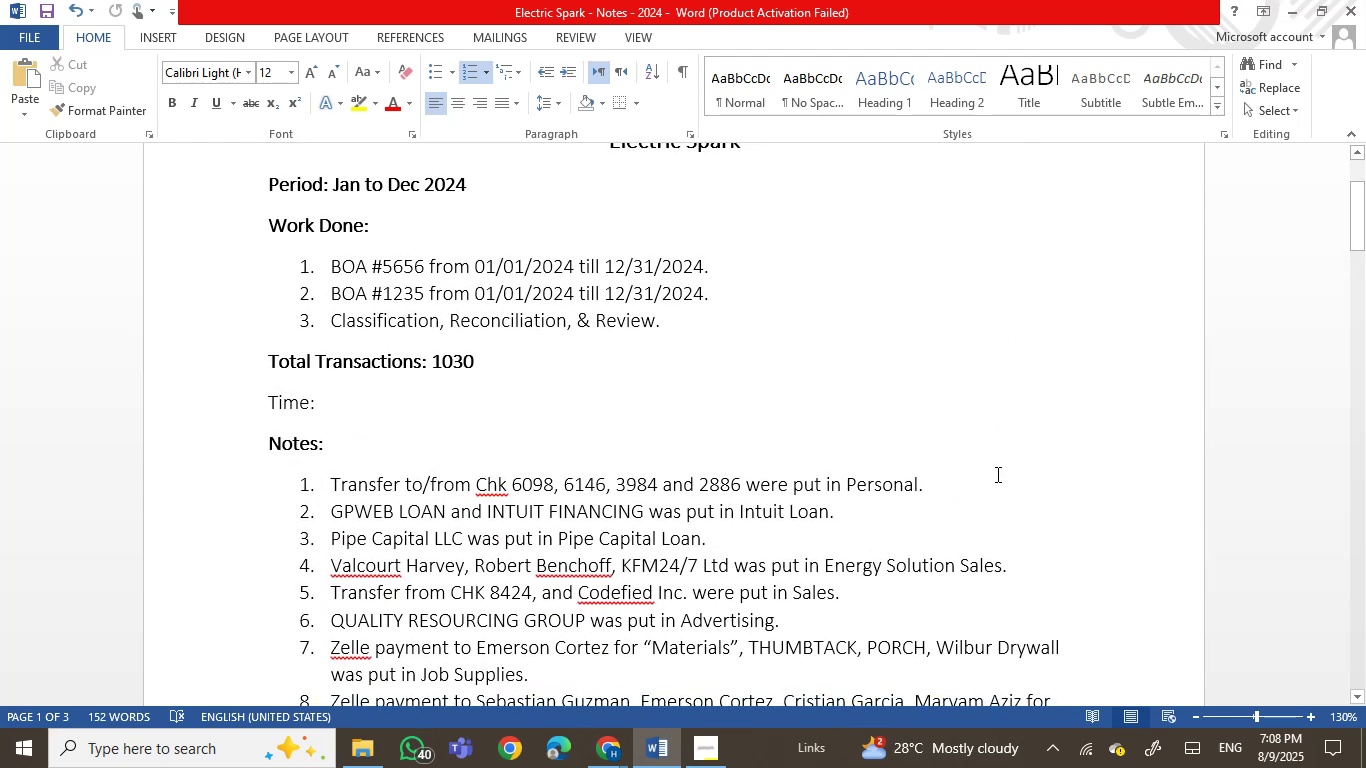 
scroll: coordinate [996, 474], scroll_direction: none, amount: 0.0
 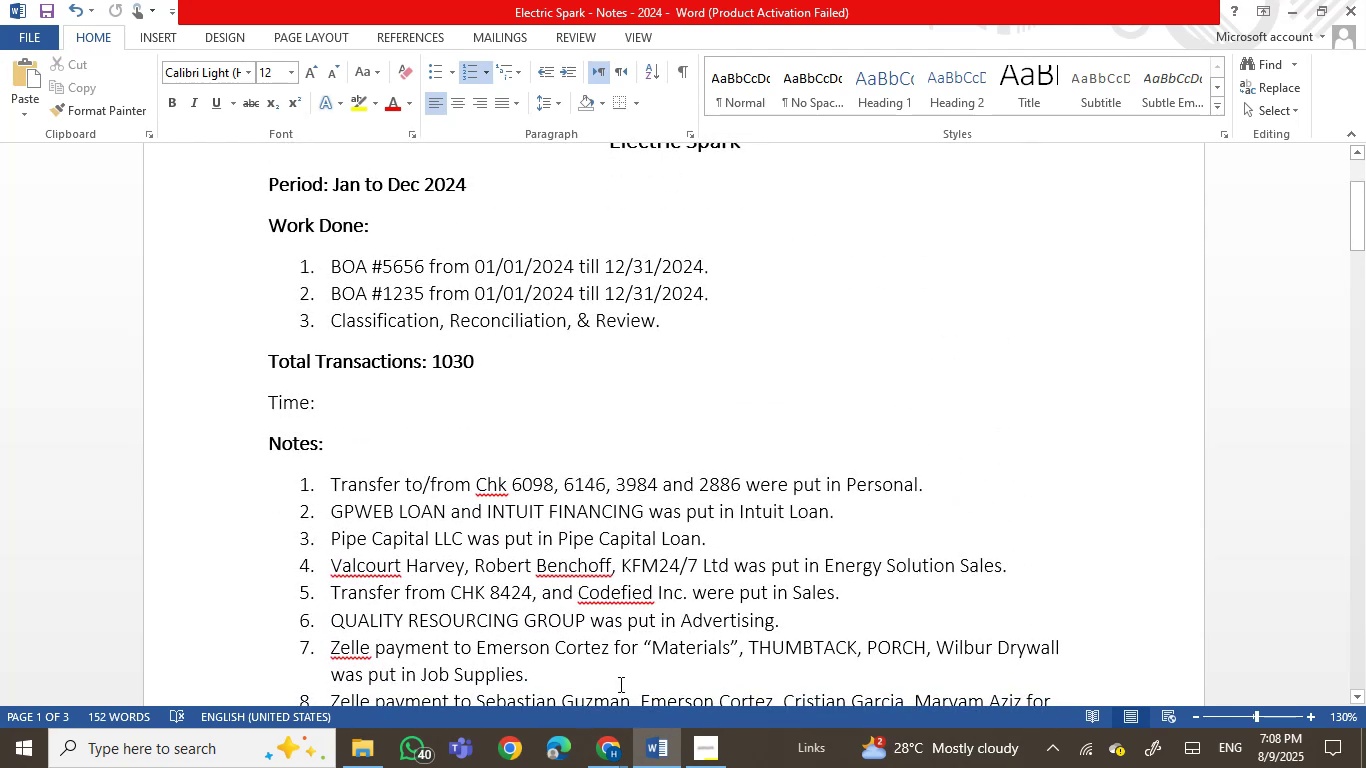 
left_click([606, 767])
 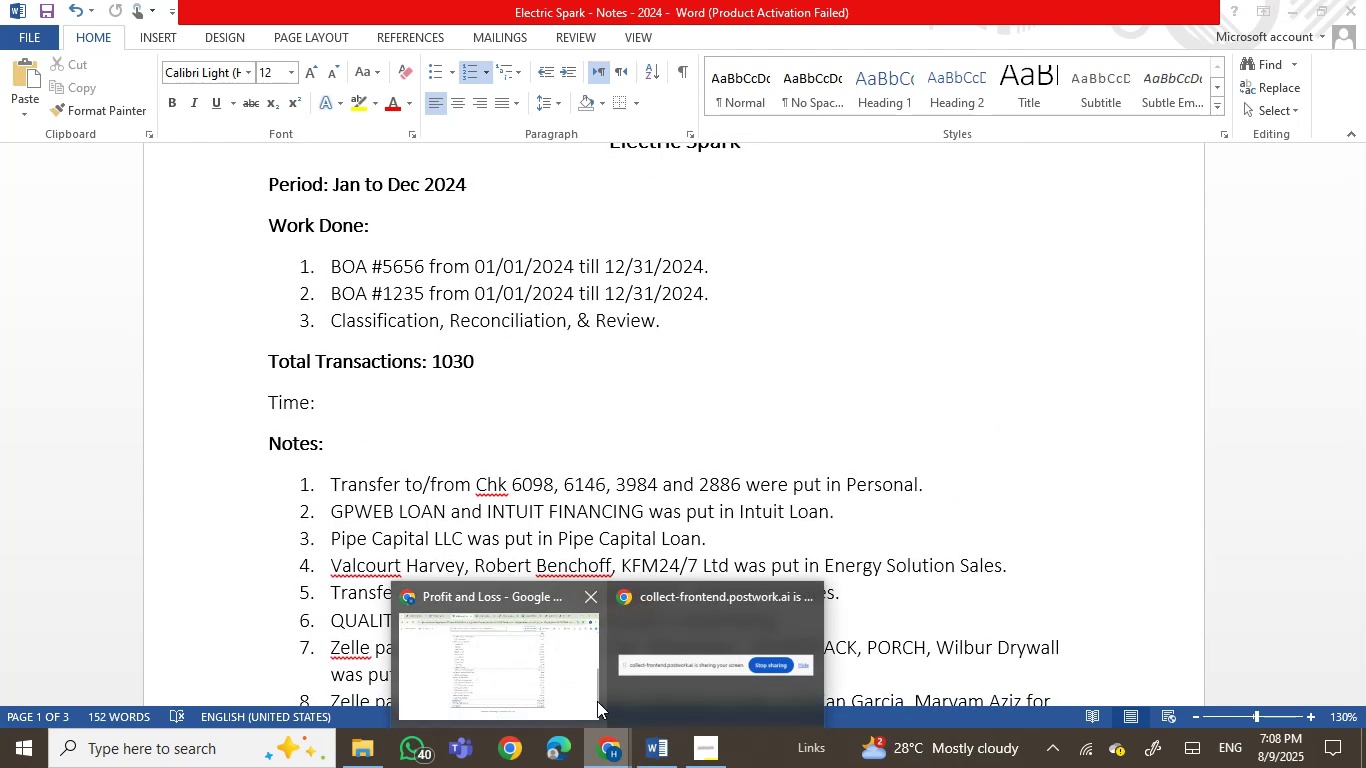 
left_click([524, 688])
 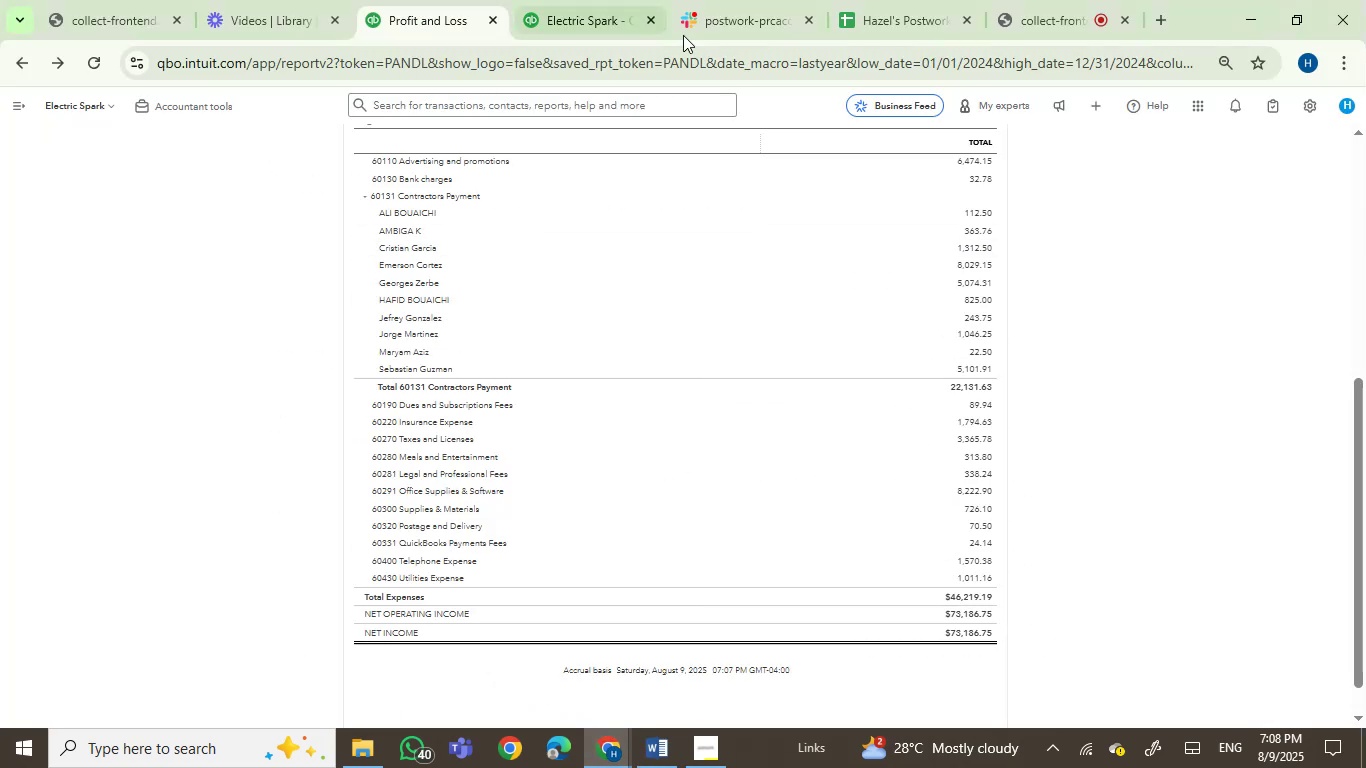 
left_click([707, 3])
 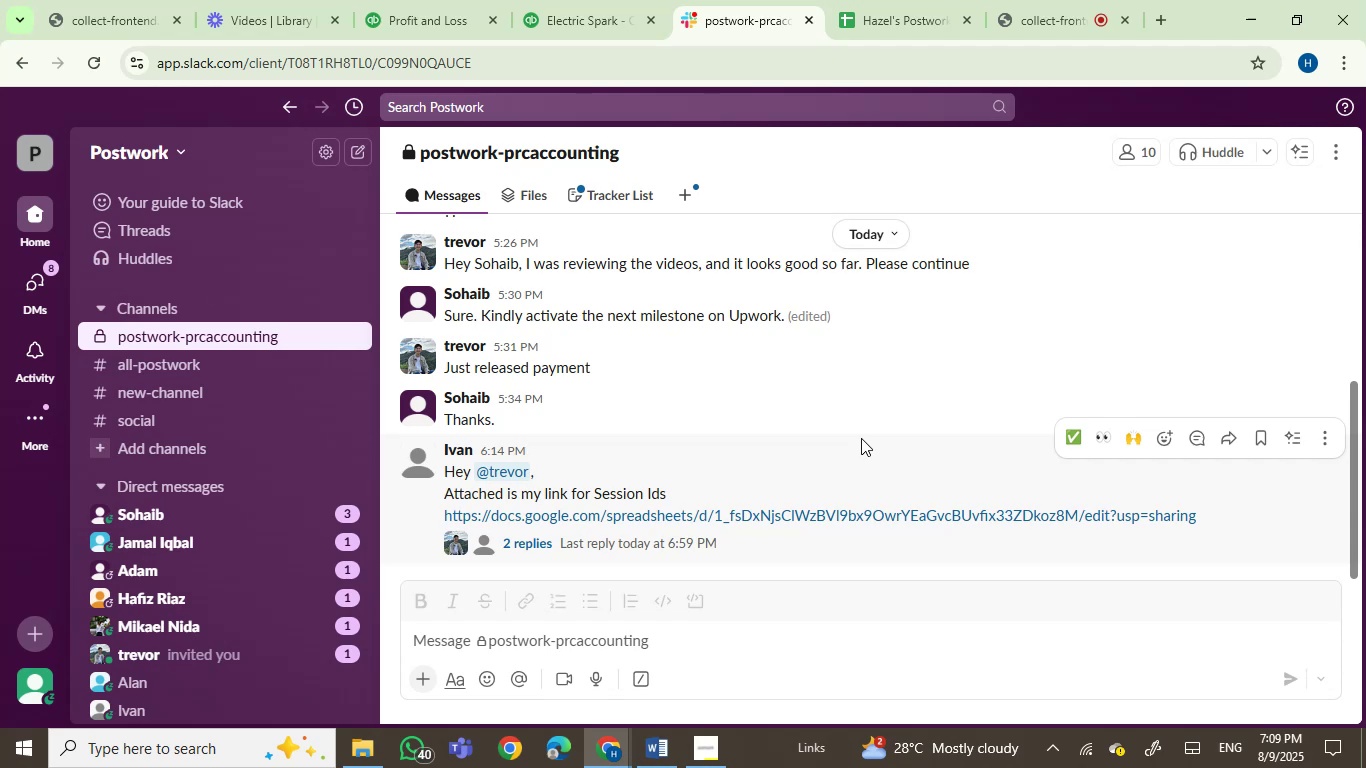 
wait(5.2)
 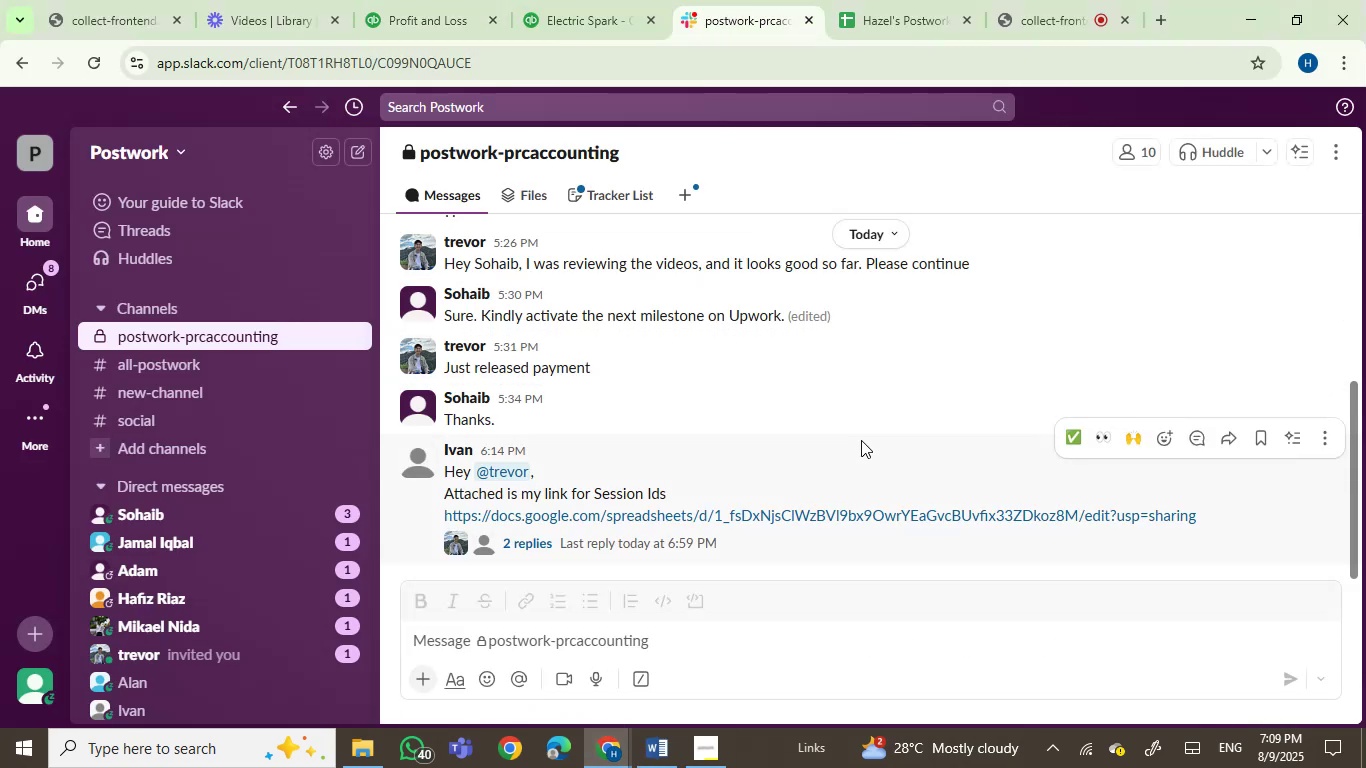 
scroll: coordinate [861, 438], scroll_direction: down, amount: 1.0
 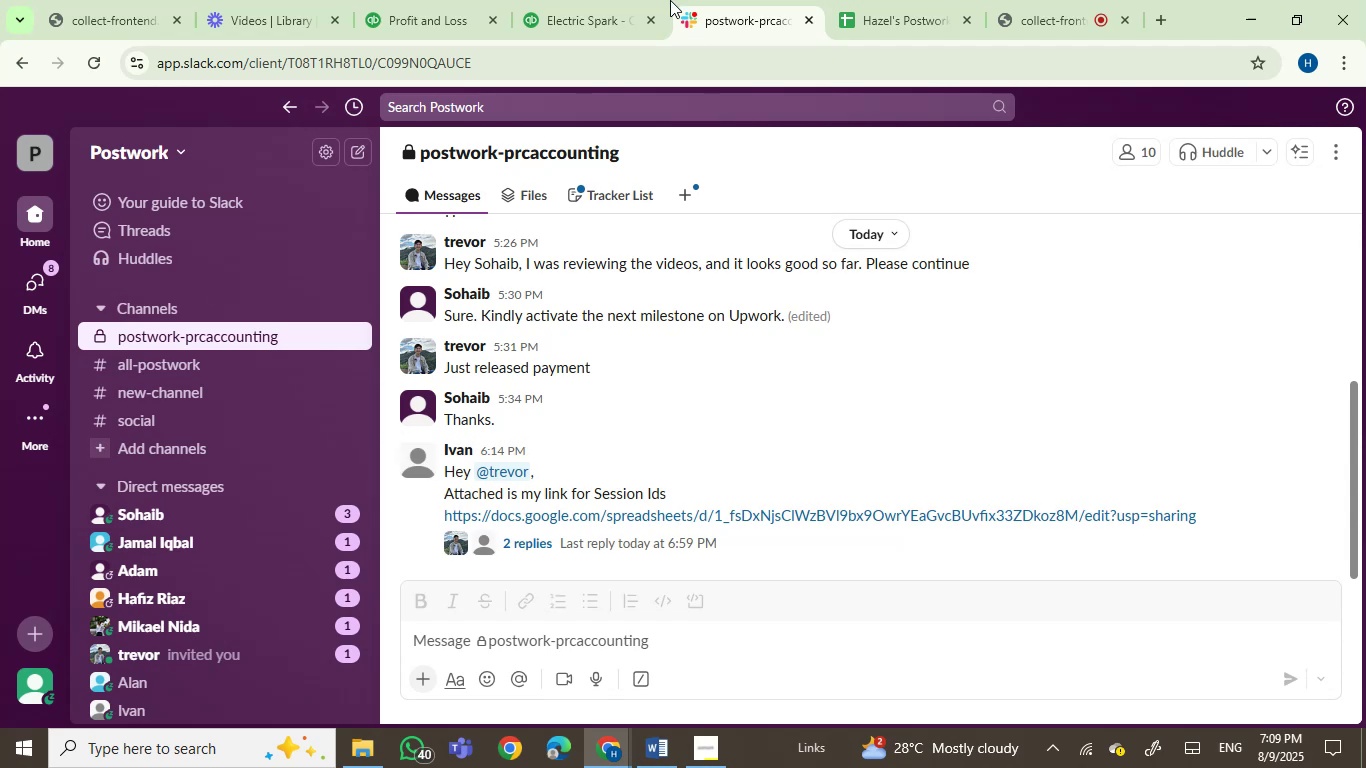 
left_click([604, 6])
 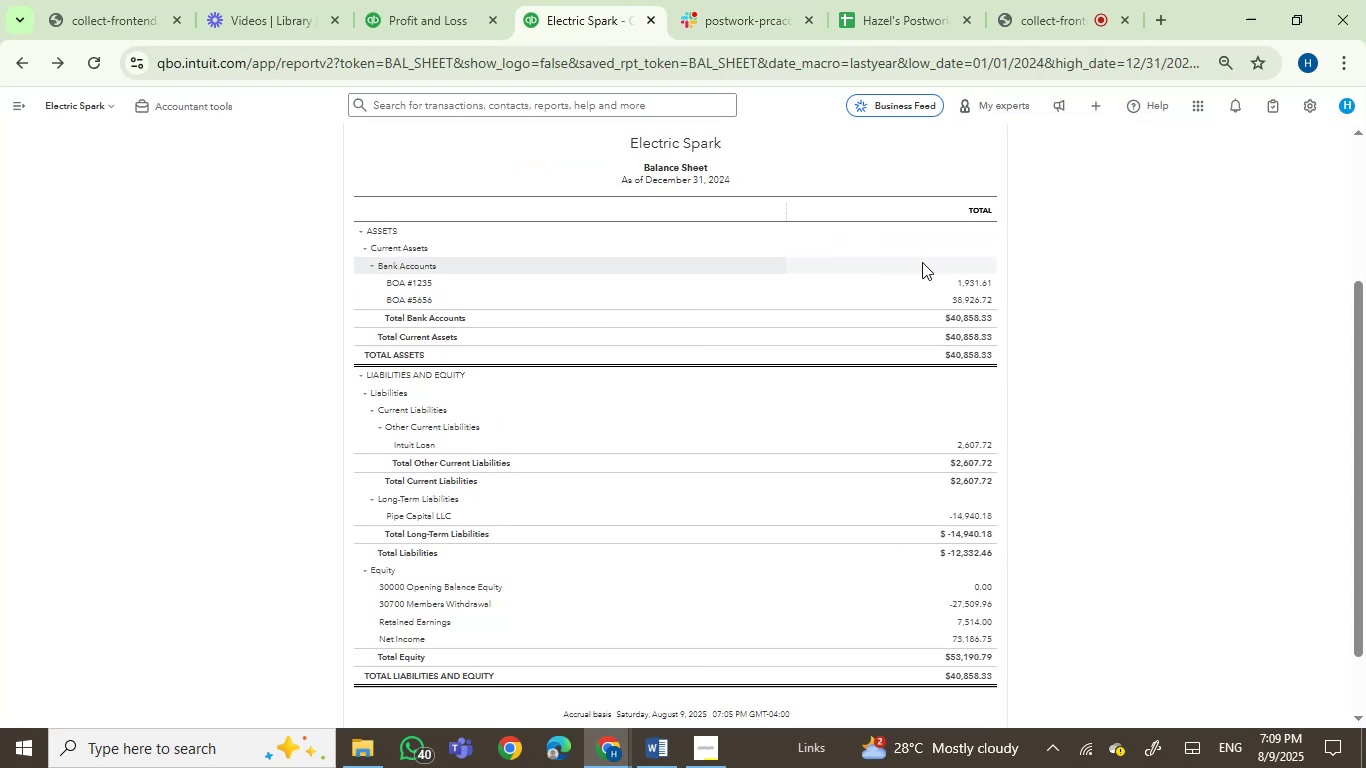 
scroll: coordinate [921, 265], scroll_direction: down, amount: 1.0
 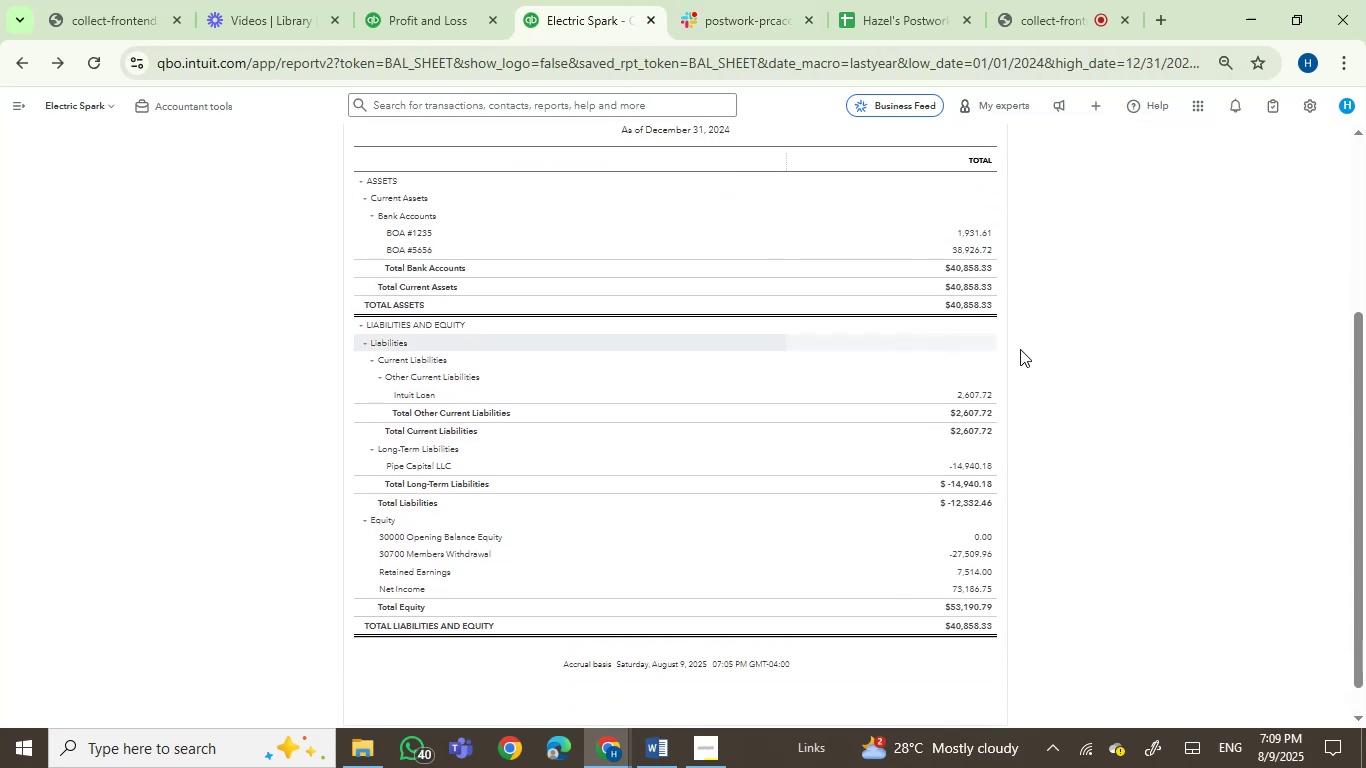 
hold_key(key=ControlLeft, duration=0.3)
scroll: coordinate [1095, 383], scroll_direction: up, amount: 3.0
 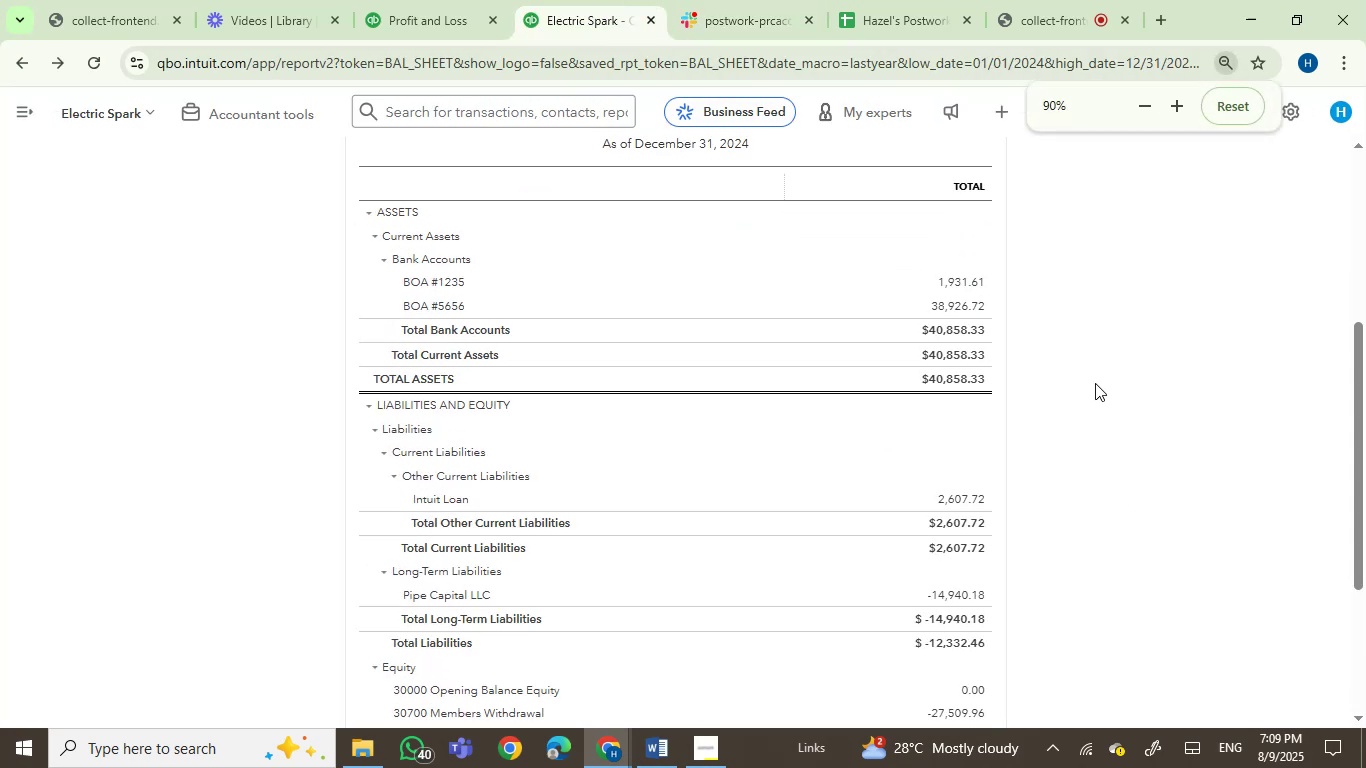 
hold_key(key=ControlLeft, duration=0.35)
 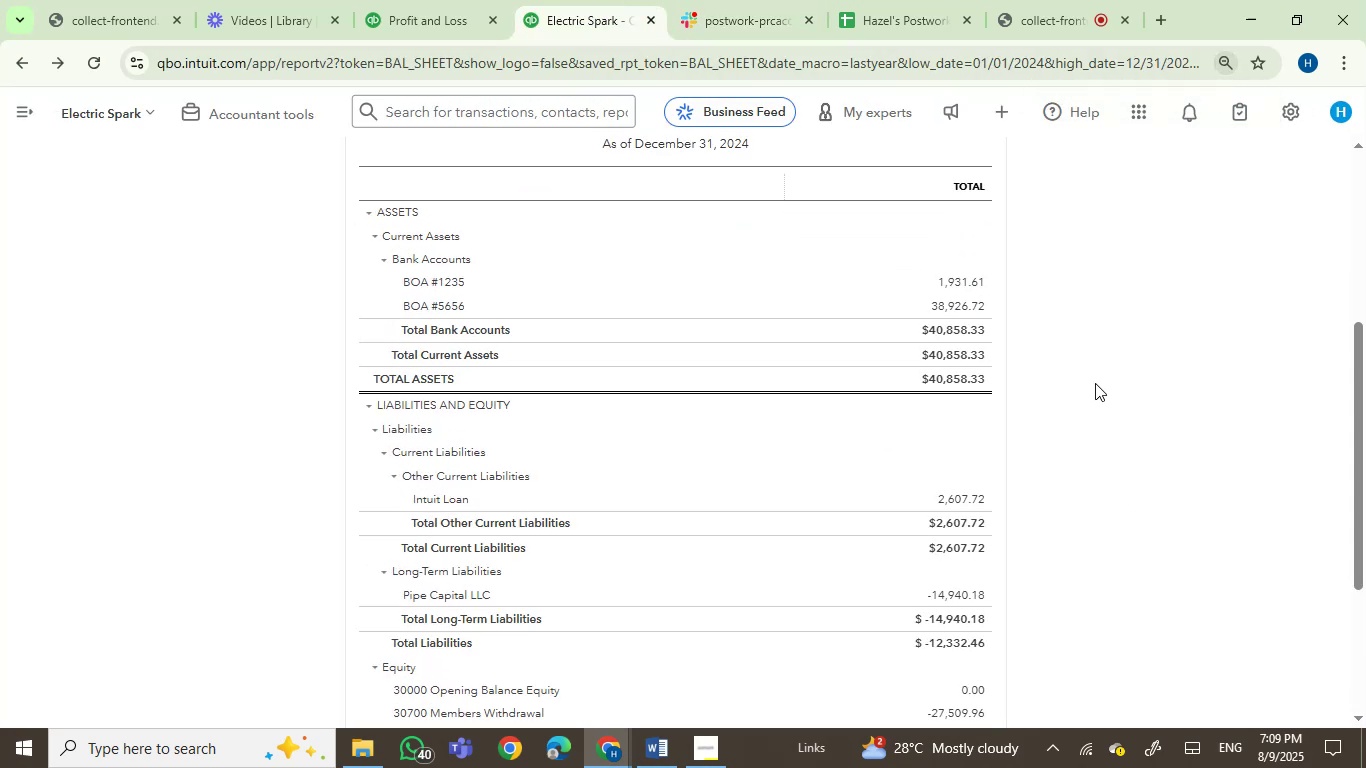 
hold_key(key=ControlLeft, duration=0.34)
scroll: coordinate [1095, 383], scroll_direction: up, amount: 1.0
 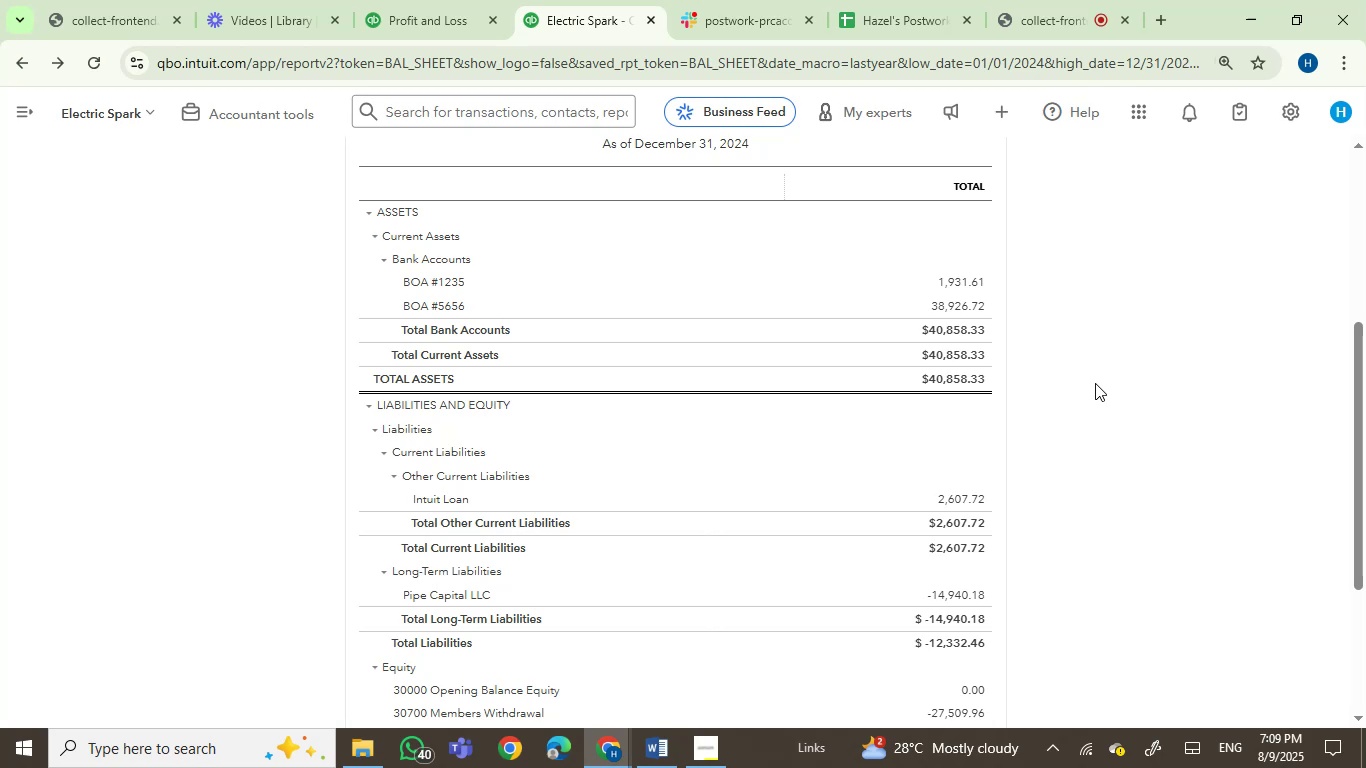 
key(Control+ControlLeft)
 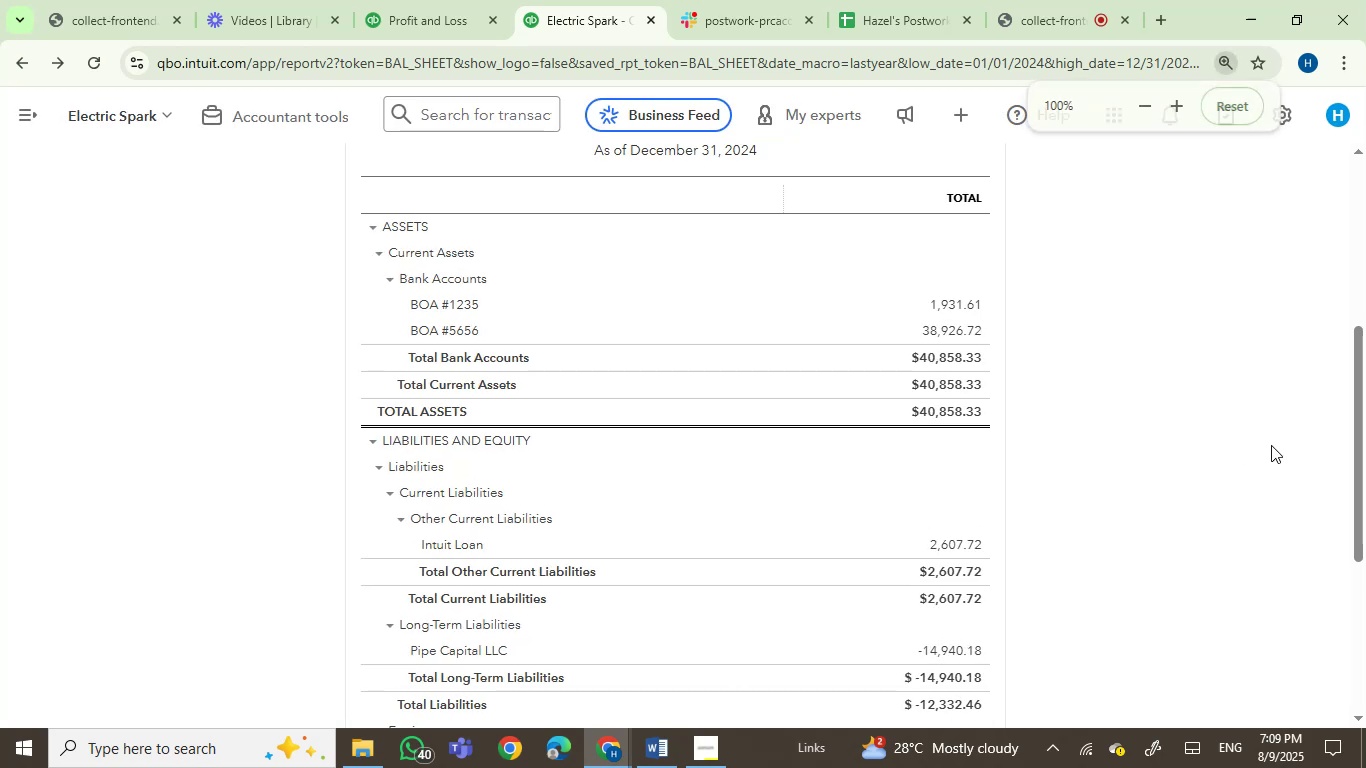 
left_click_drag(start_coordinate=[1365, 414], to_coordinate=[1363, 353])
 